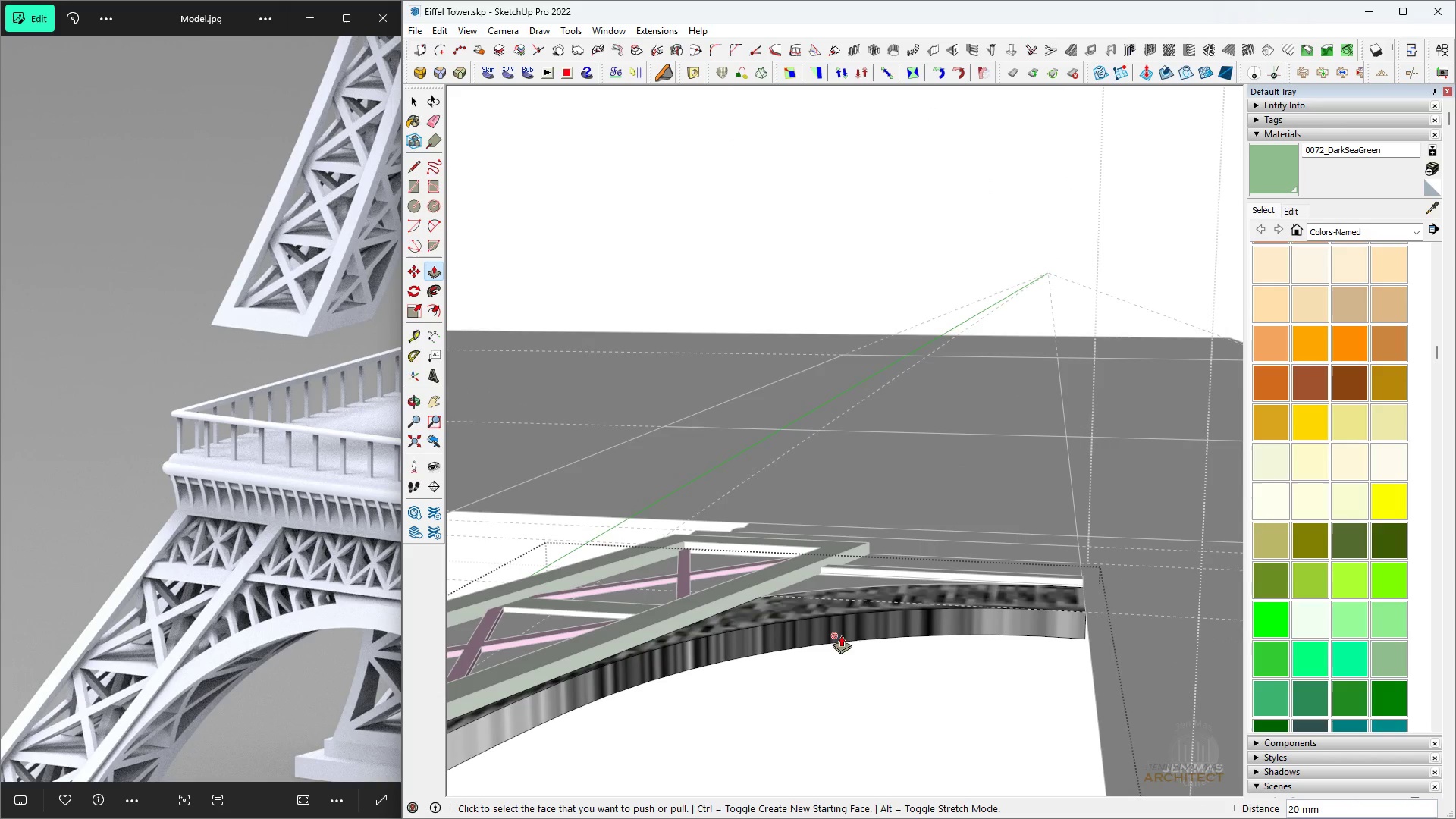 
key(Control+Z)
 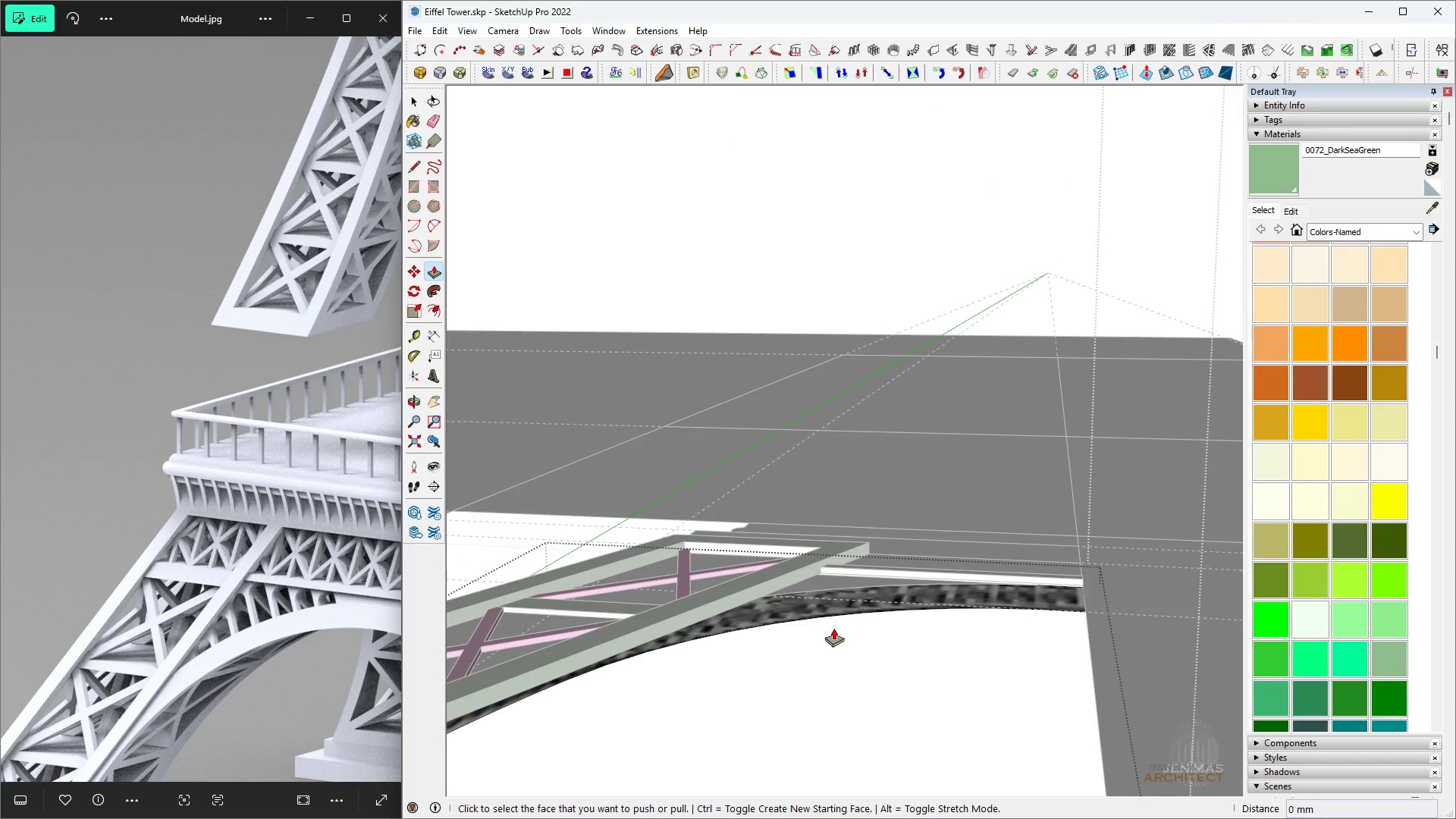 
scroll: coordinate [833, 628], scroll_direction: up, amount: 2.0
 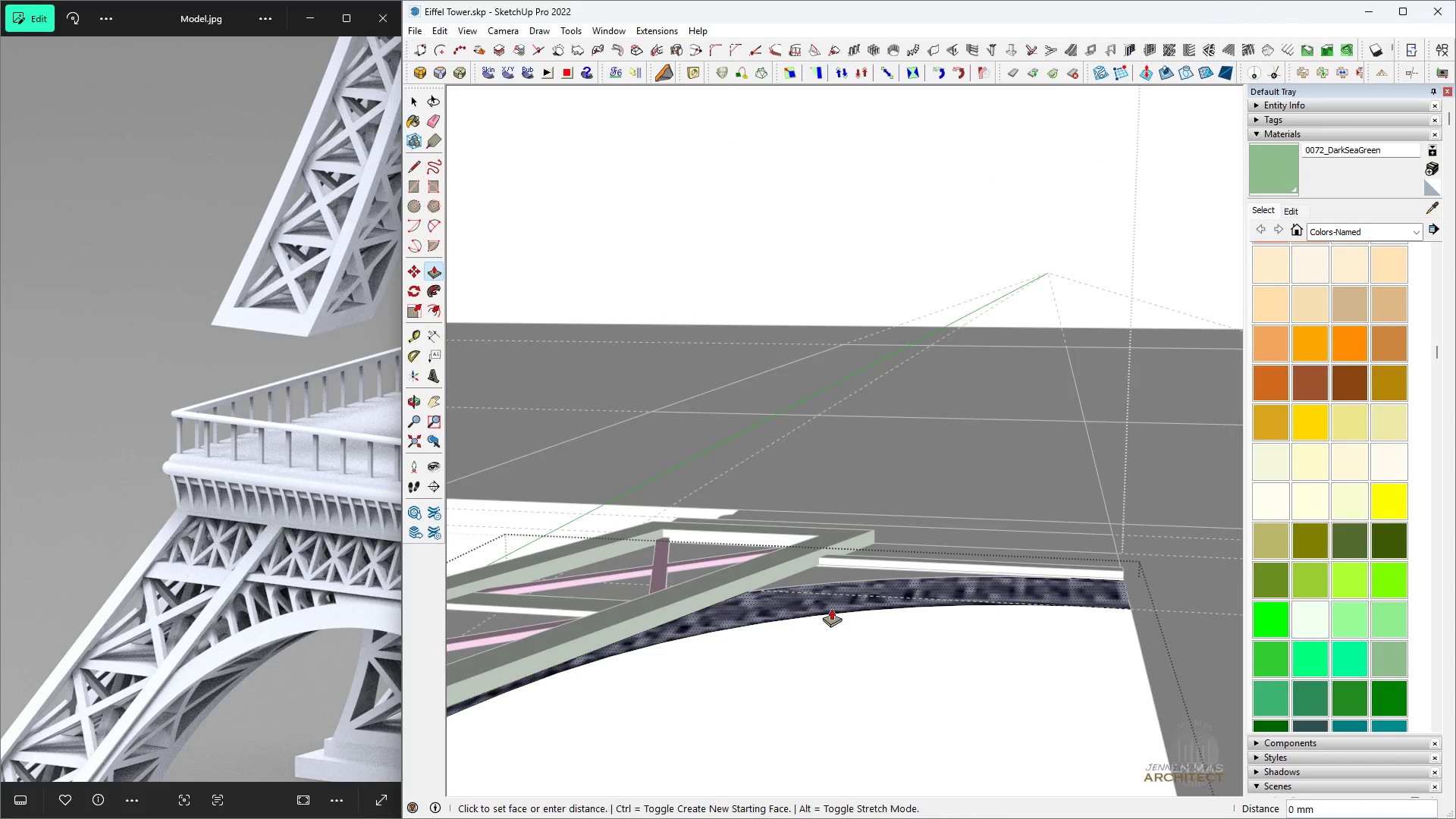 
left_click([831, 608])
 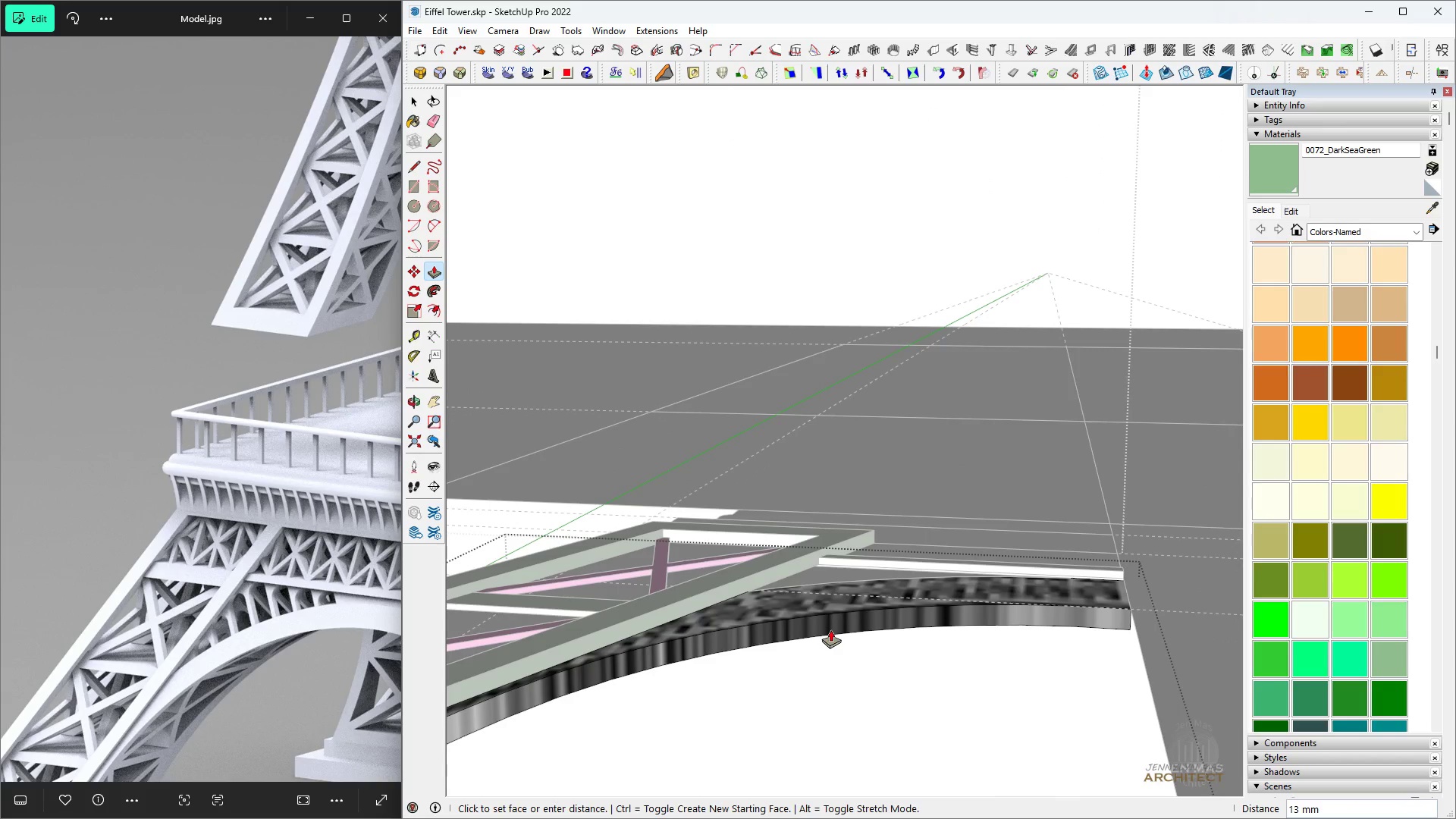 
type(15)
 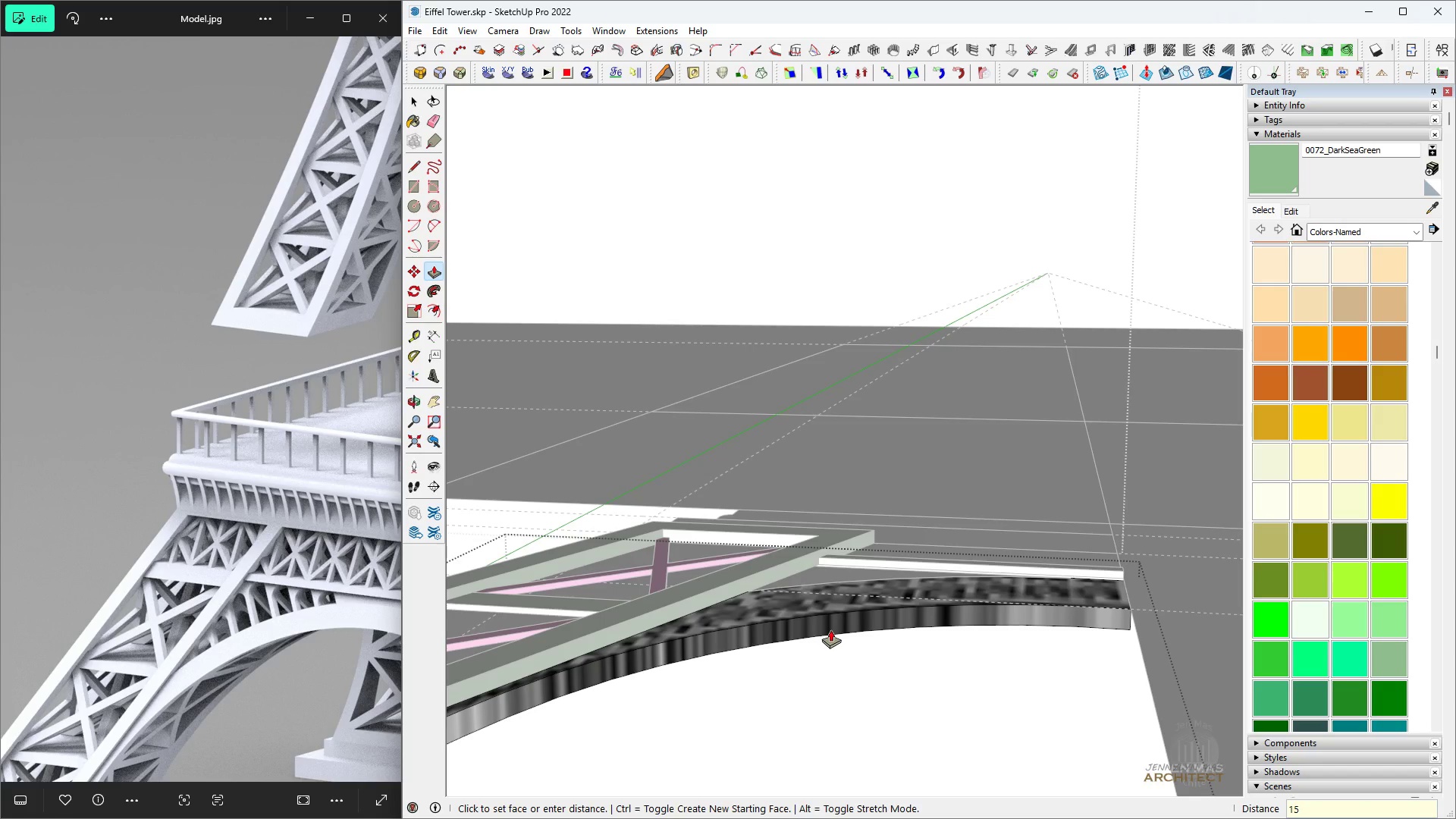 
key(Enter)
 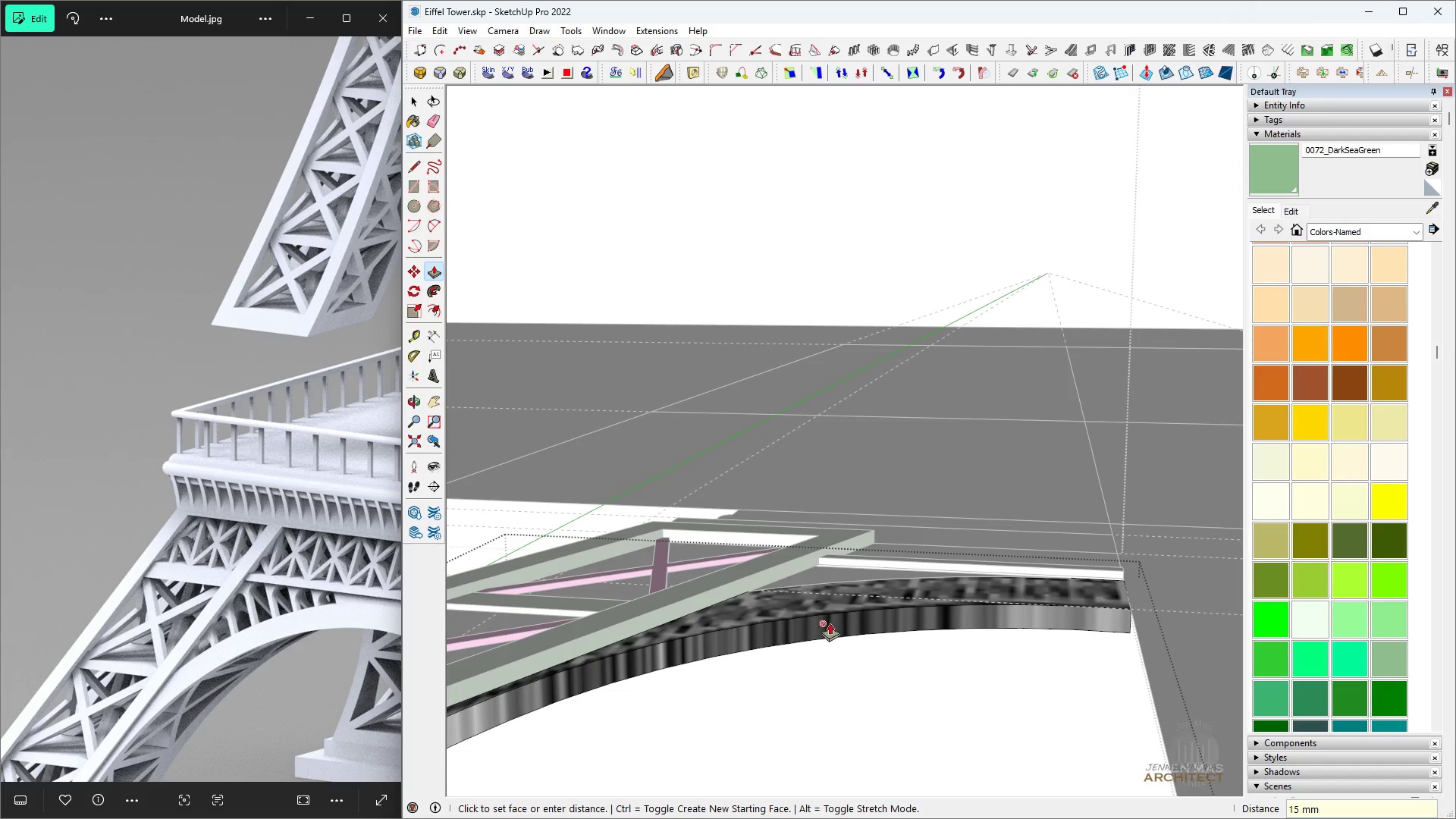 
key(Space)
 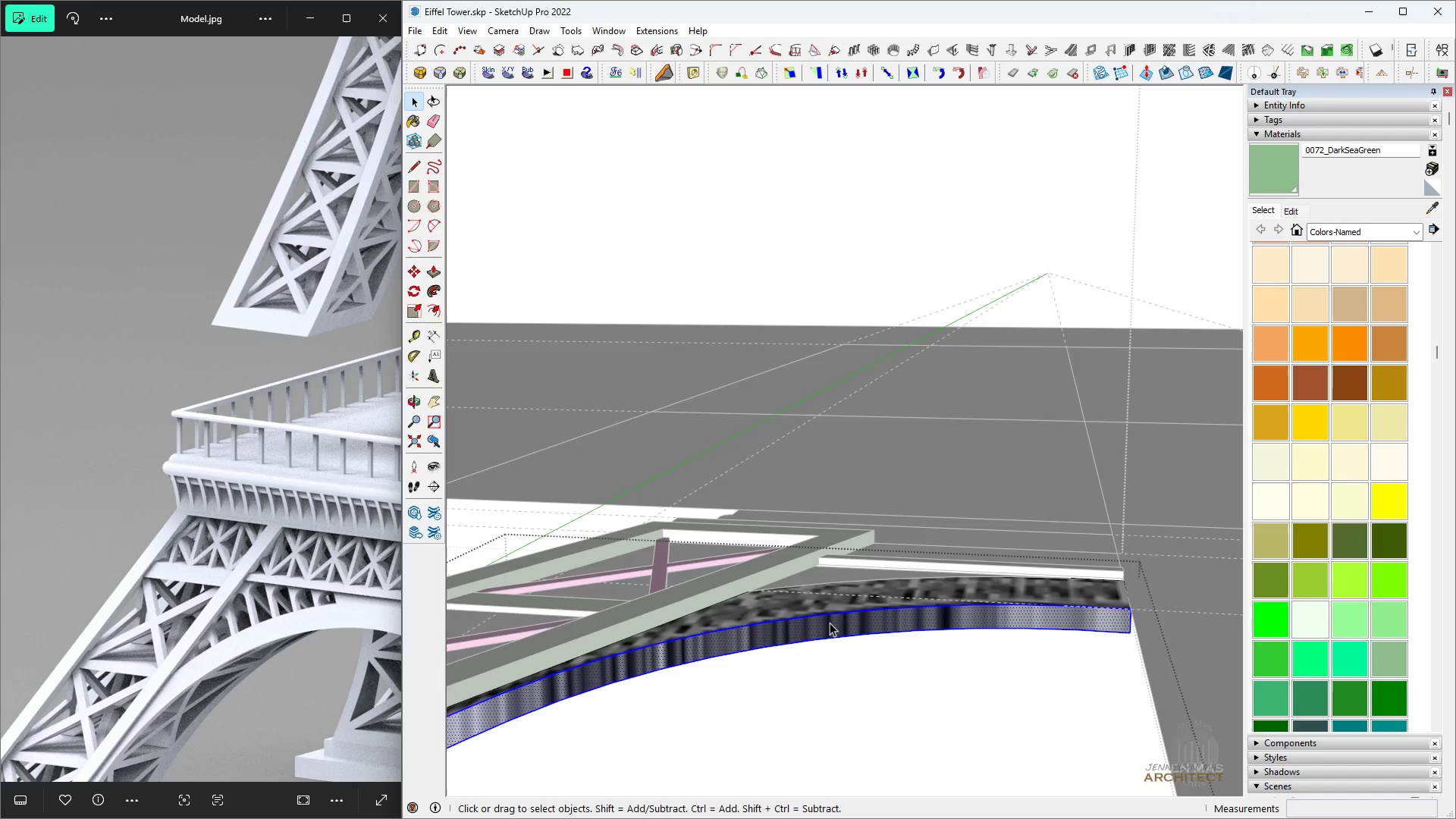 
double_click([830, 623])
 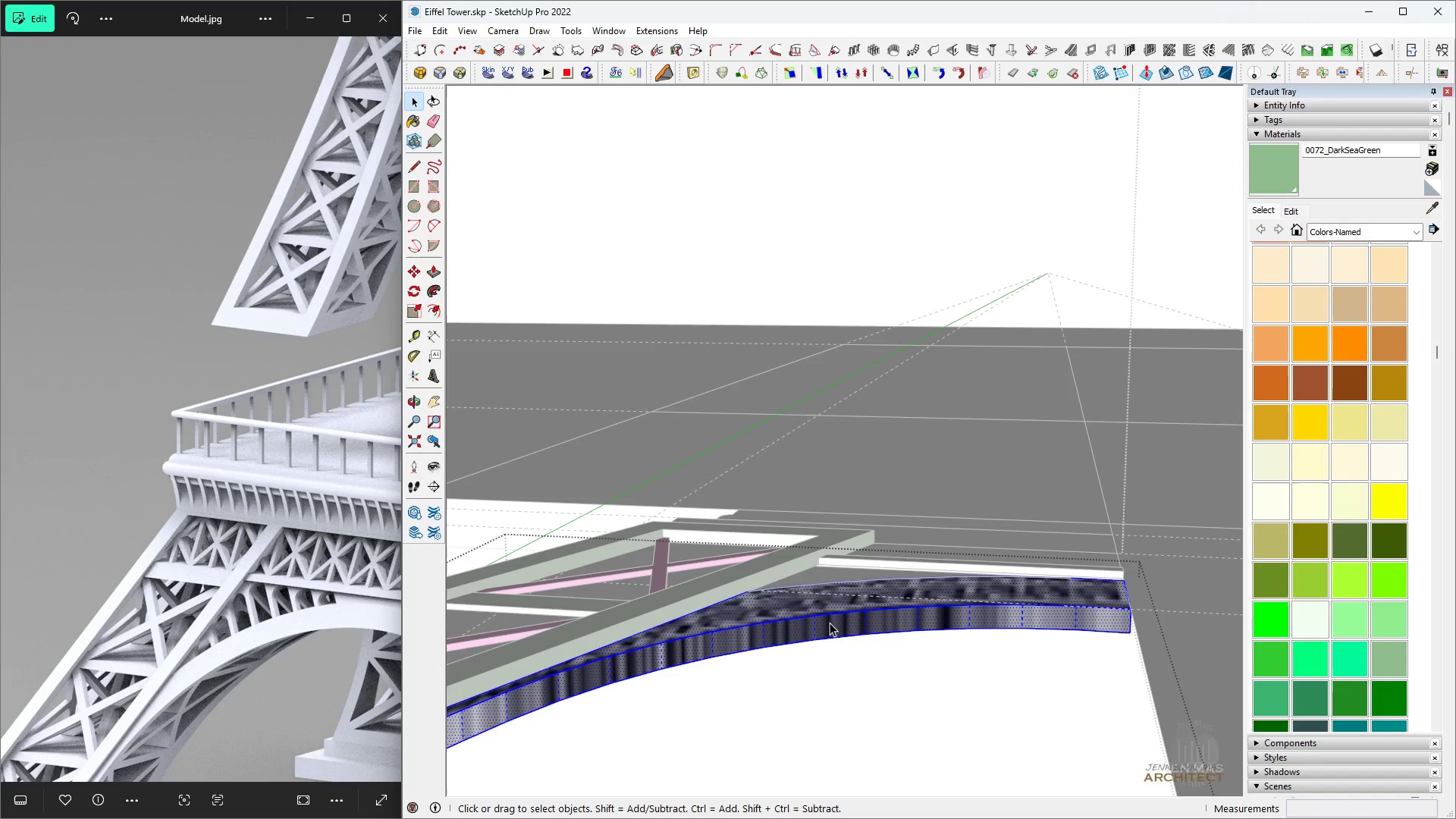 
triple_click([830, 623])
 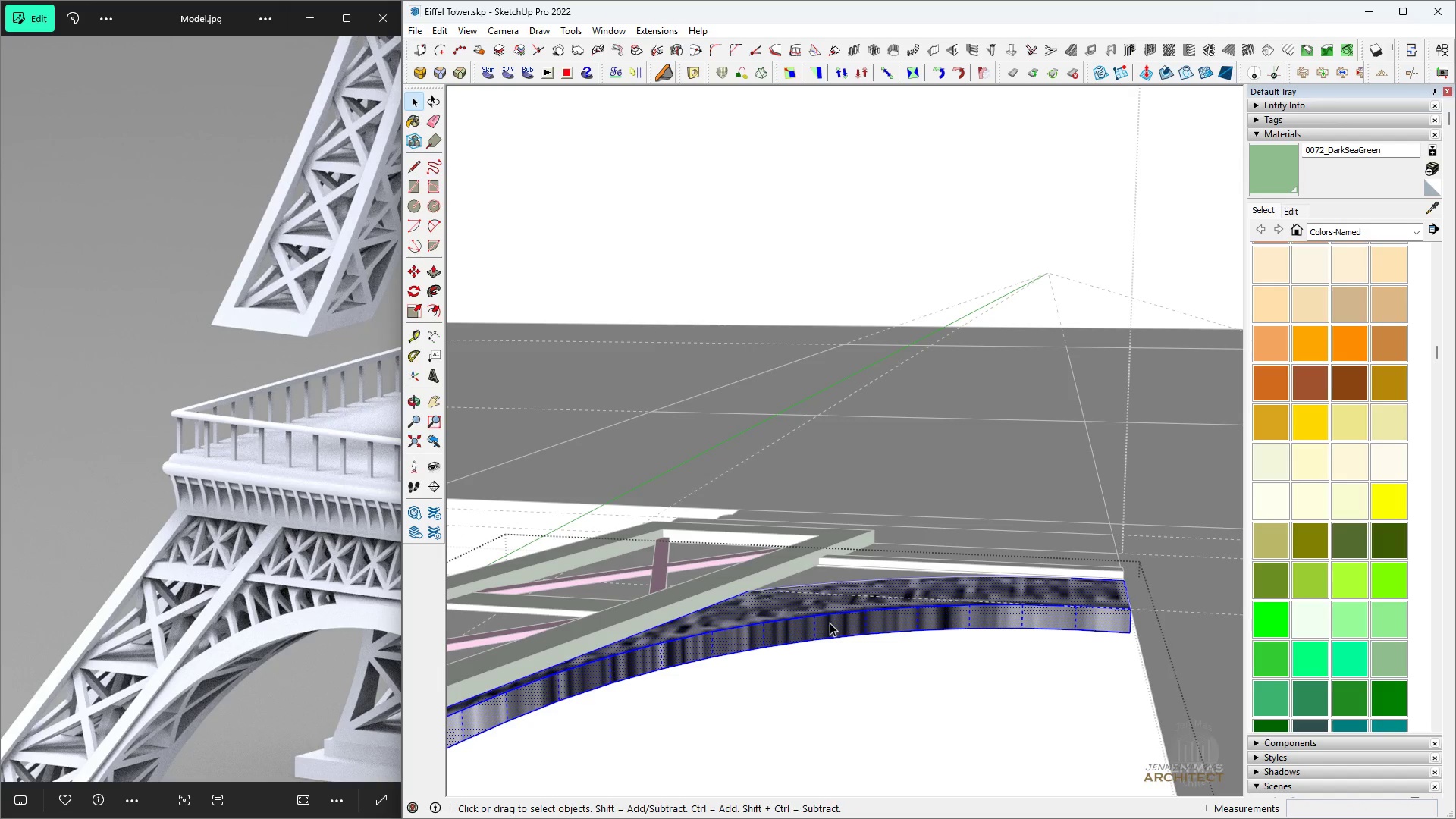 
key(B)
 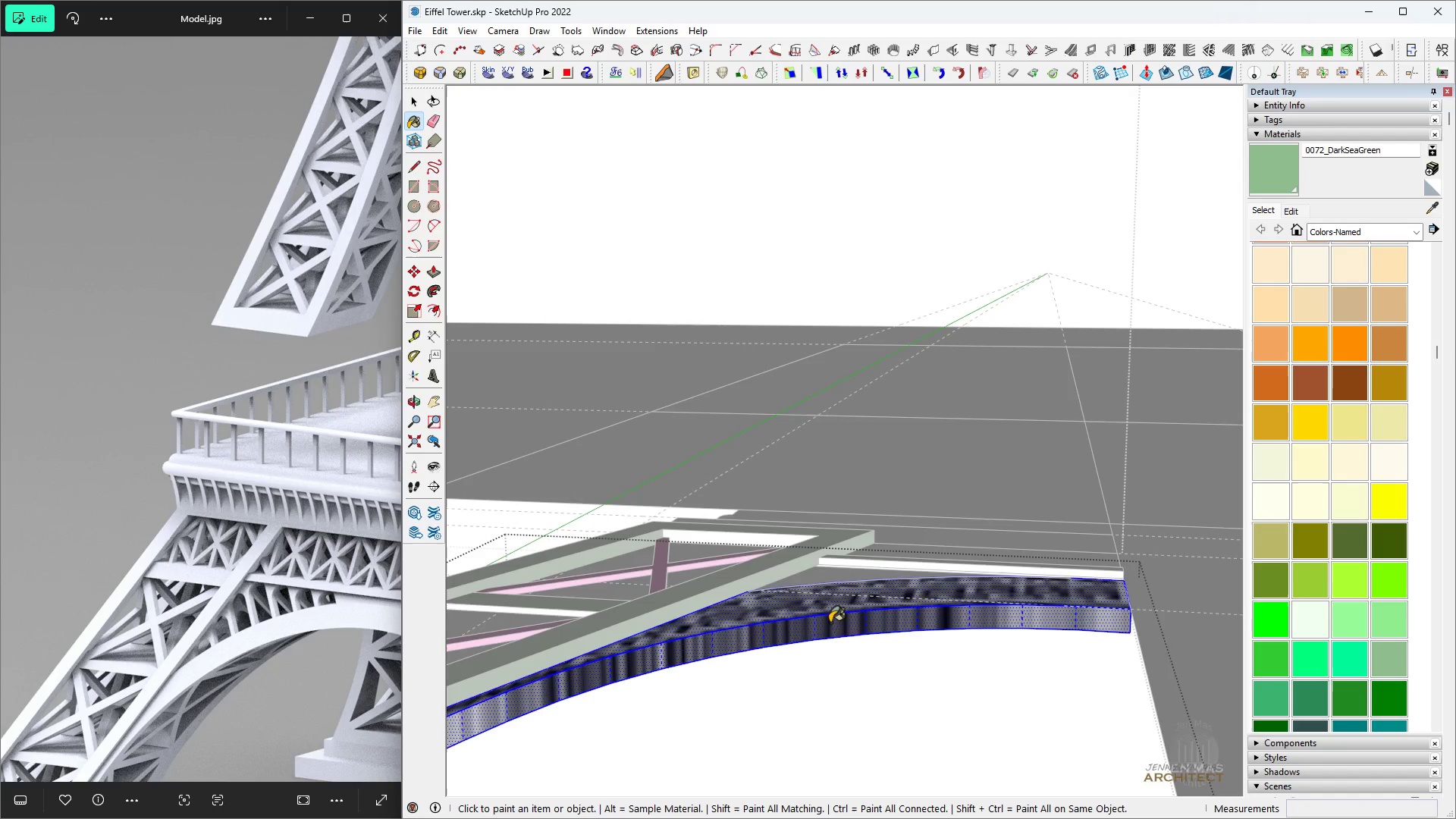 
triple_click([830, 623])
 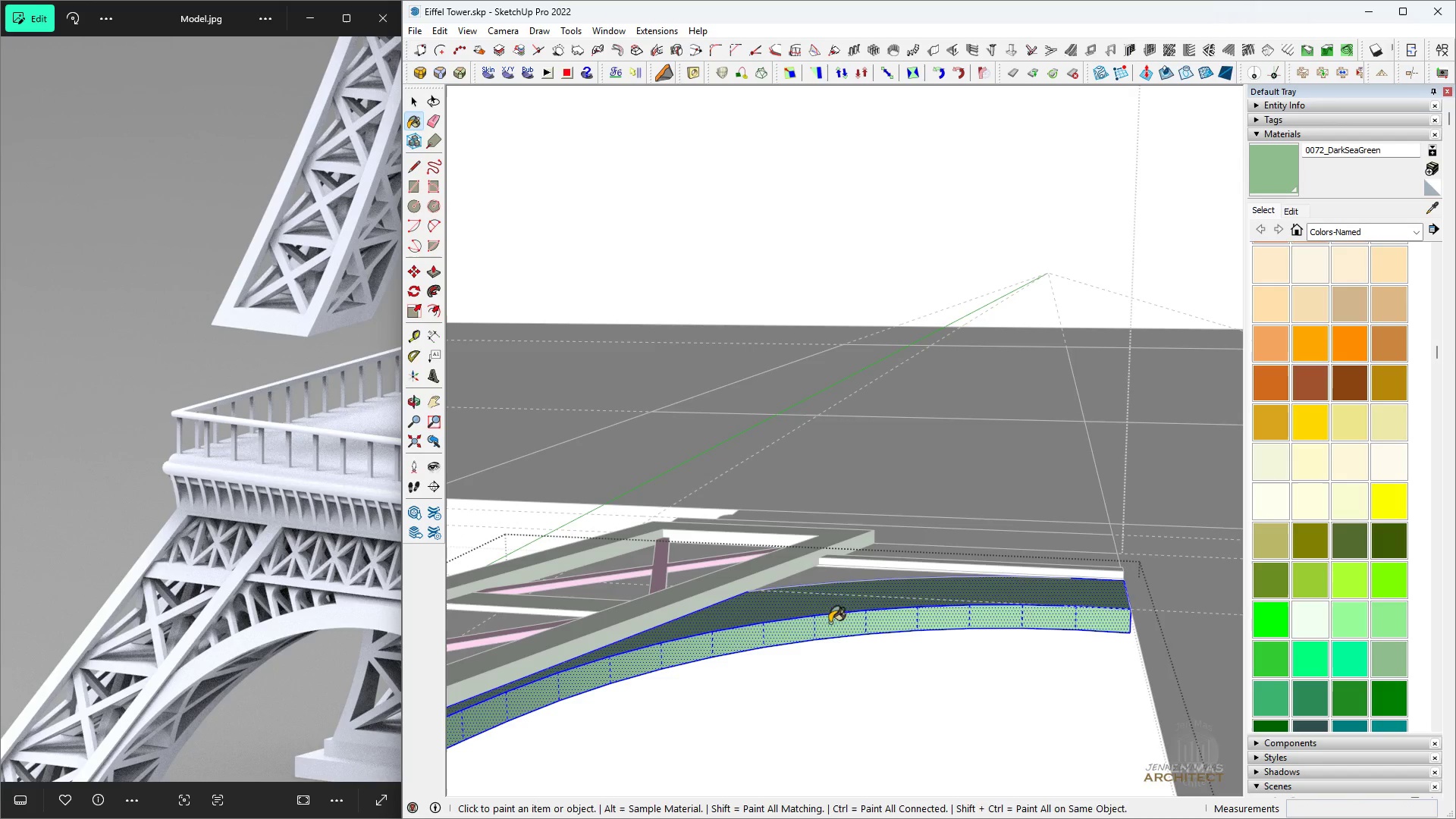 
triple_click([830, 623])
 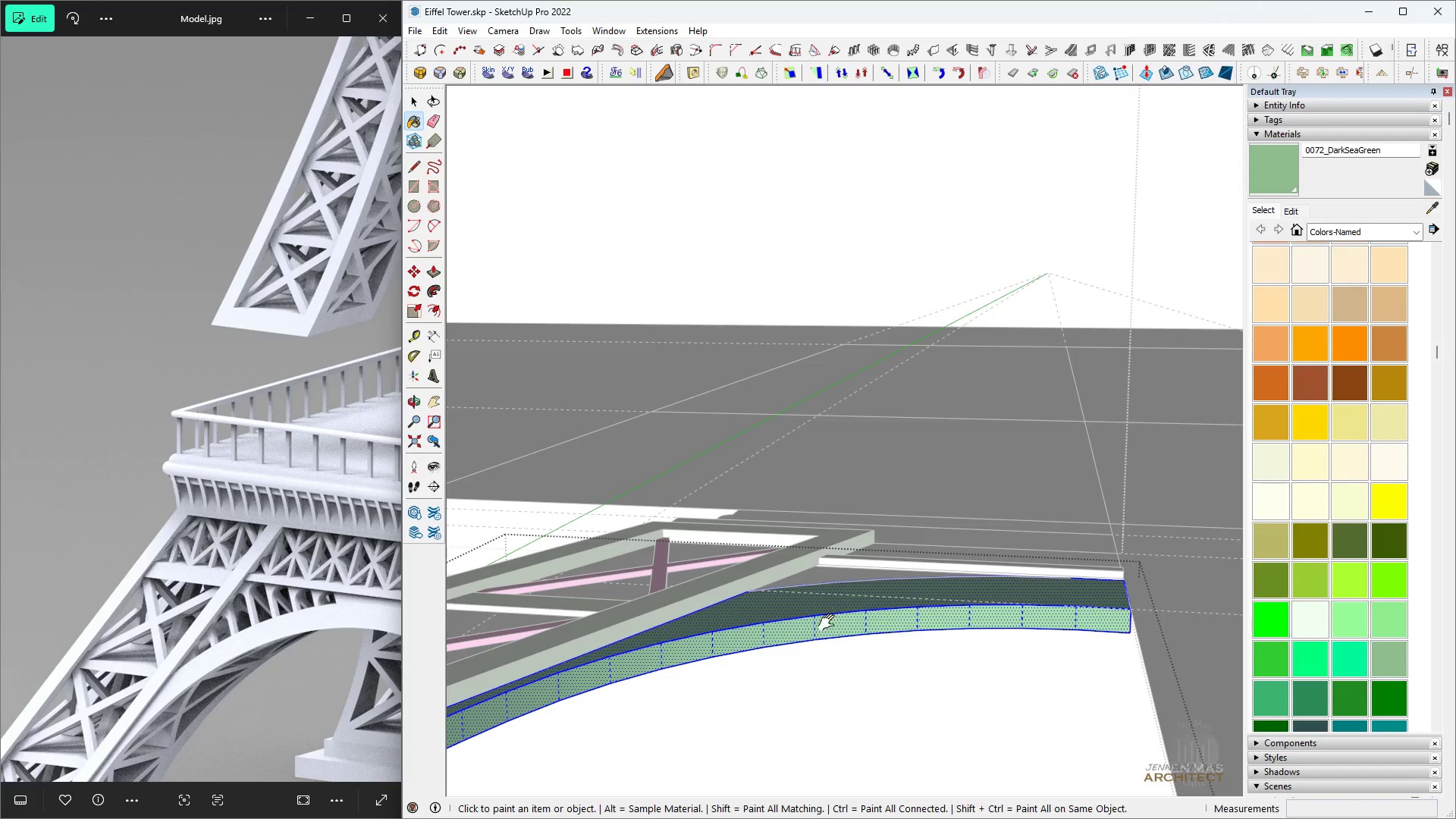 
key(H)
 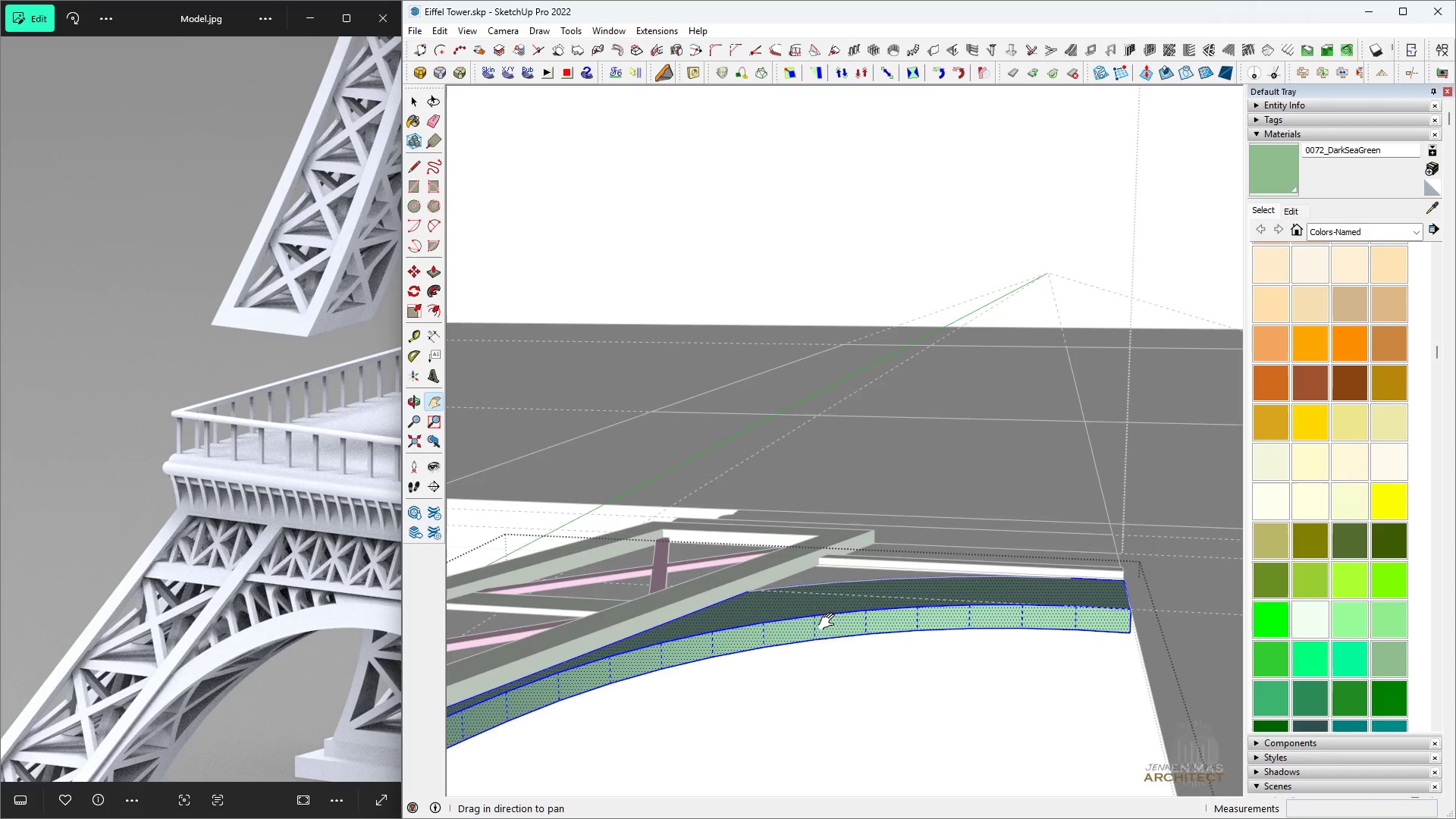 
triple_click([830, 623])
 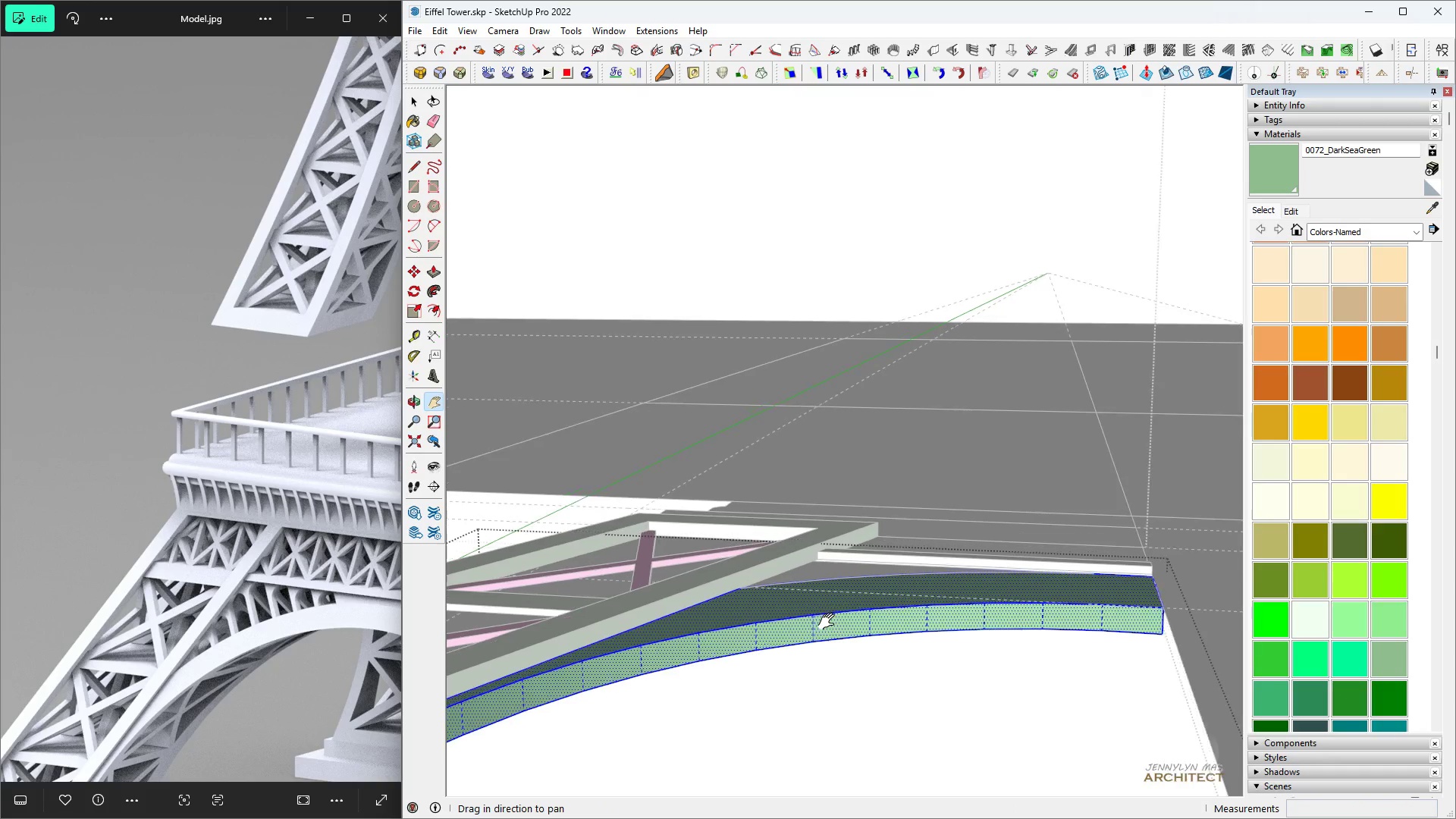 
scroll: coordinate [896, 801], scroll_direction: none, amount: 0.0
 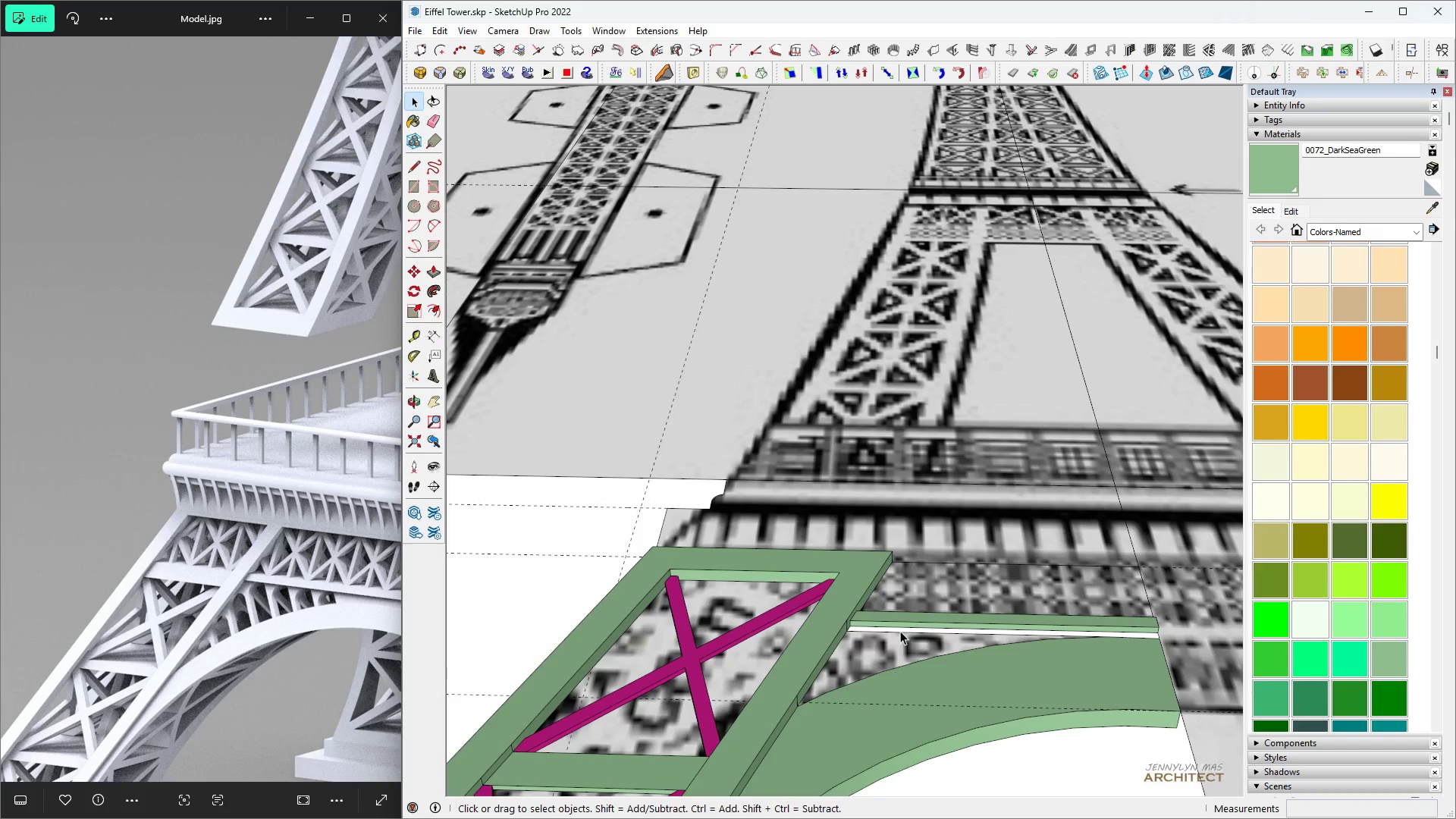 
type( )
key(Escape)
key(Escape)
key(Escape)
key(Escape)
key(Escape)
type(1 h hhh  hhhhhh )
 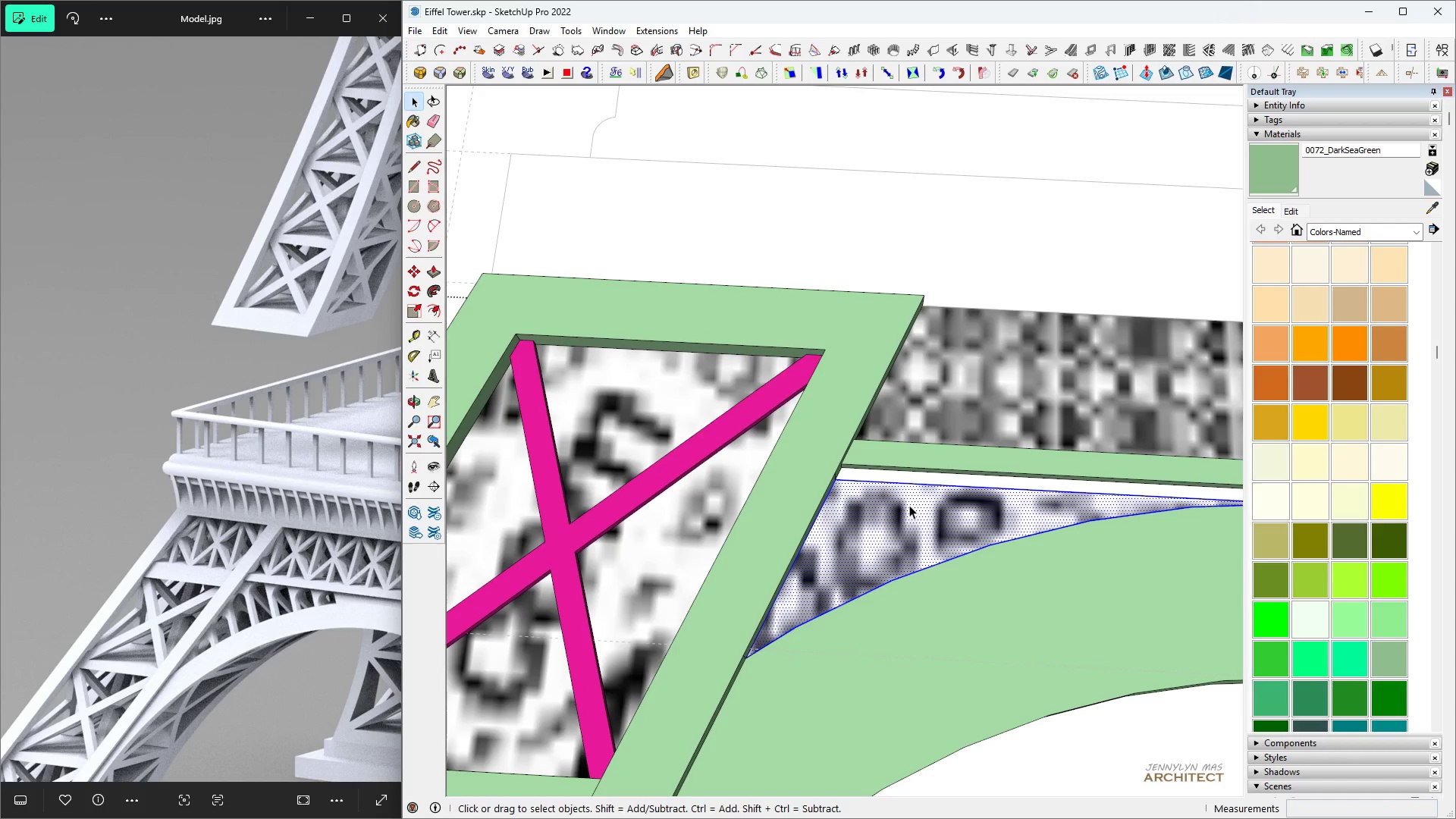 
scroll: coordinate [840, 422], scroll_direction: down, amount: 9.0
 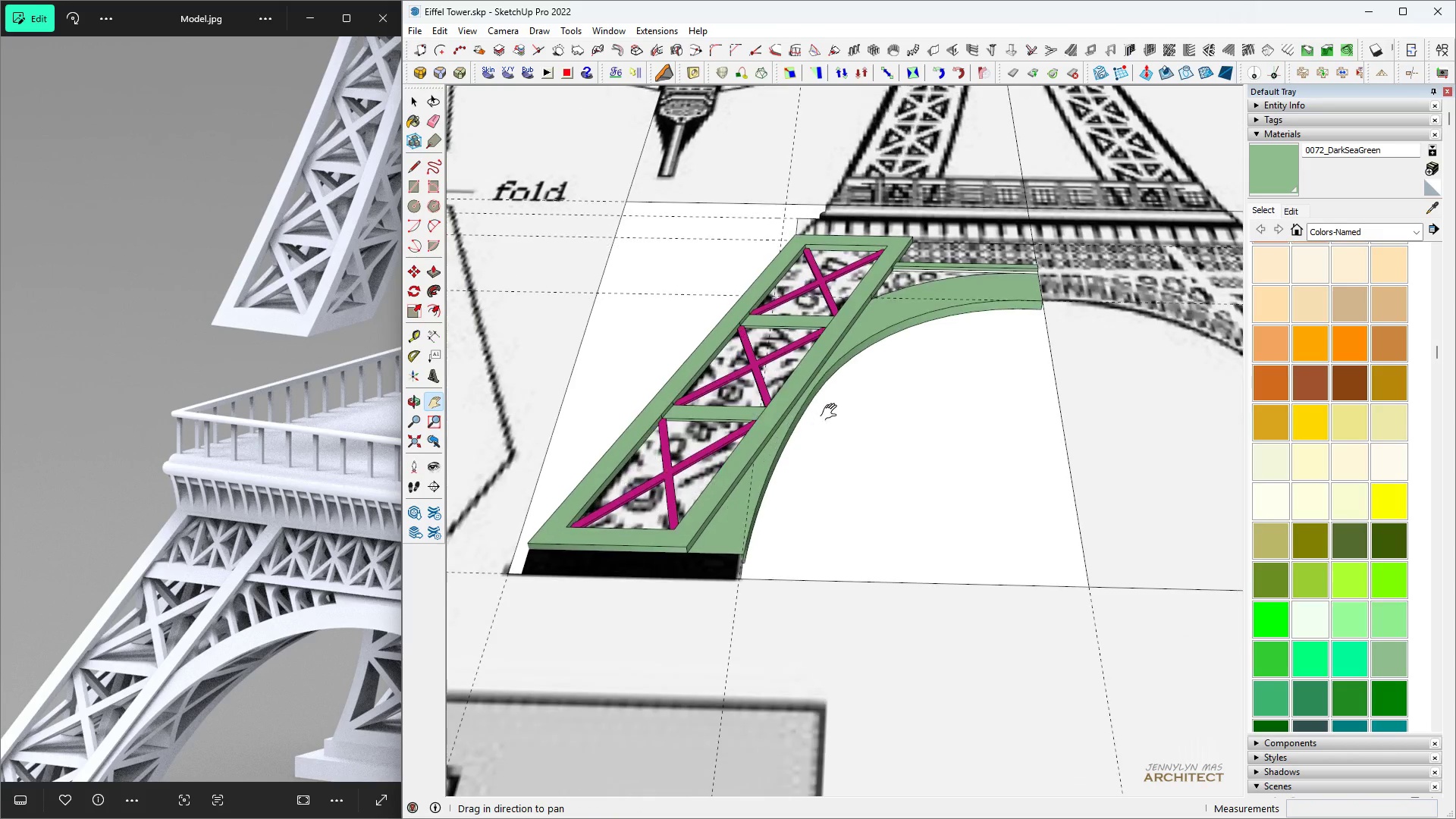 
scroll: coordinate [752, 534], scroll_direction: up, amount: 5.0
 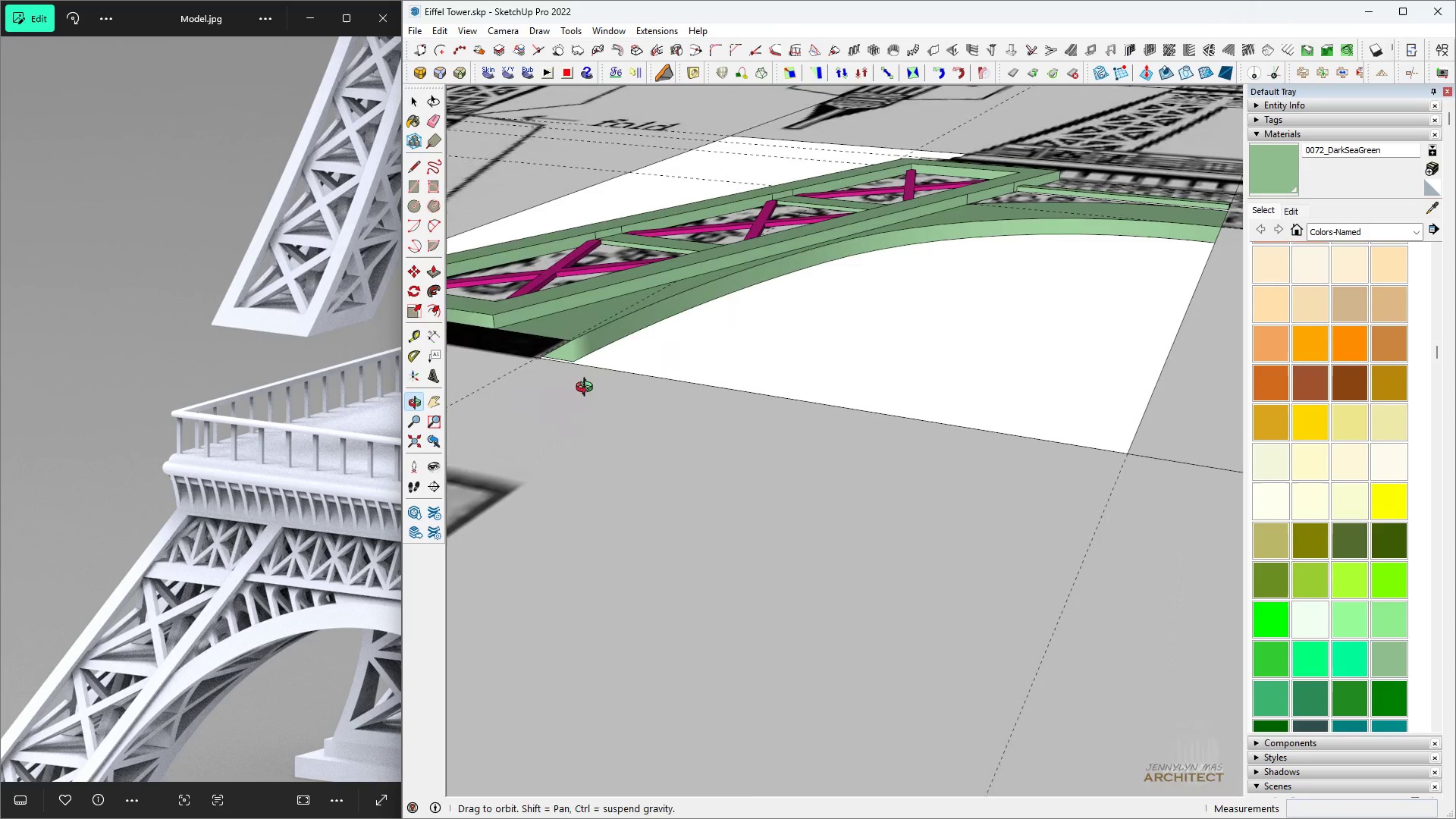 
scroll: coordinate [866, 467], scroll_direction: down, amount: 4.0
 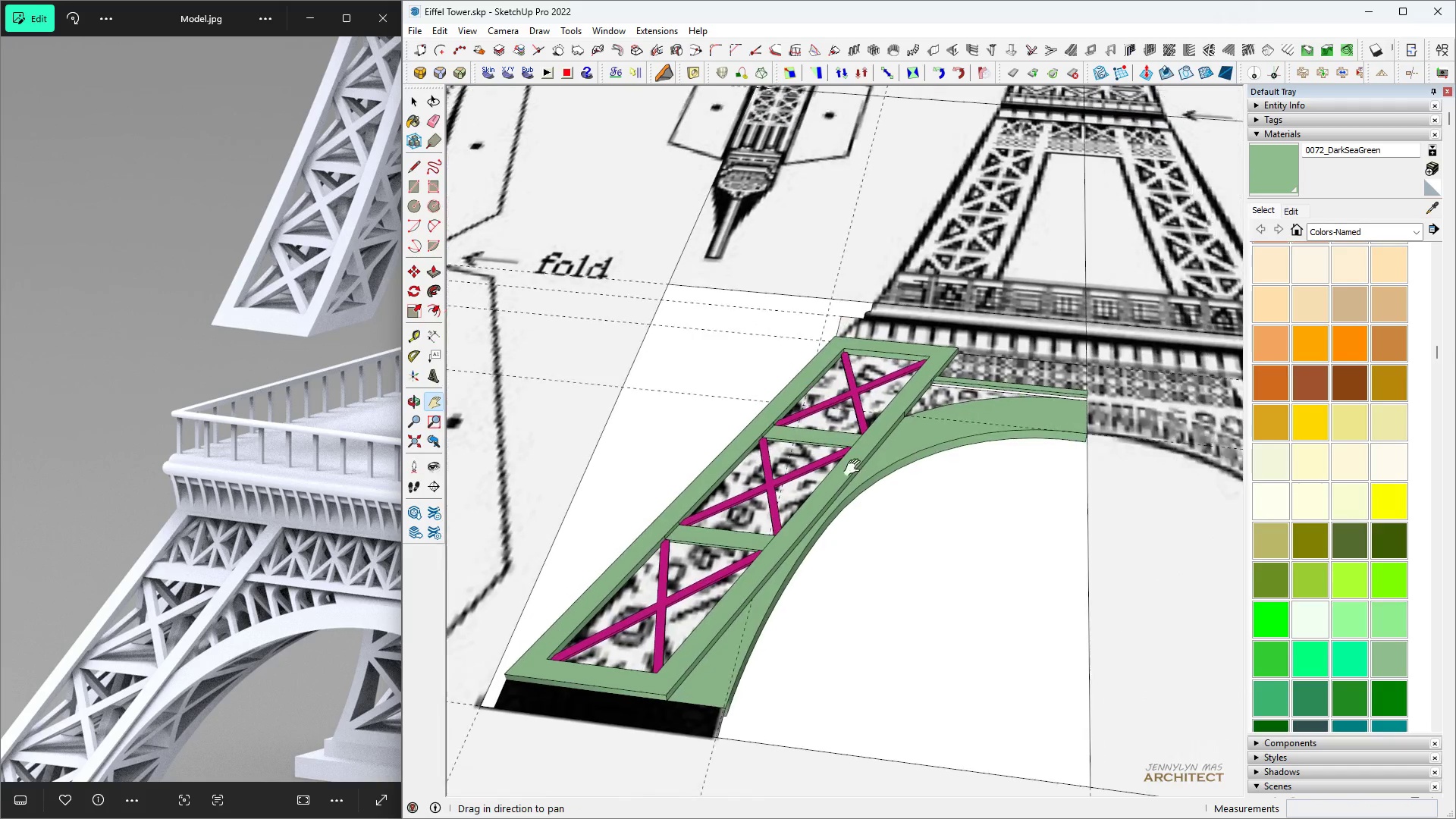 
scroll: coordinate [960, 513], scroll_direction: up, amount: 12.0
 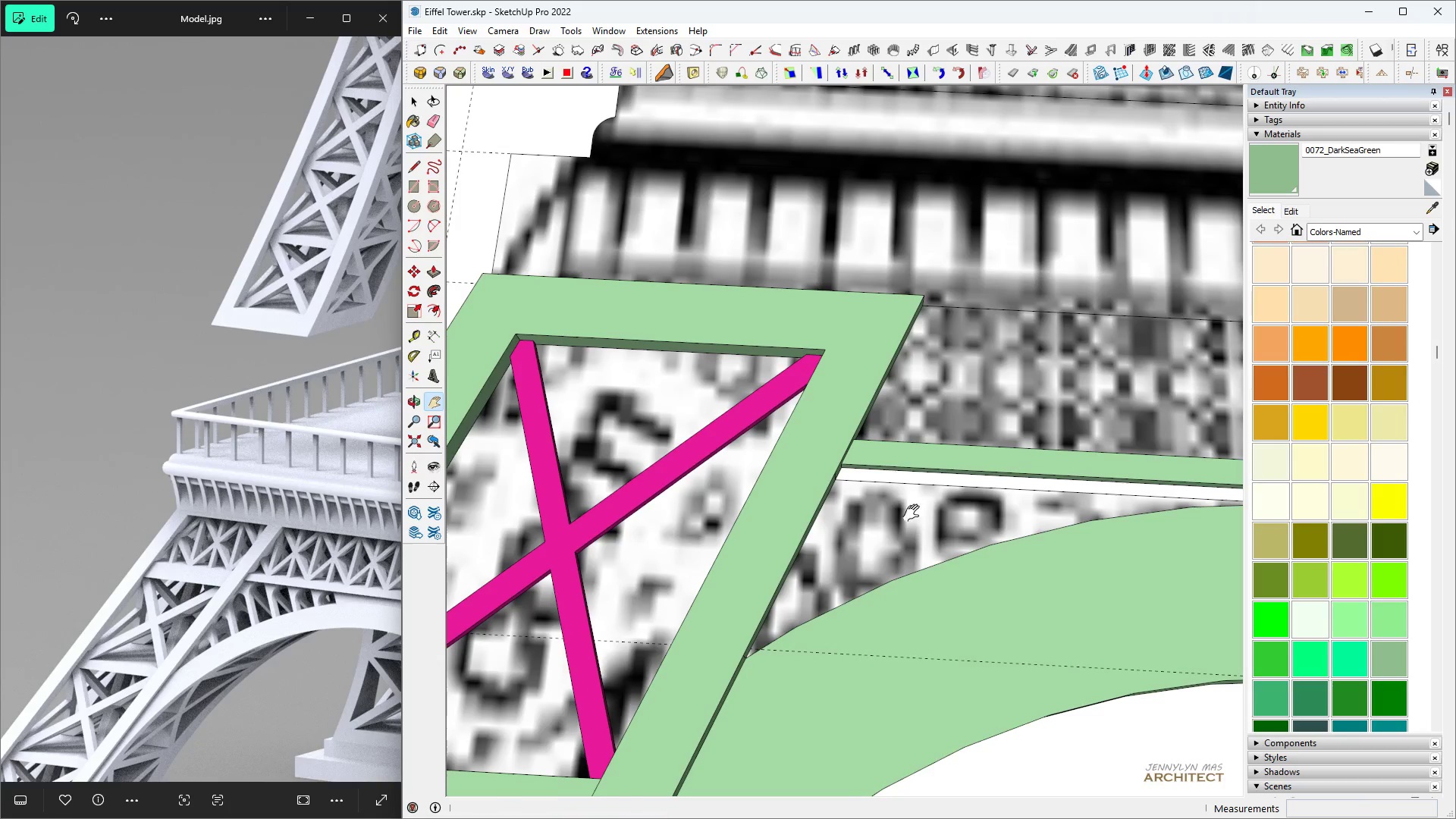 
double_click([909, 505])
 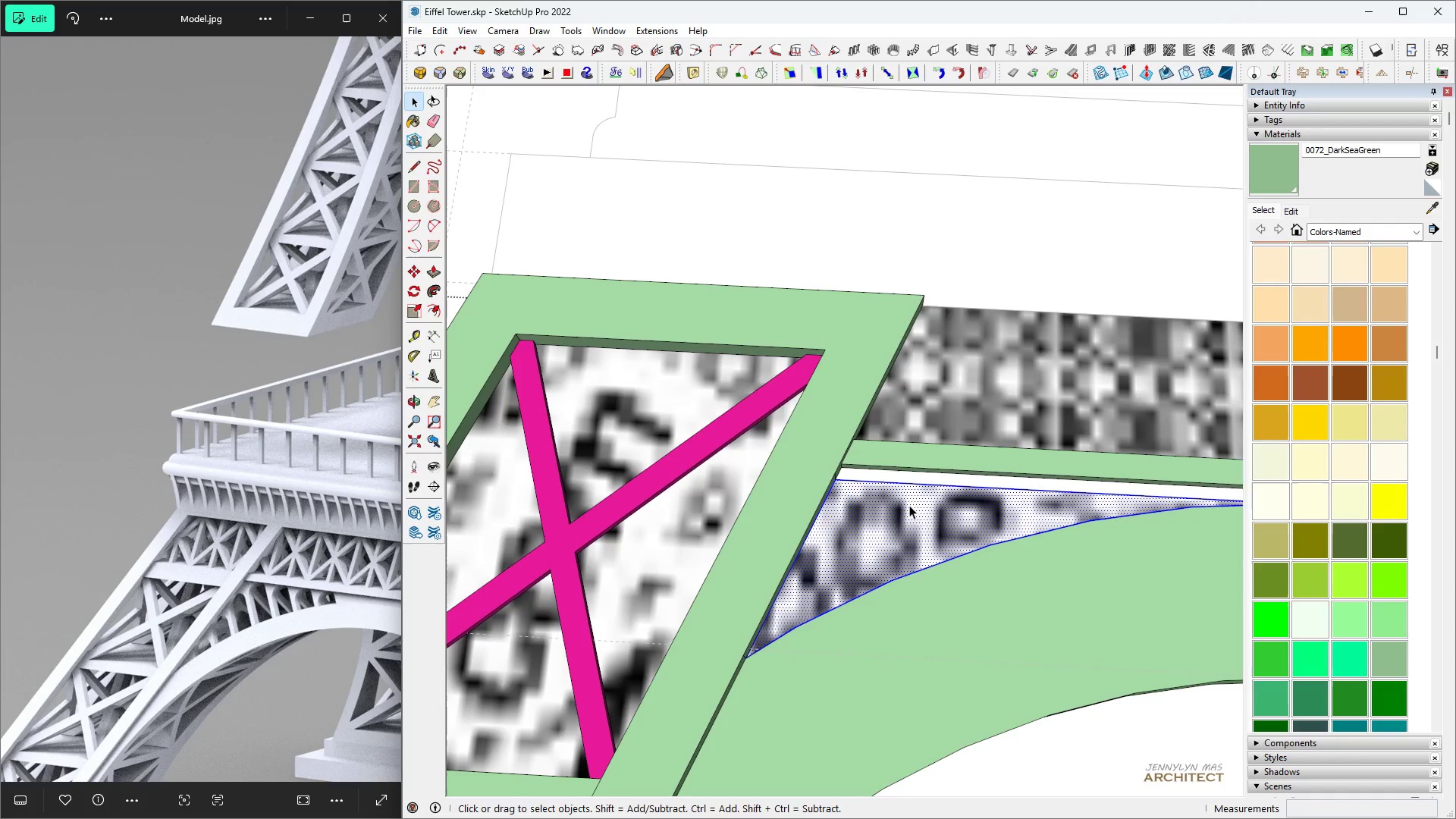 
triple_click([909, 505])
 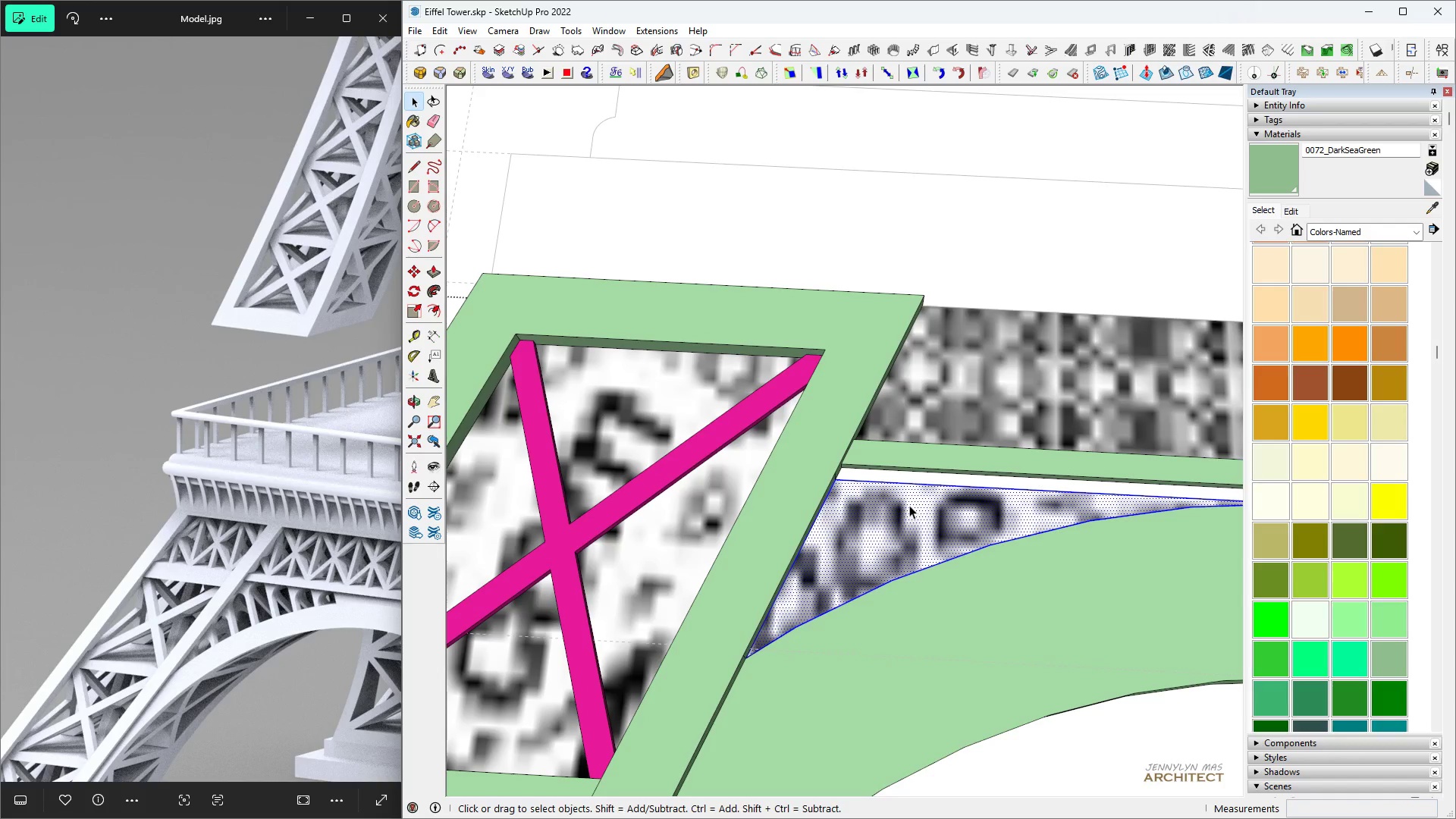 
triple_click([909, 505])
 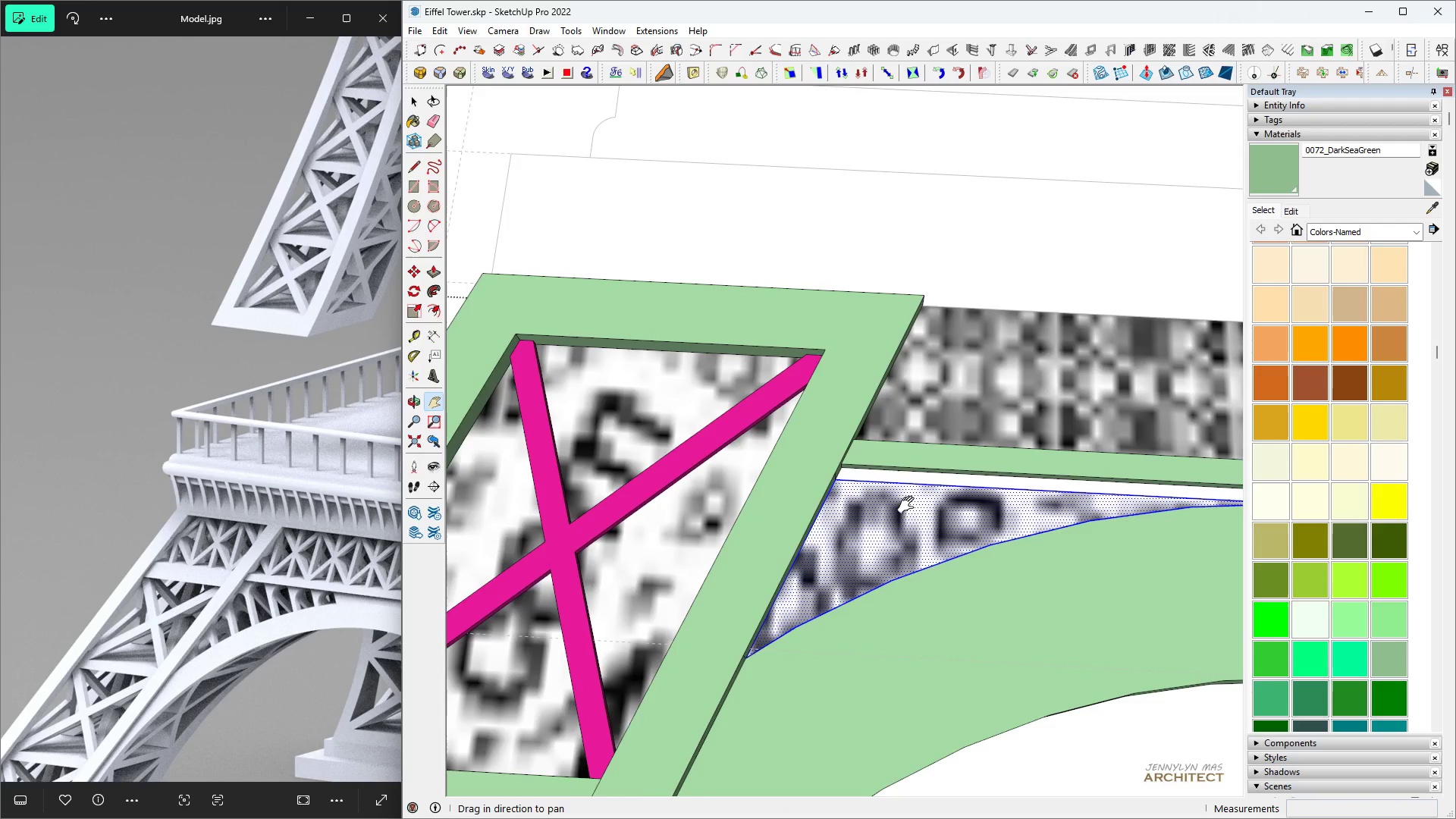 
type(hh l)
 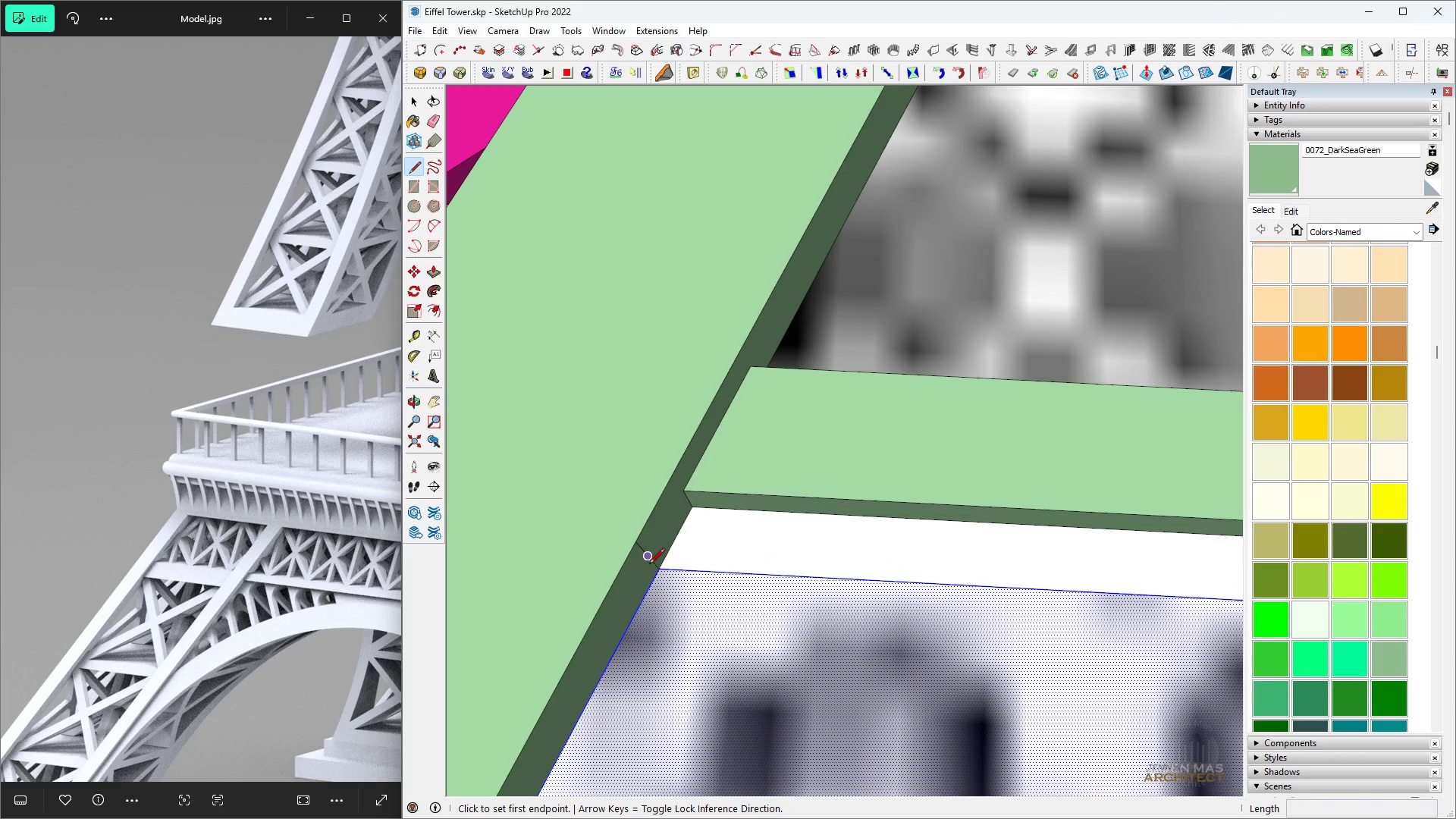 
scroll: coordinate [634, 511], scroll_direction: up, amount: 16.0
 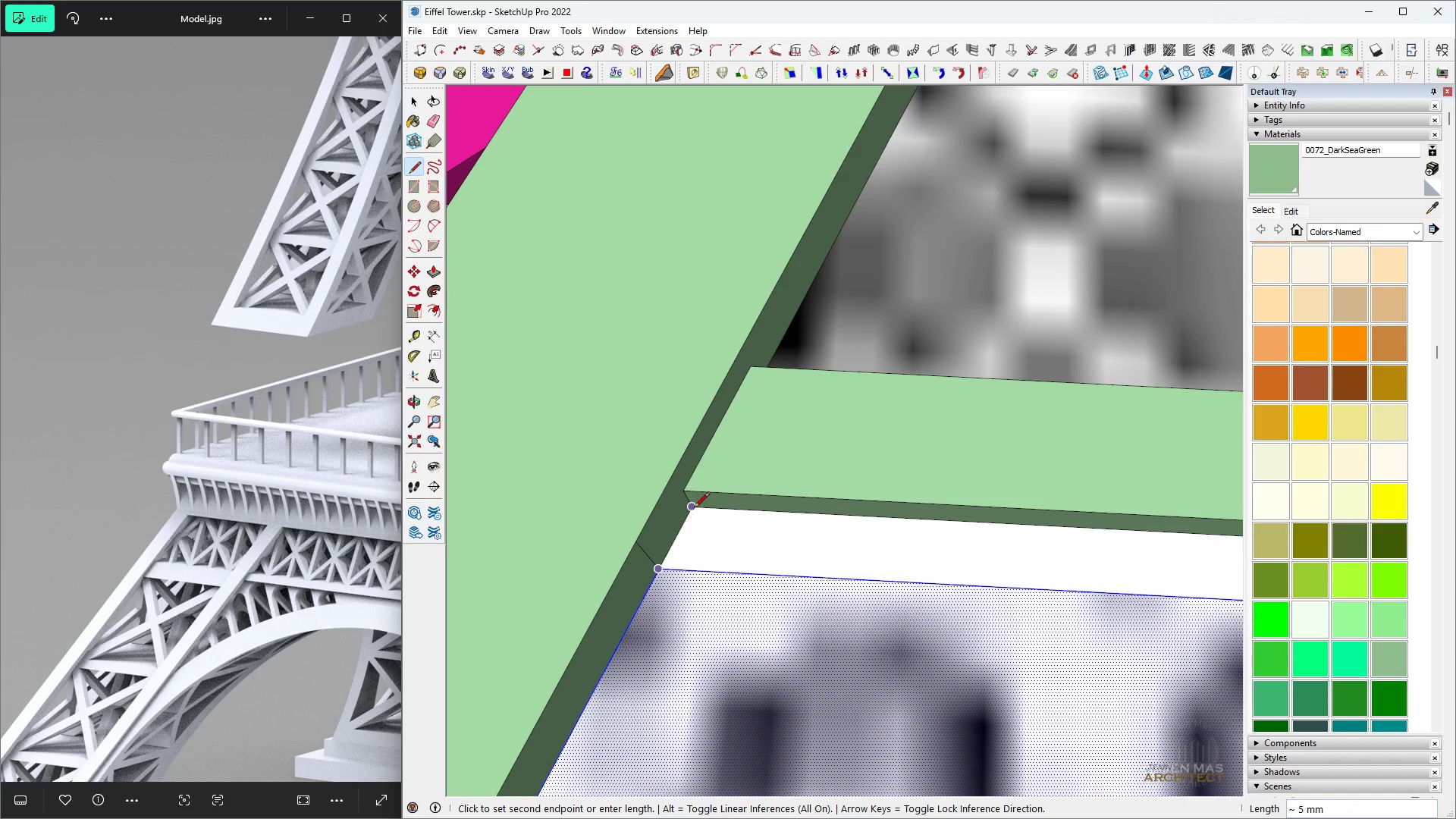 
scroll: coordinate [516, 451], scroll_direction: down, amount: 20.0
 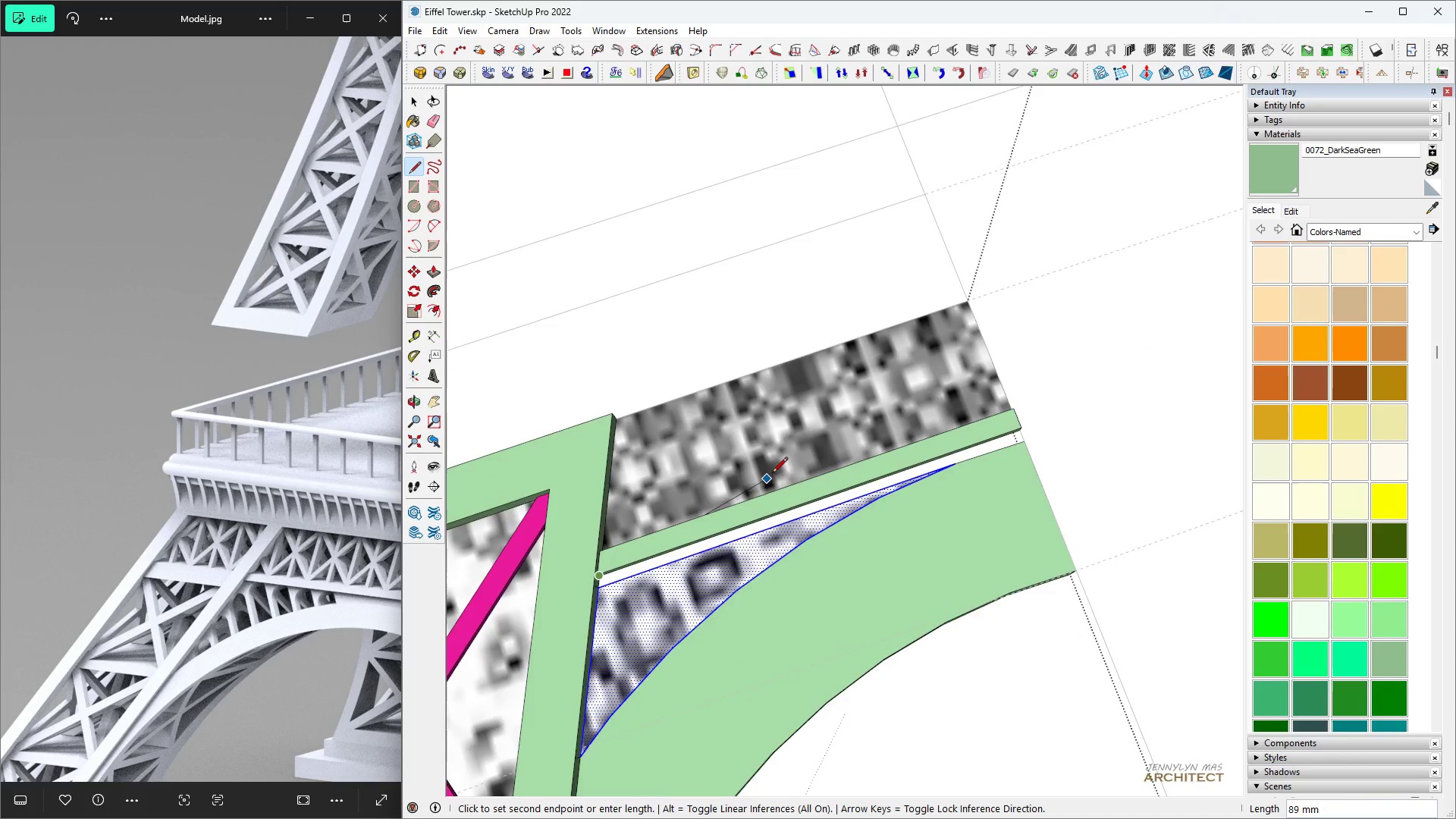 
scroll: coordinate [1130, 445], scroll_direction: up, amount: 18.0
 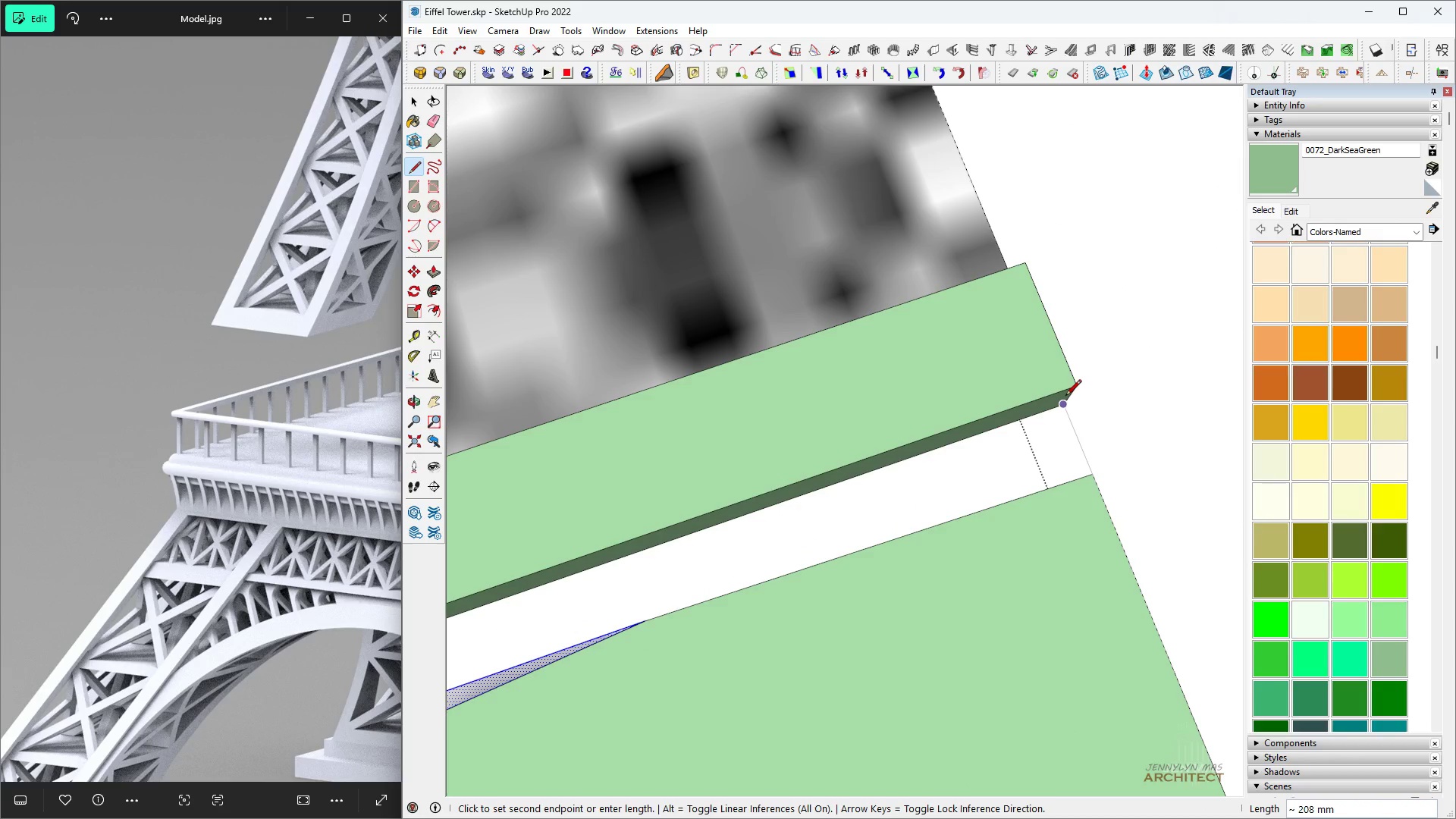 
left_click([1065, 397])
 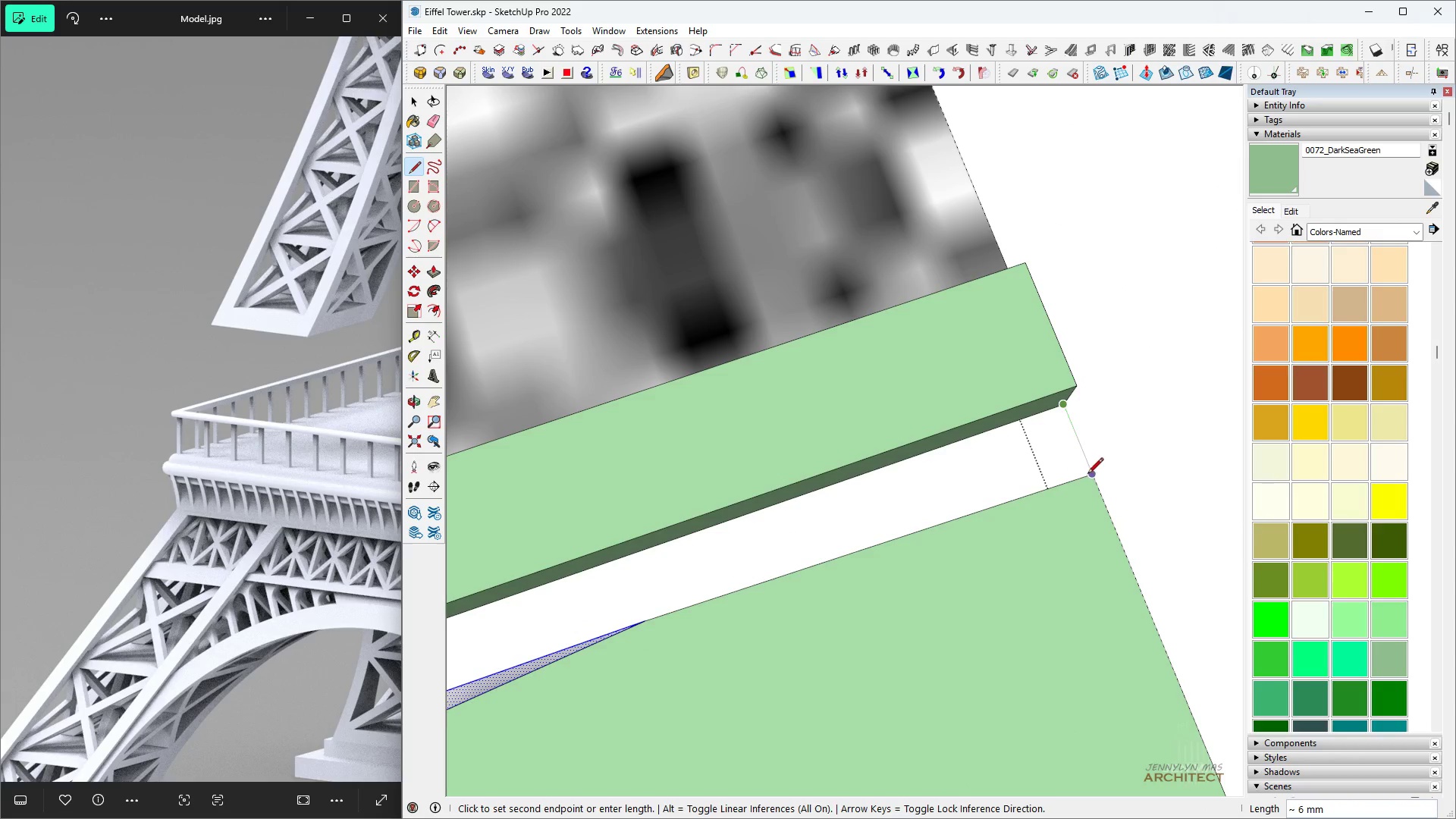 
left_click([1087, 475])
 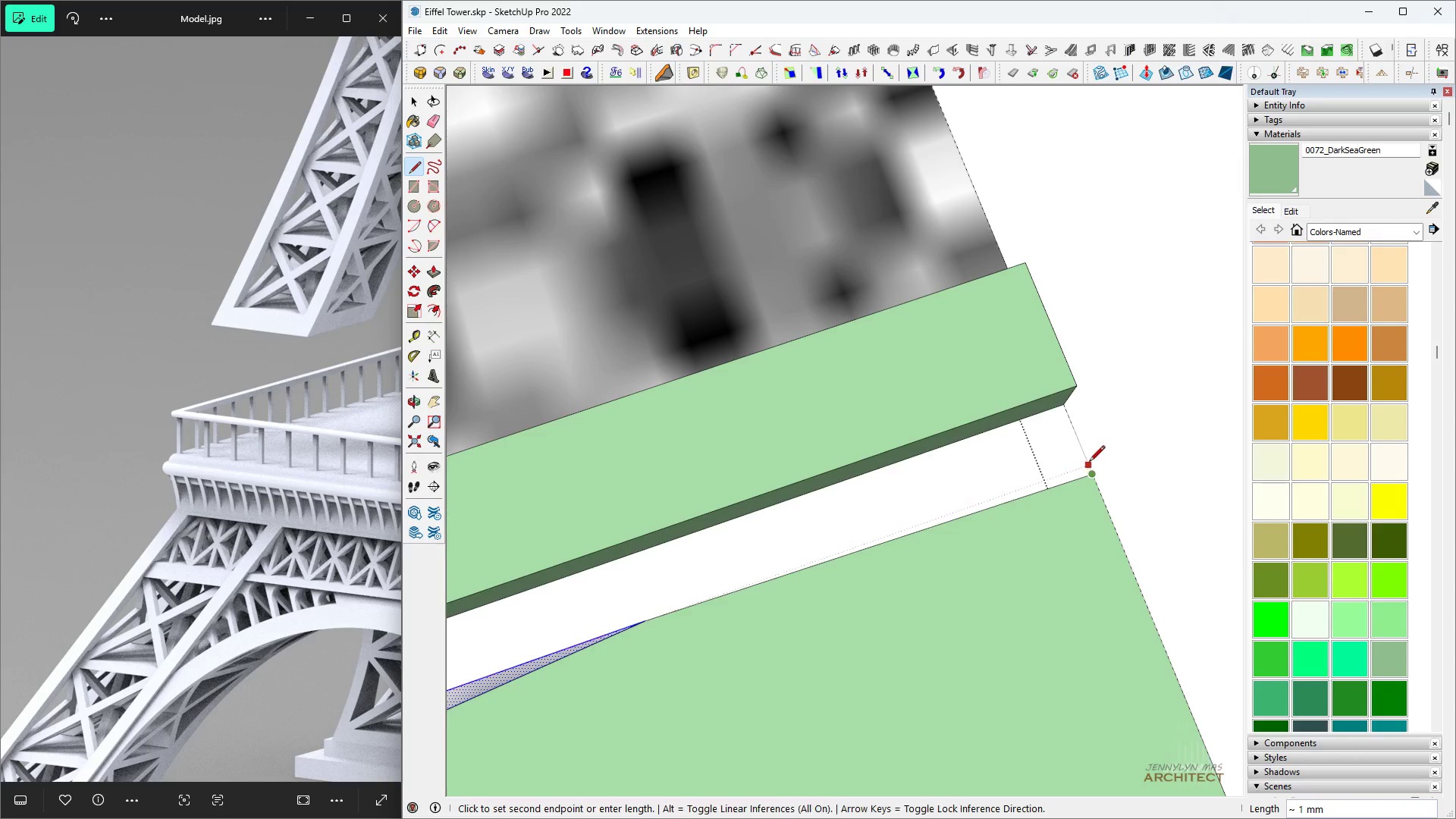 
scroll: coordinate [887, 493], scroll_direction: down, amount: 14.0
 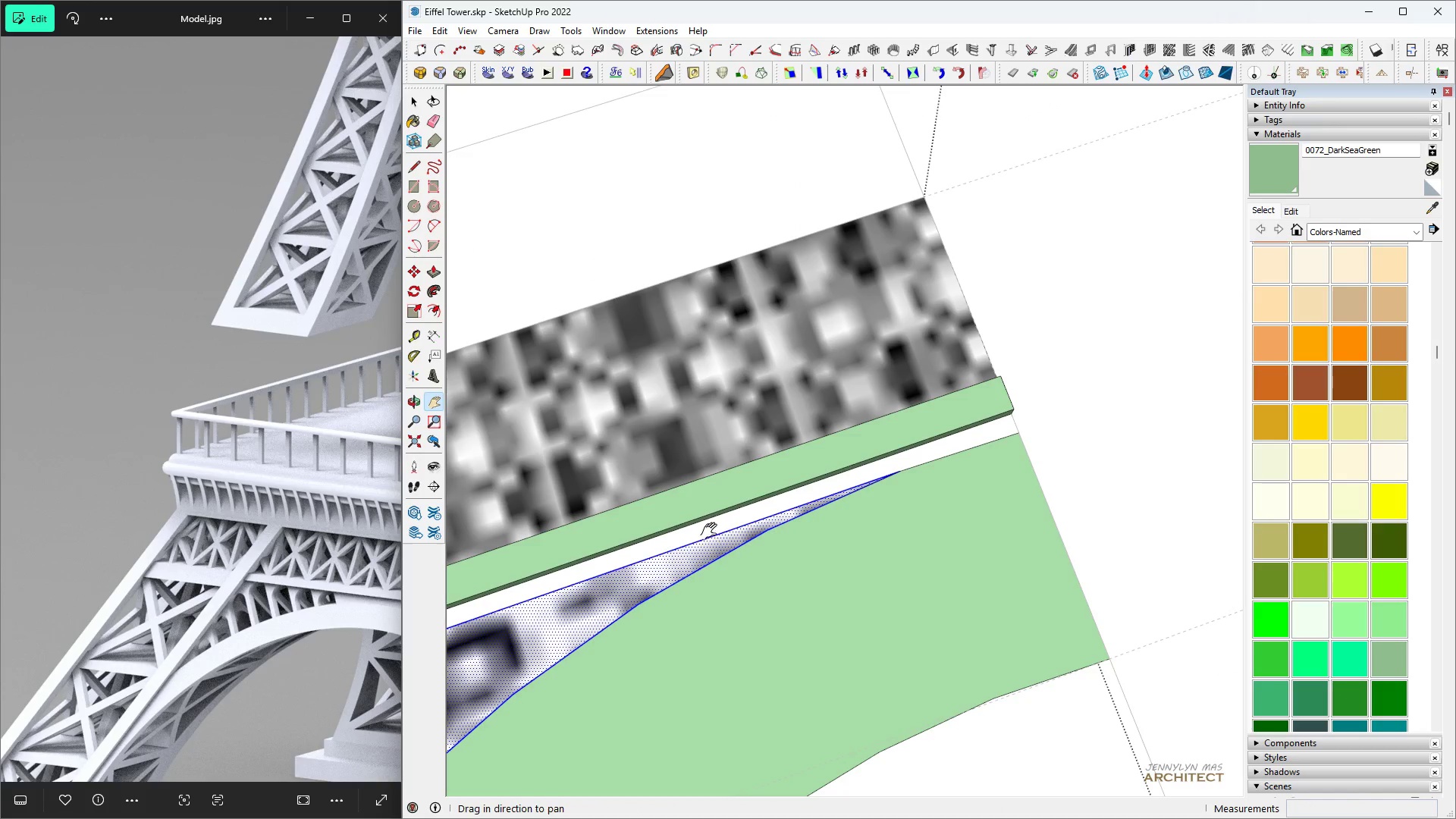 
key(Space)
 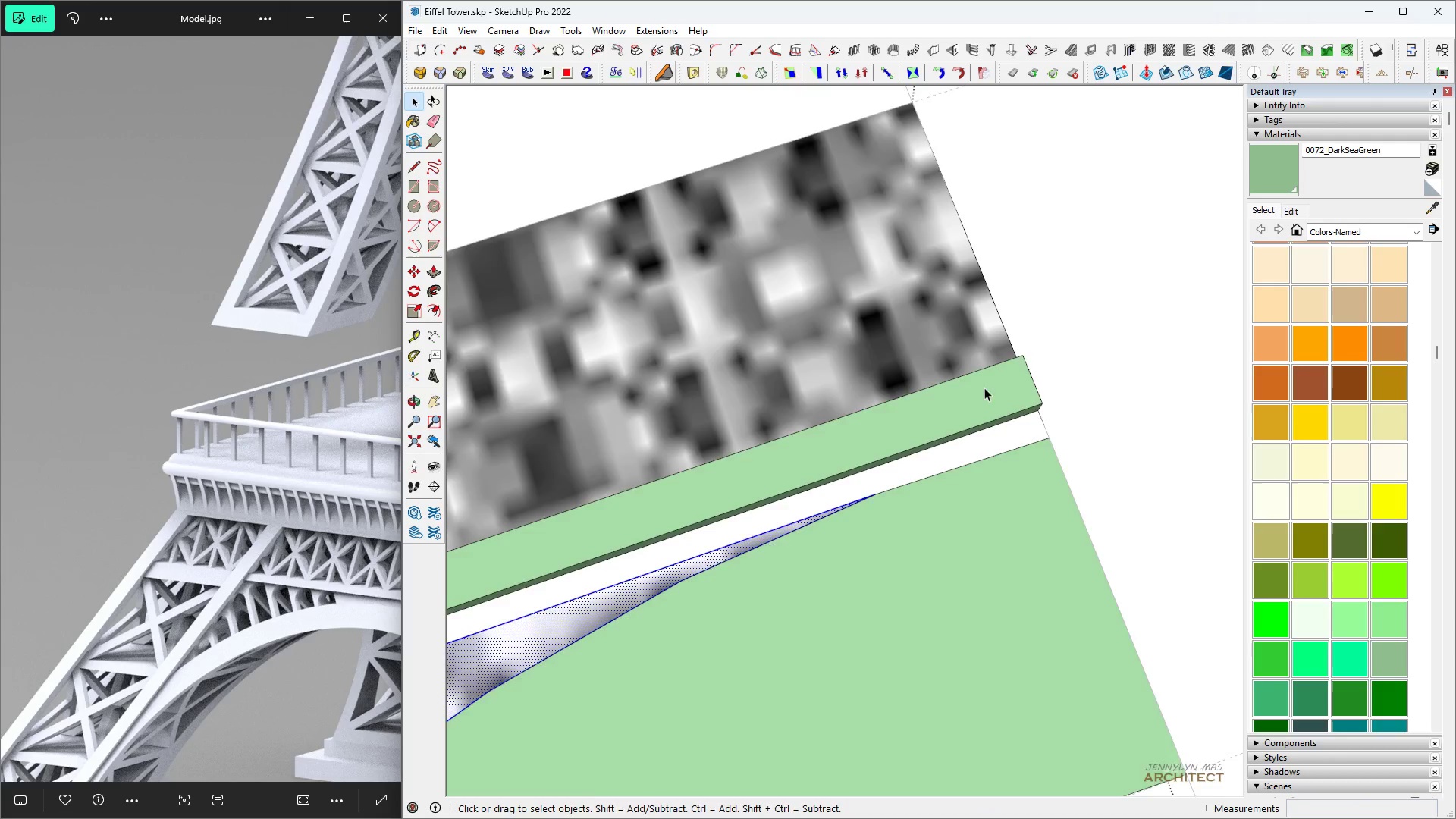 
key(H)
 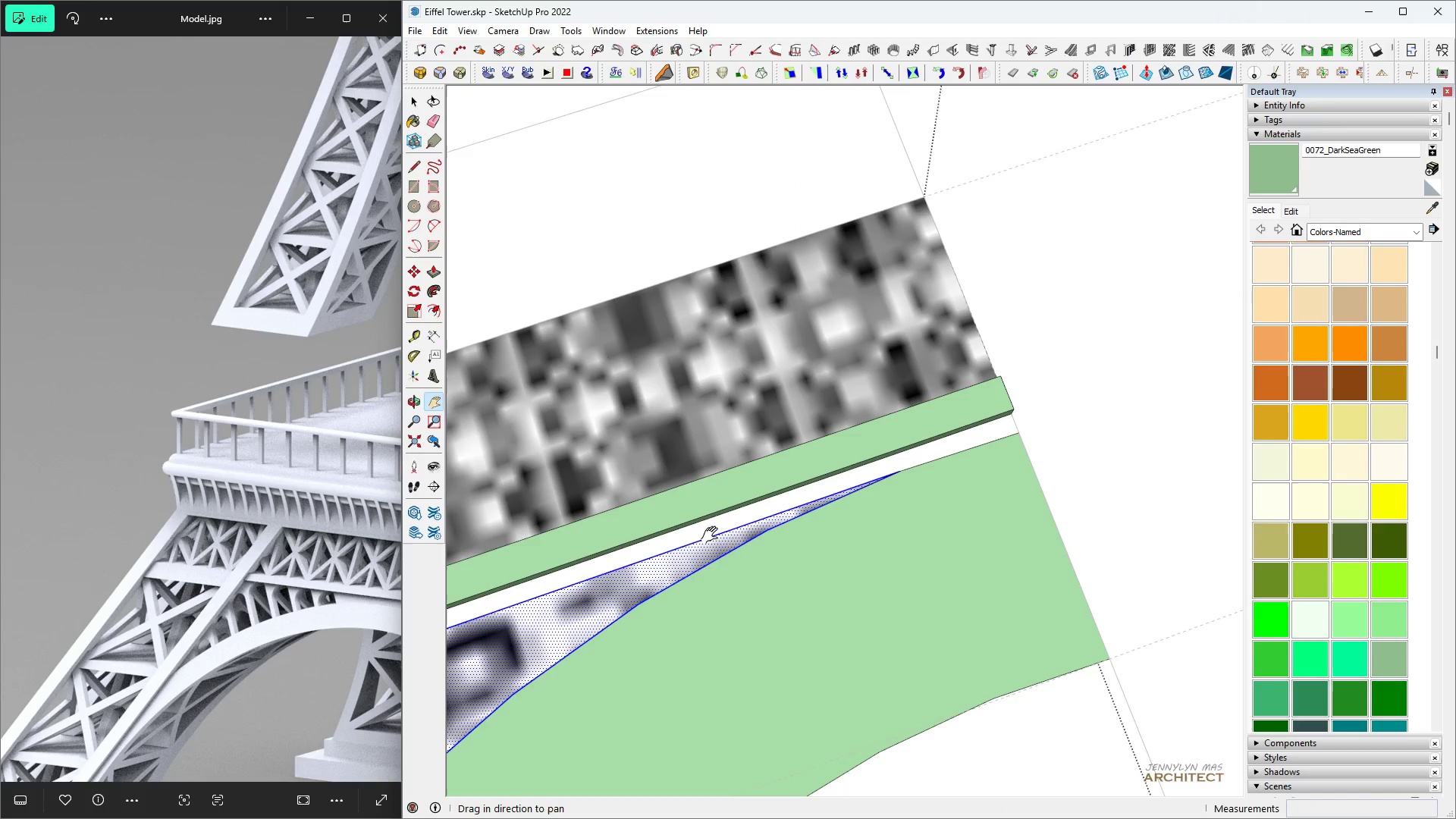 
key(Space)
 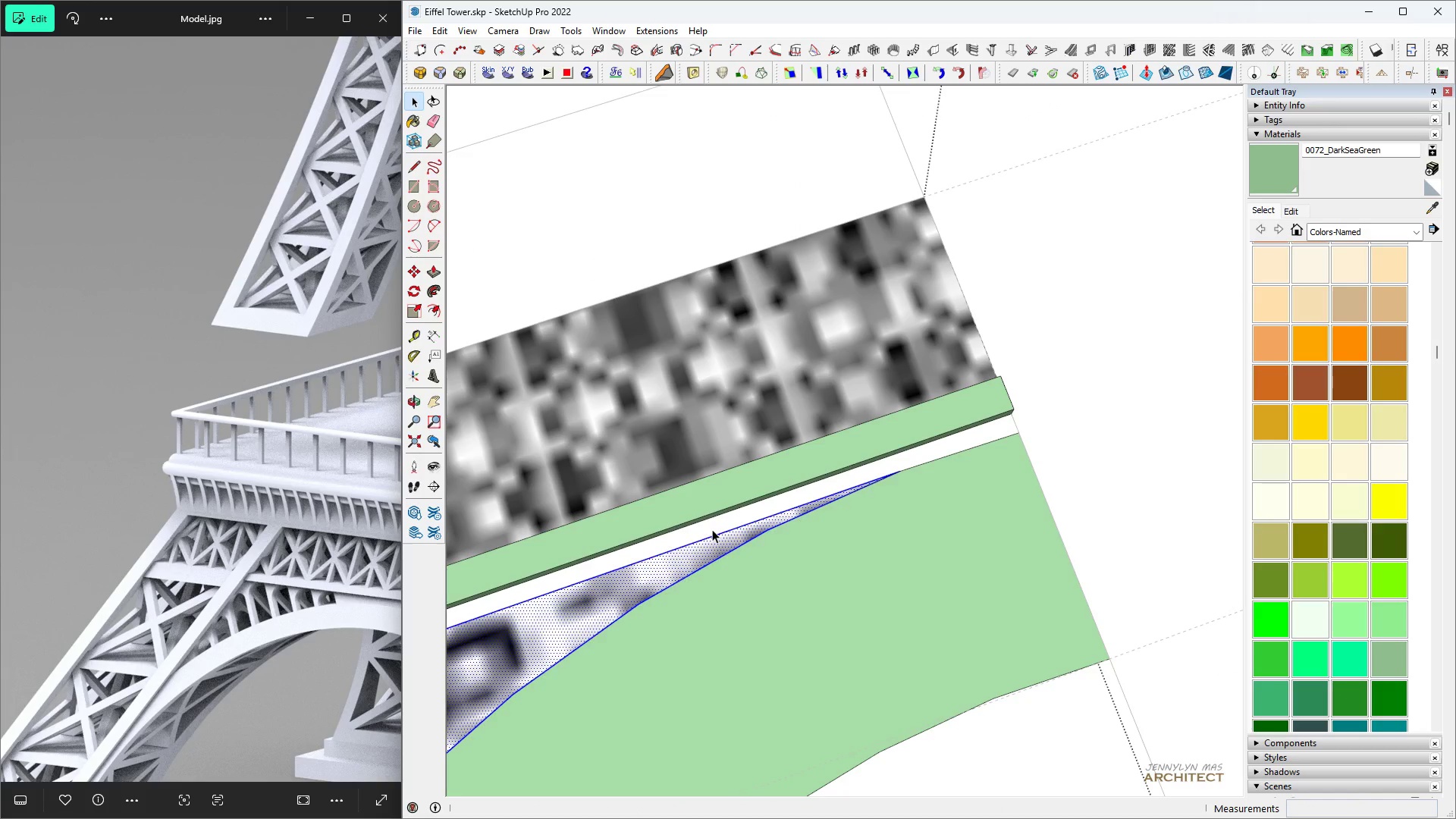 
left_click([712, 529])
 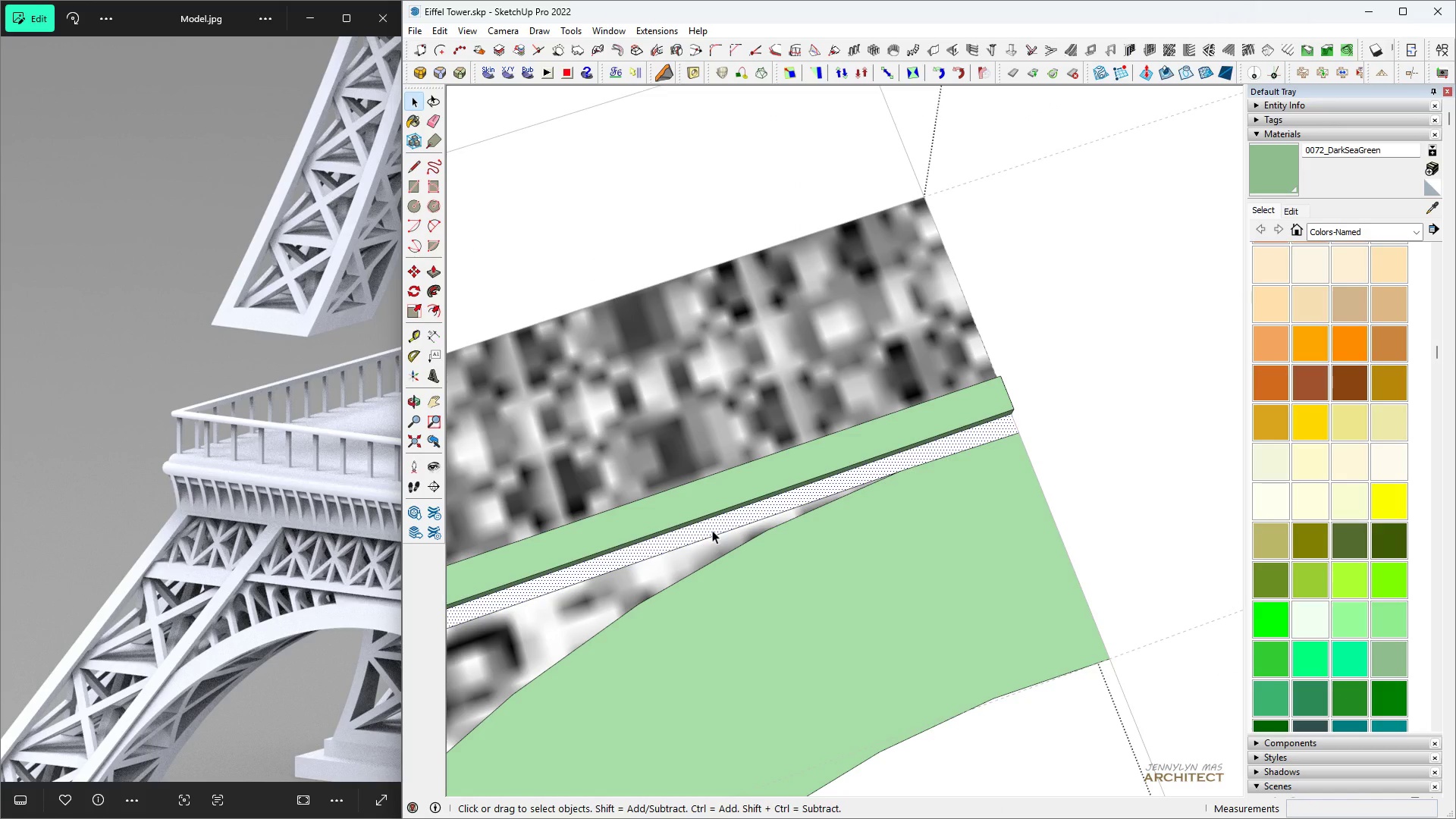 
key(Space)
 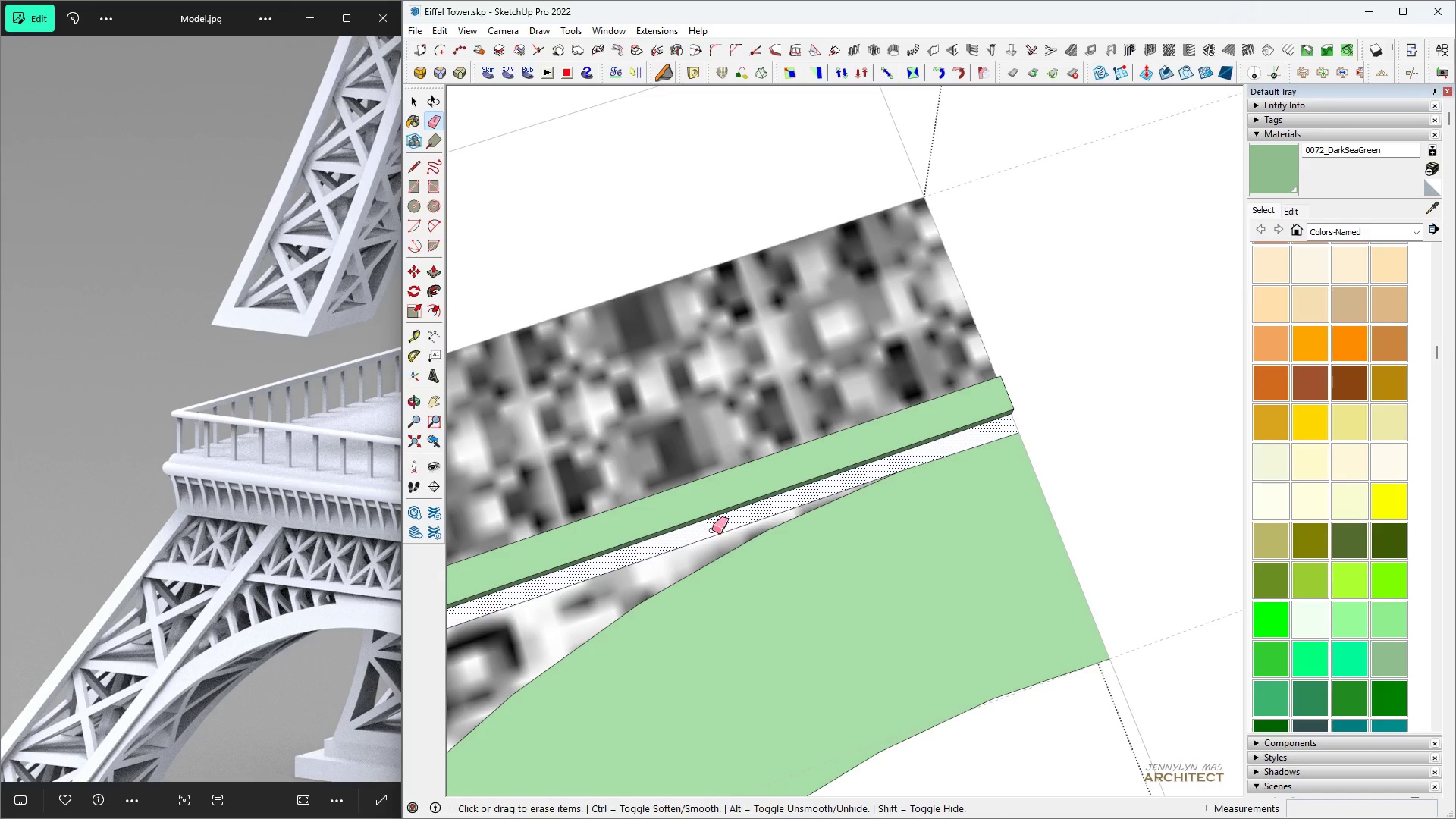 
key(E)
 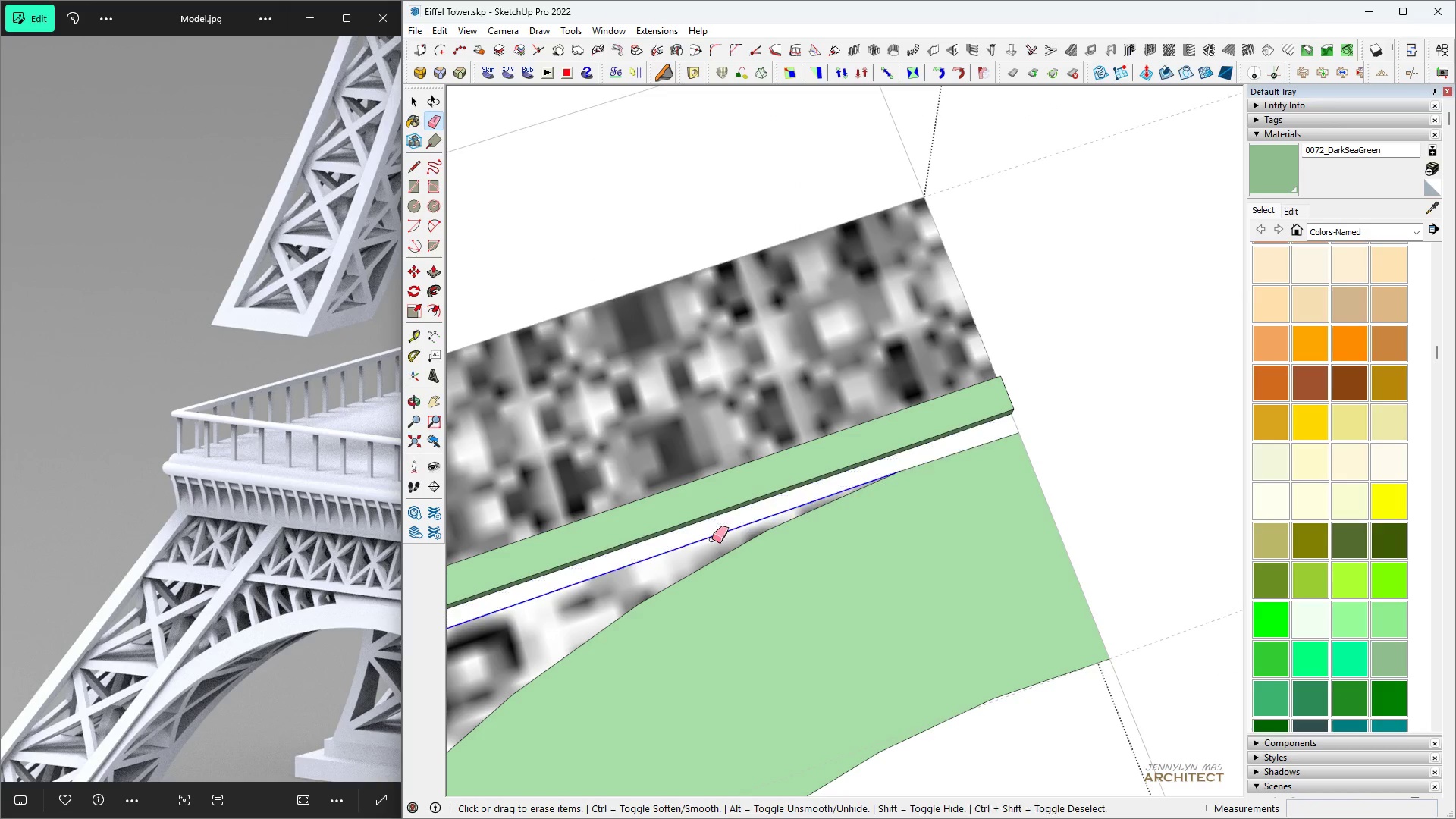 
key(Space)
 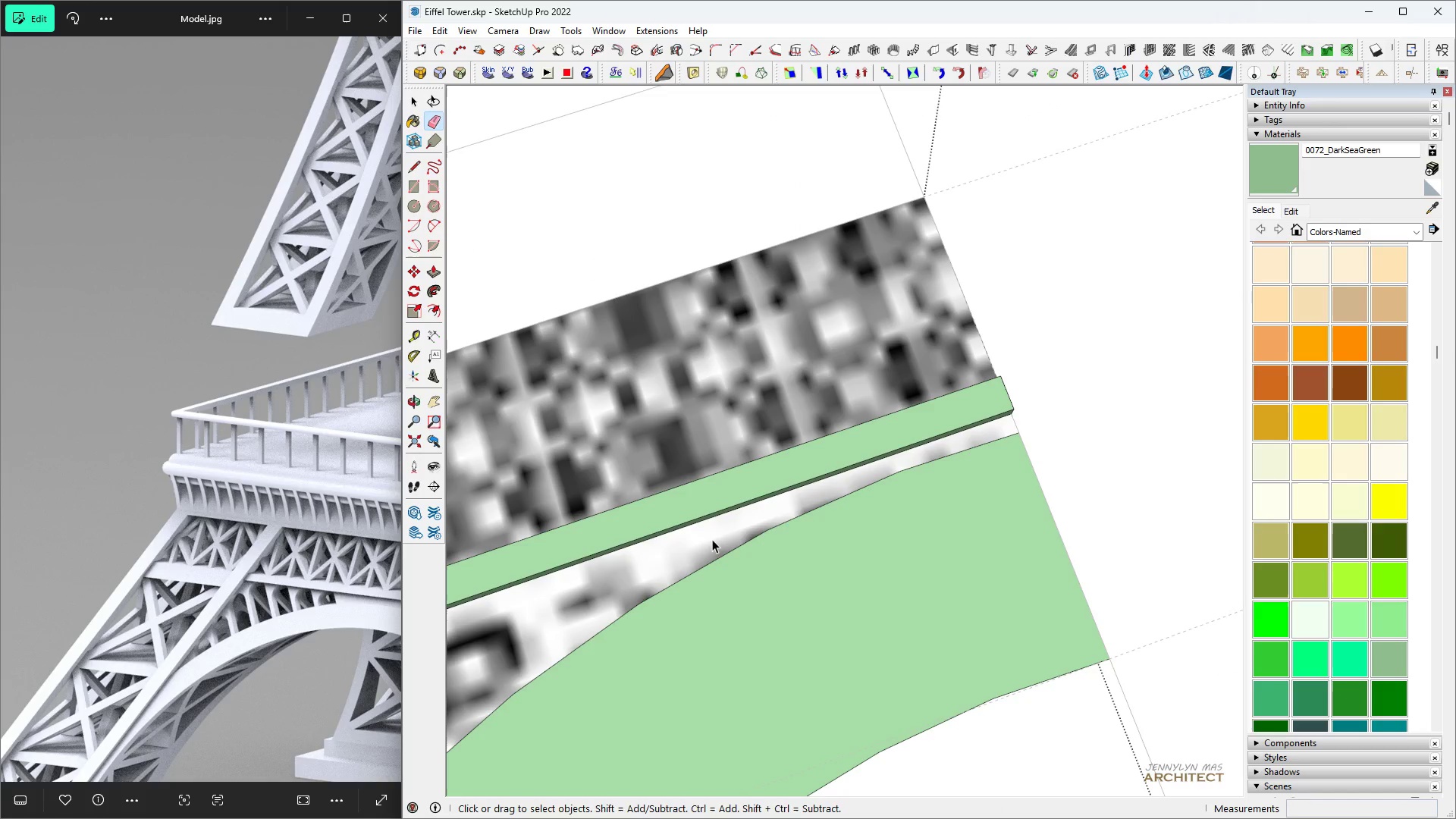 
triple_click([712, 539])
 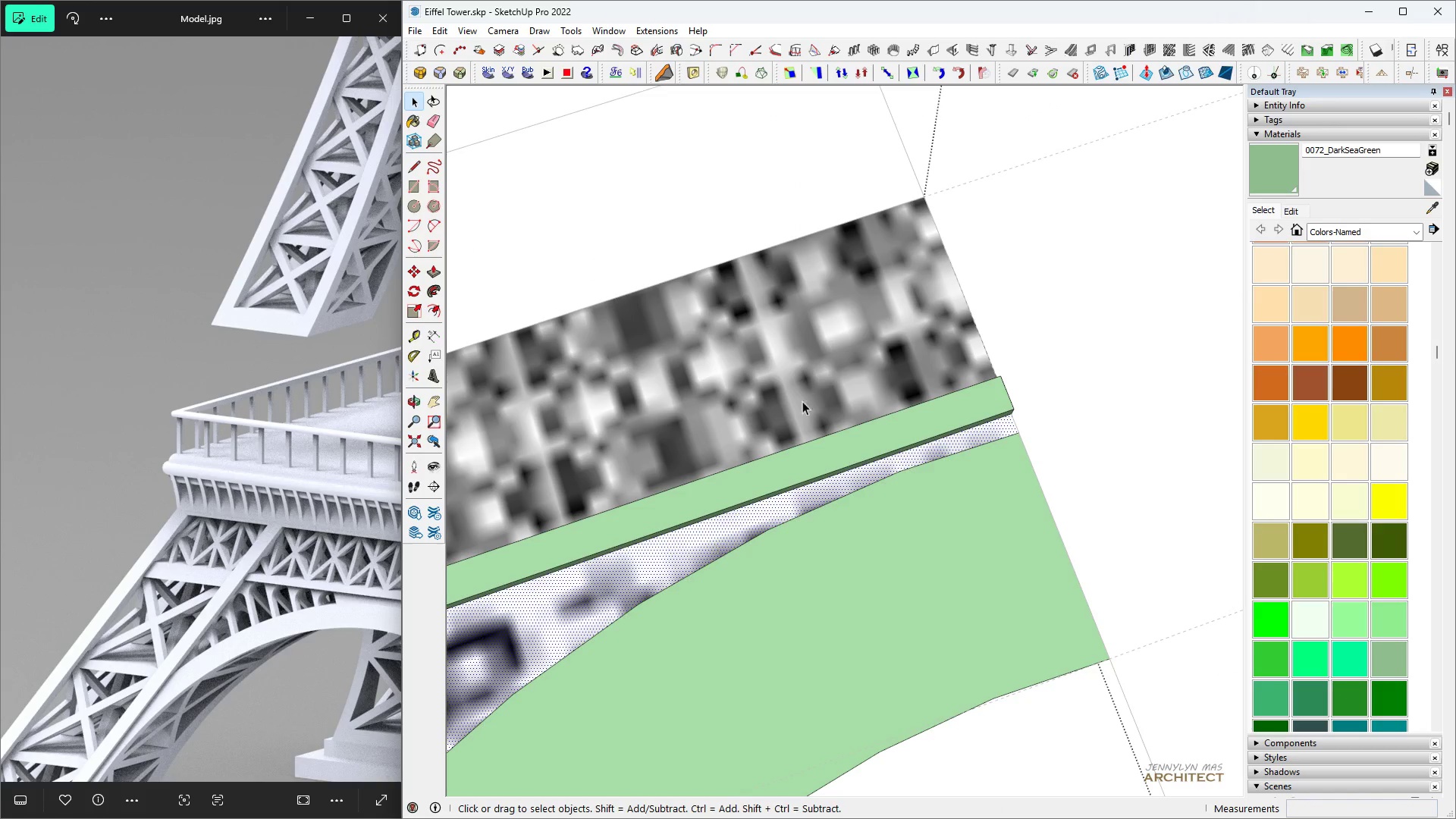 
scroll: coordinate [870, 334], scroll_direction: down, amount: 8.0
 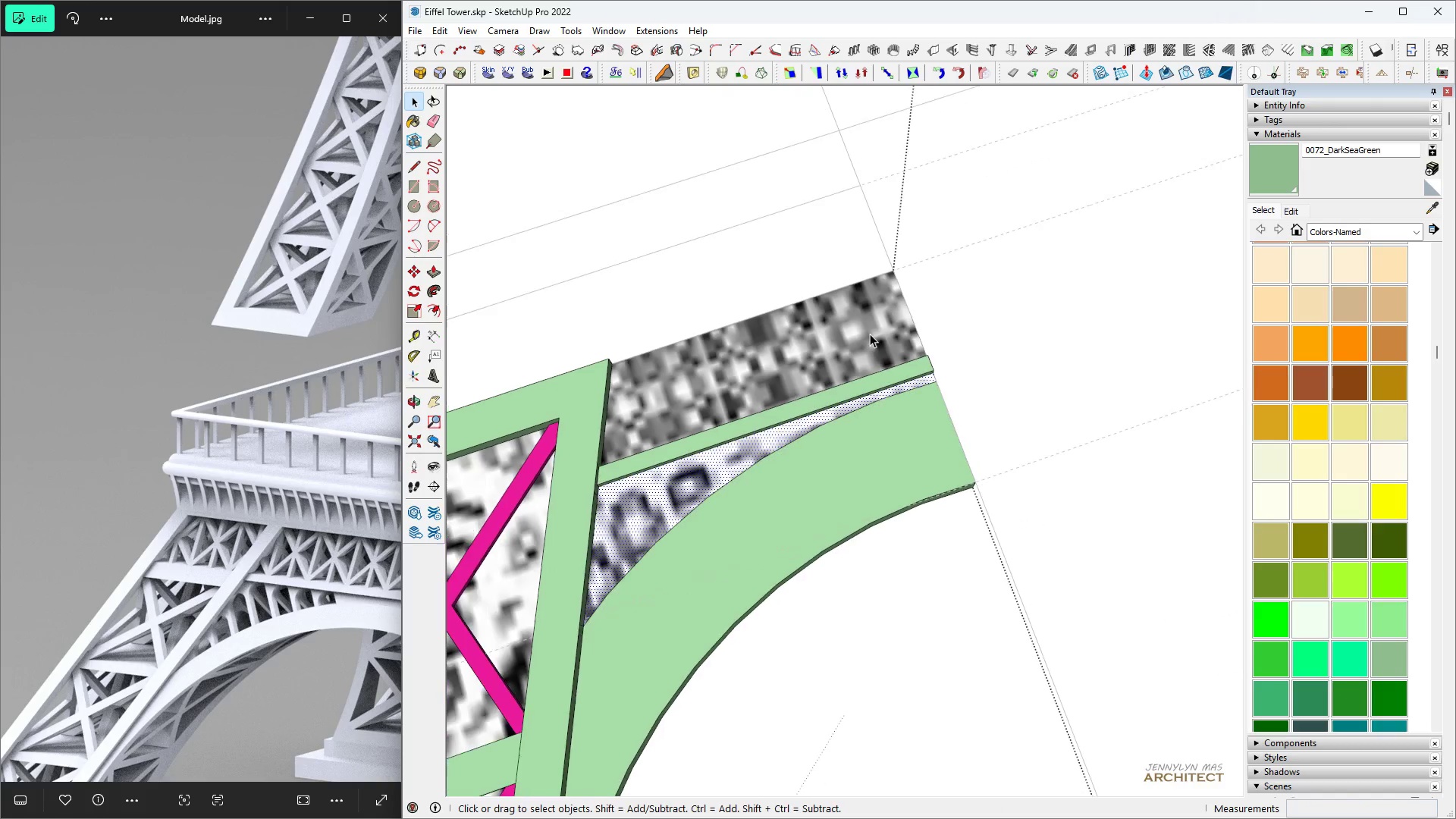 
type( hh )
 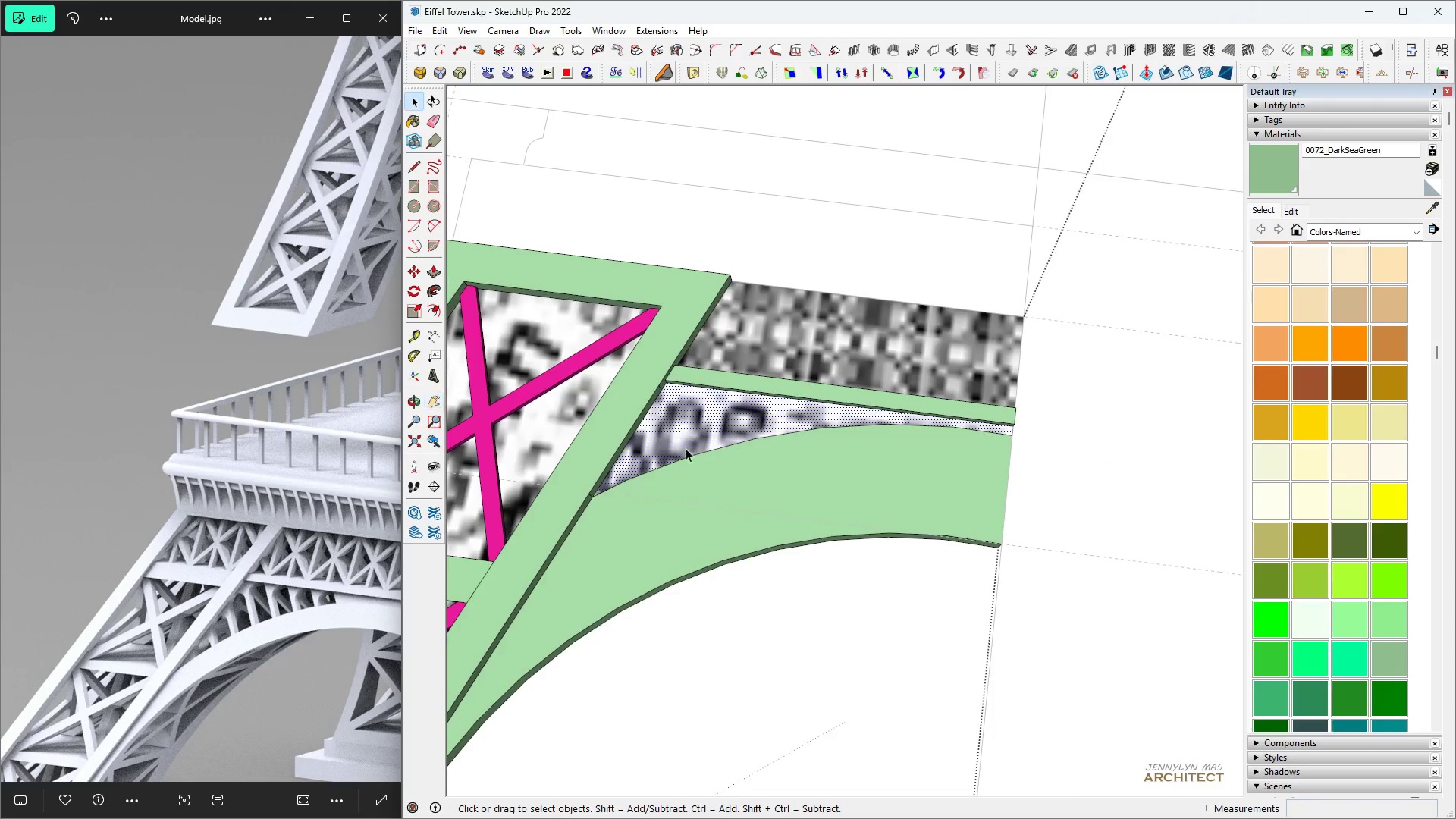 
scroll: coordinate [676, 459], scroll_direction: up, amount: 4.0
 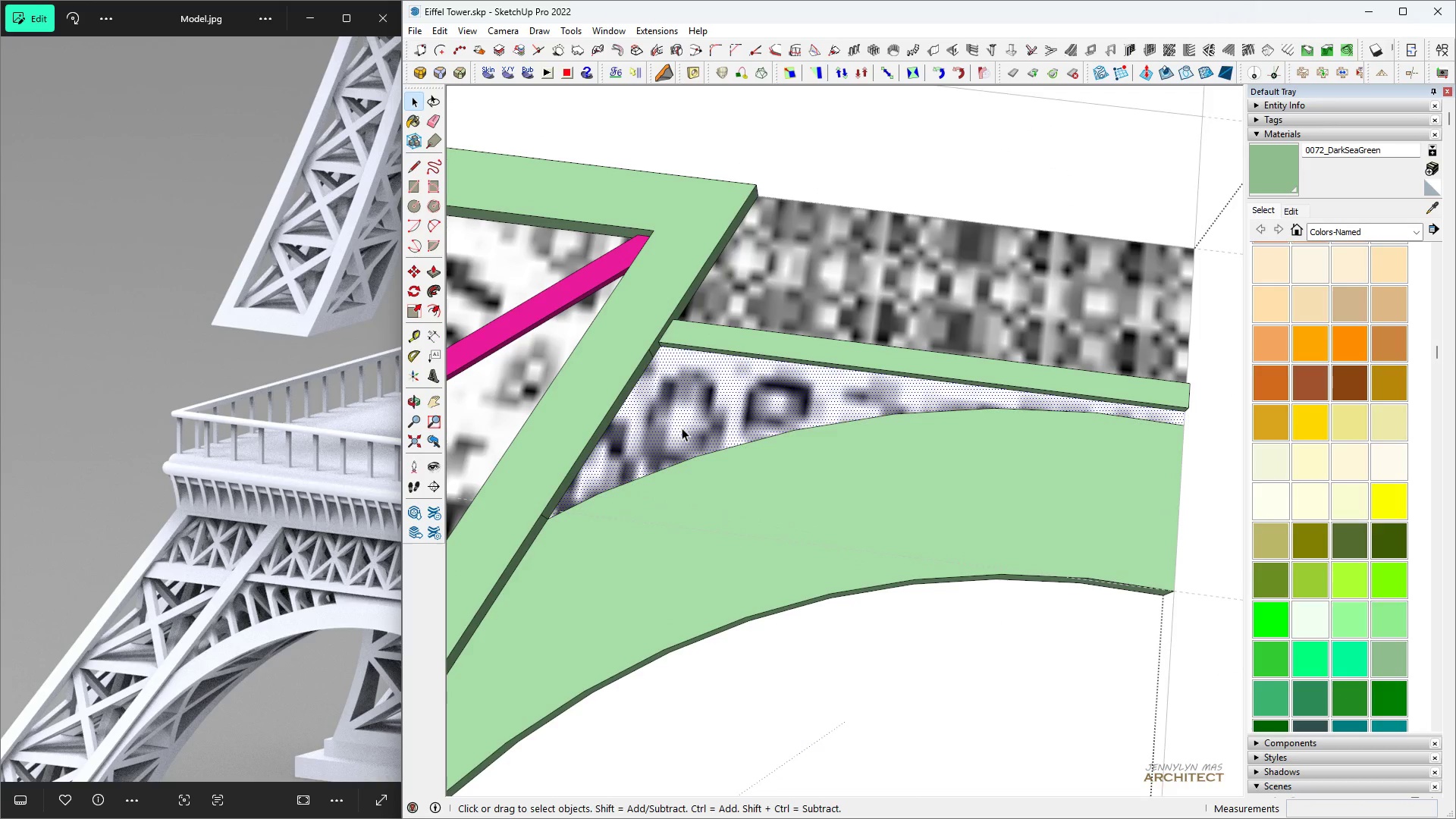 
double_click([682, 428])
 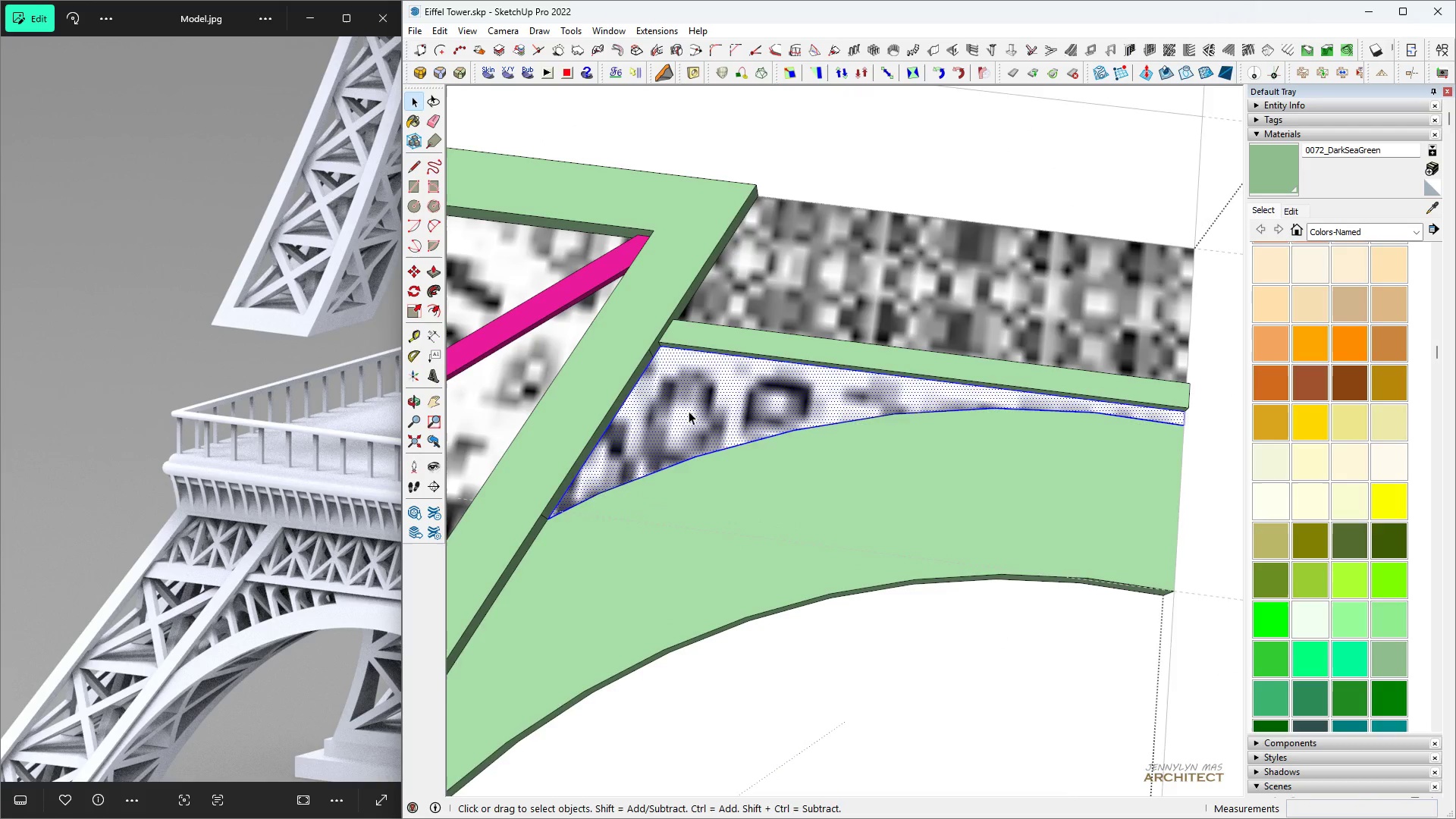 
type(hh)
 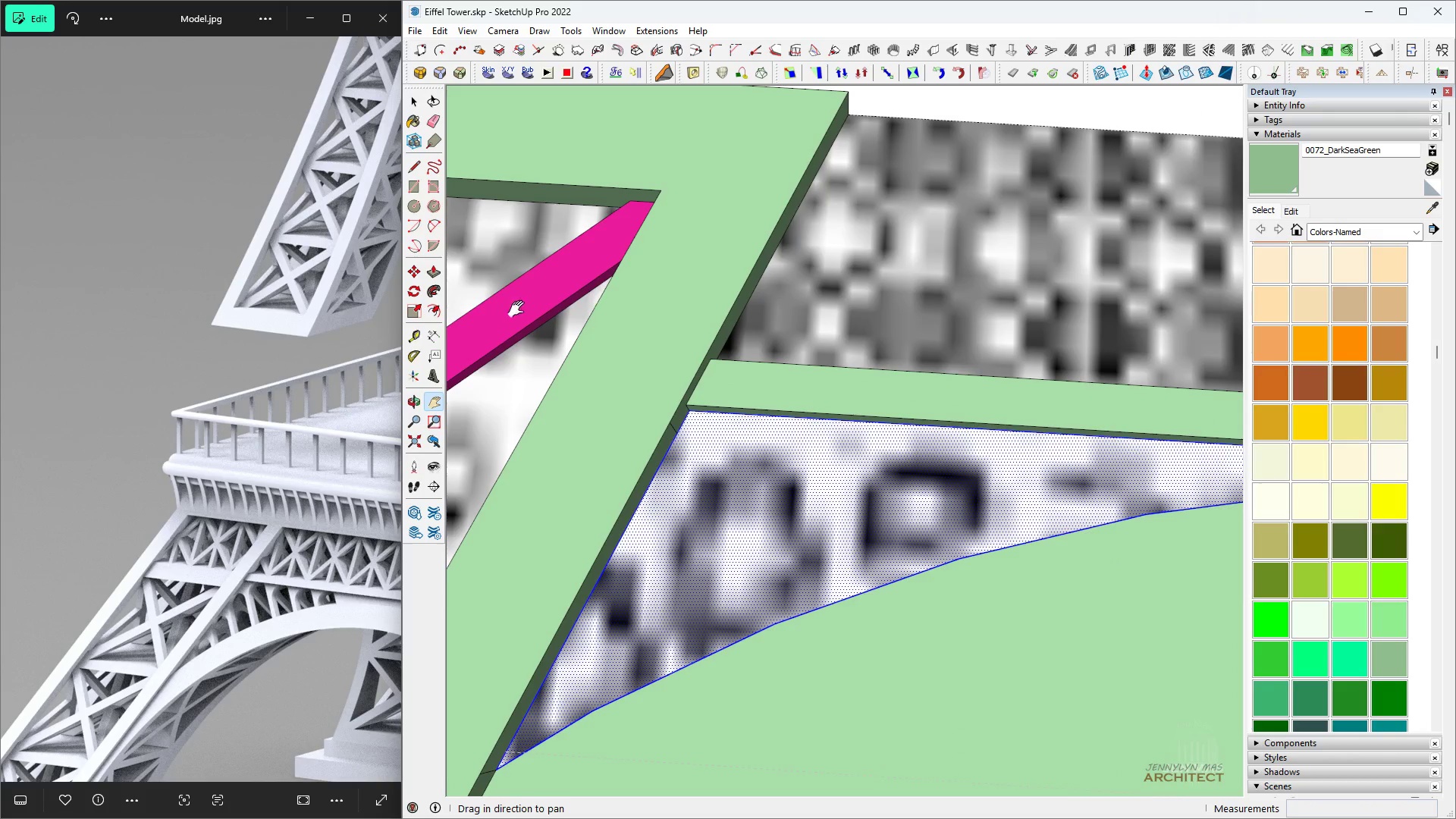 
scroll: coordinate [691, 410], scroll_direction: down, amount: 4.0
 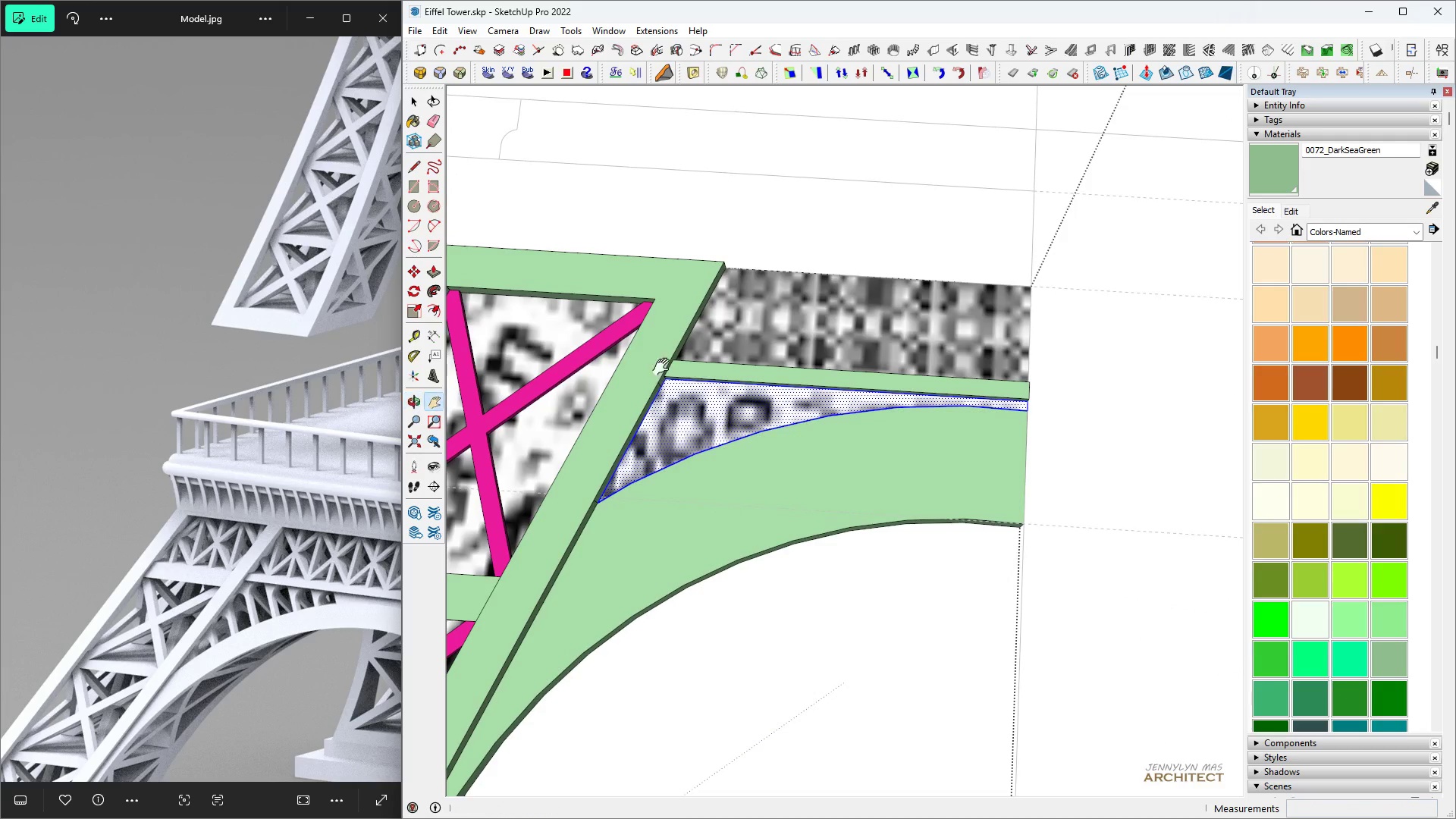 
scroll: coordinate [662, 373], scroll_direction: up, amount: 10.0
 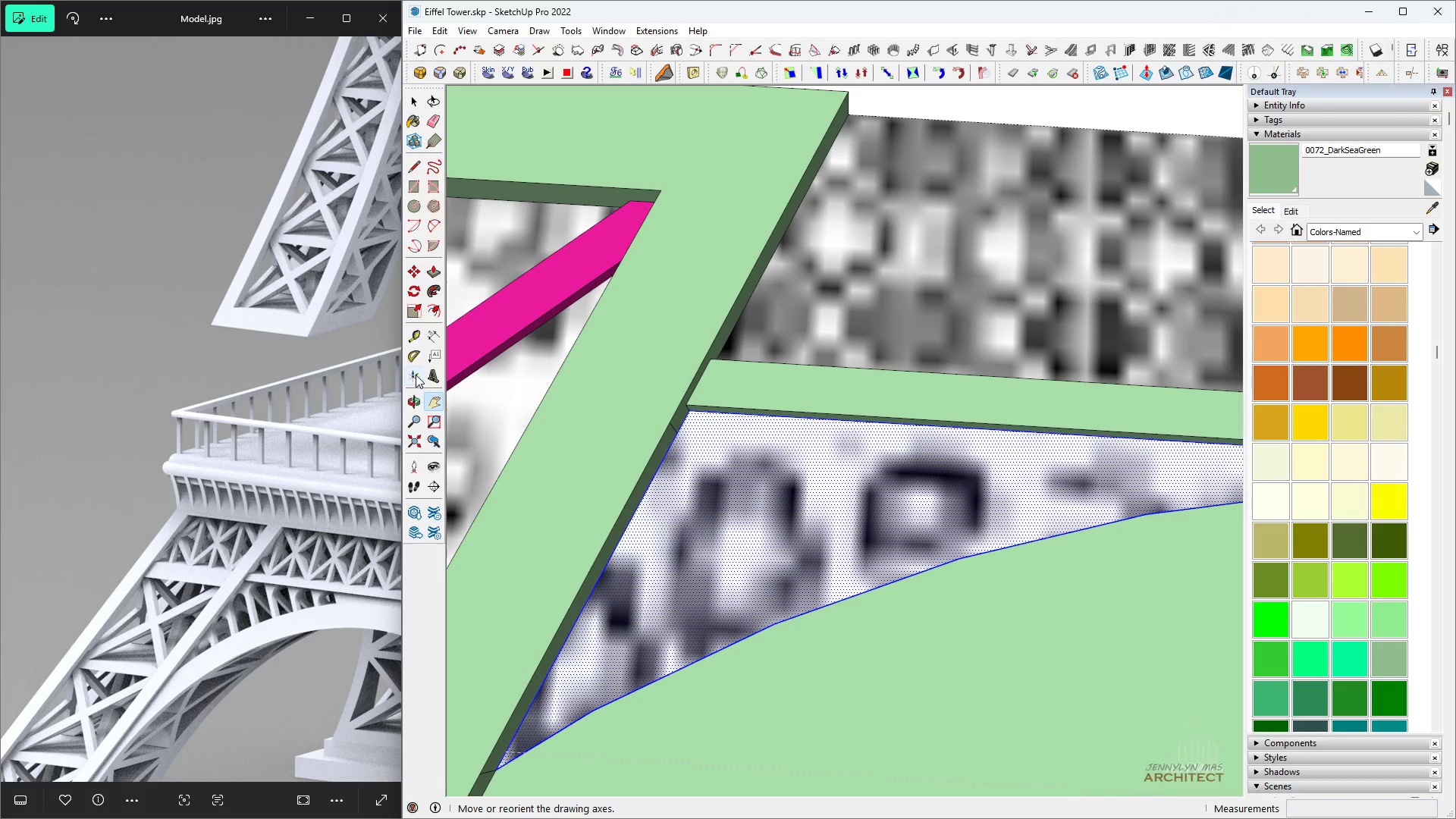 
left_click([414, 357])
 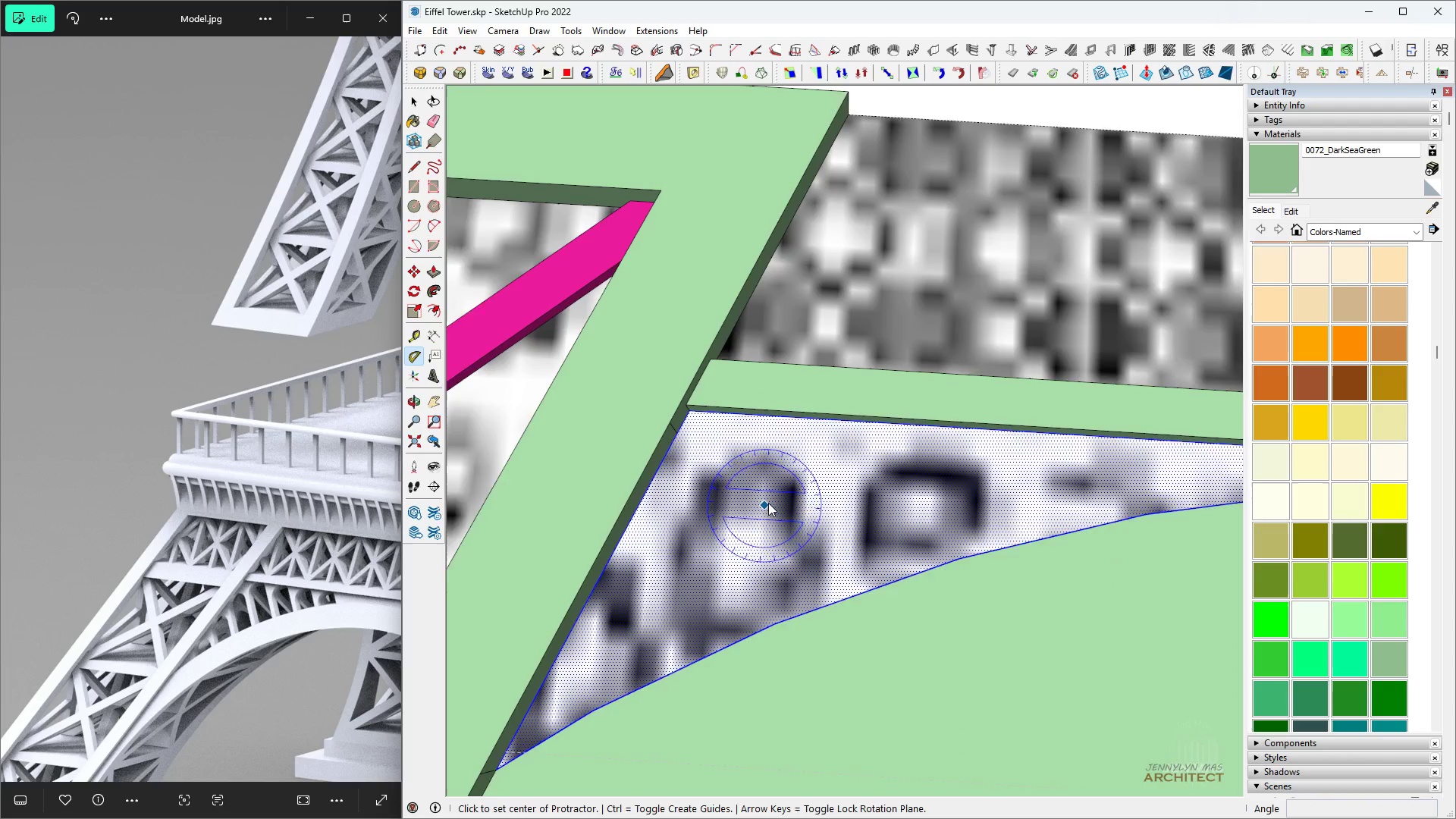 
scroll: coordinate [938, 639], scroll_direction: up, amount: 6.0
 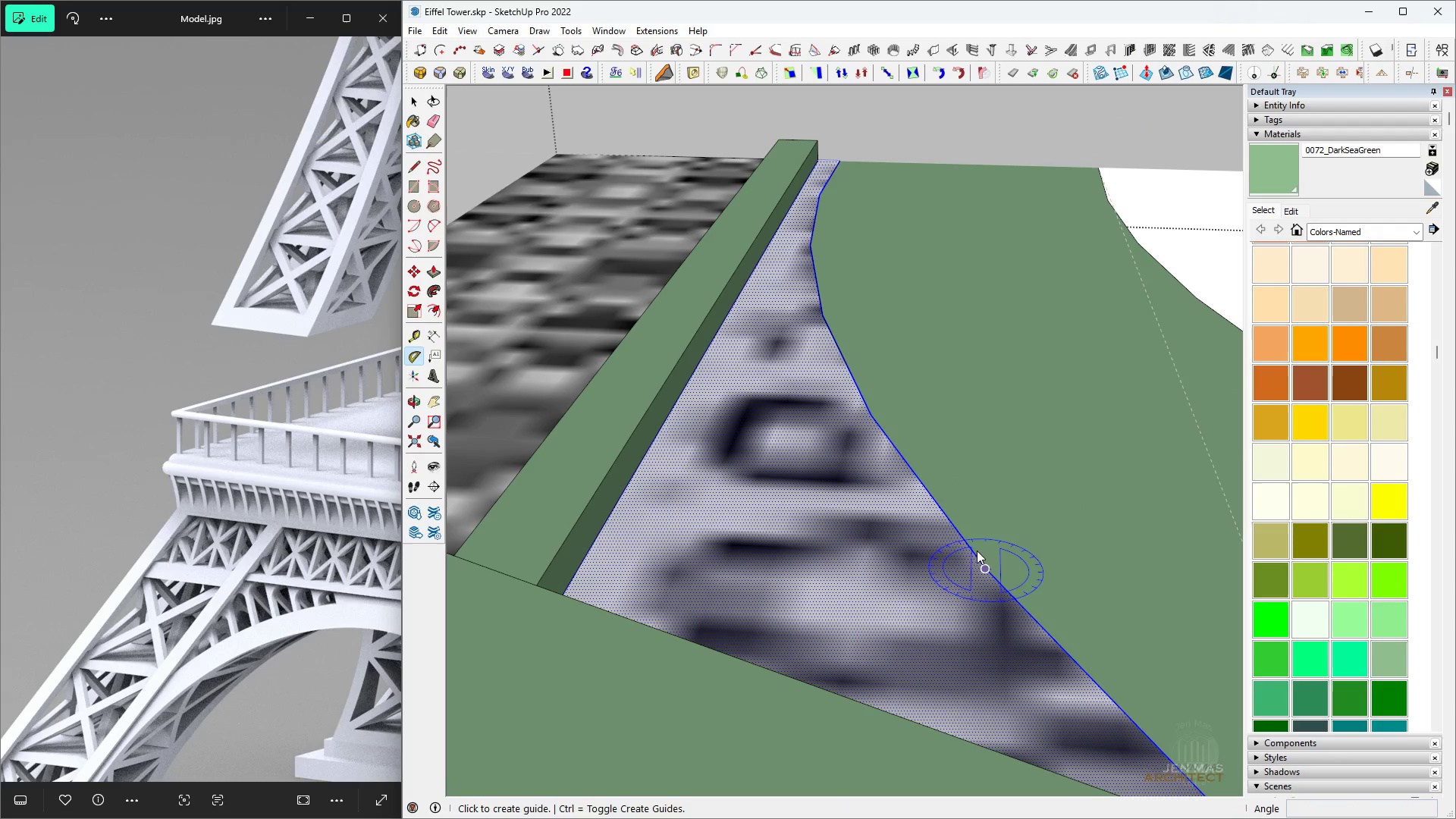 
left_click([923, 488])
 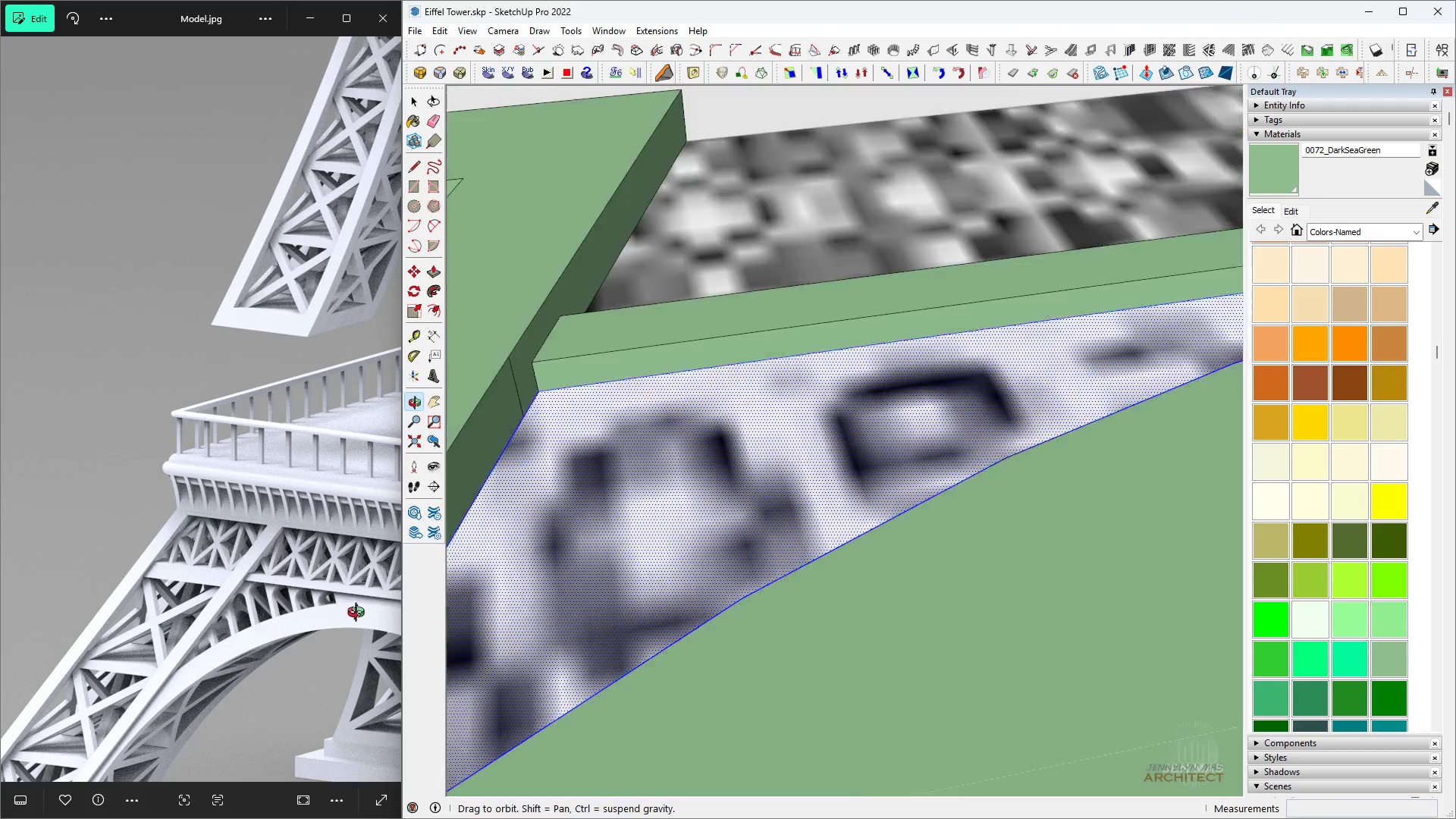 
scroll: coordinate [300, 579], scroll_direction: up, amount: 1.0
 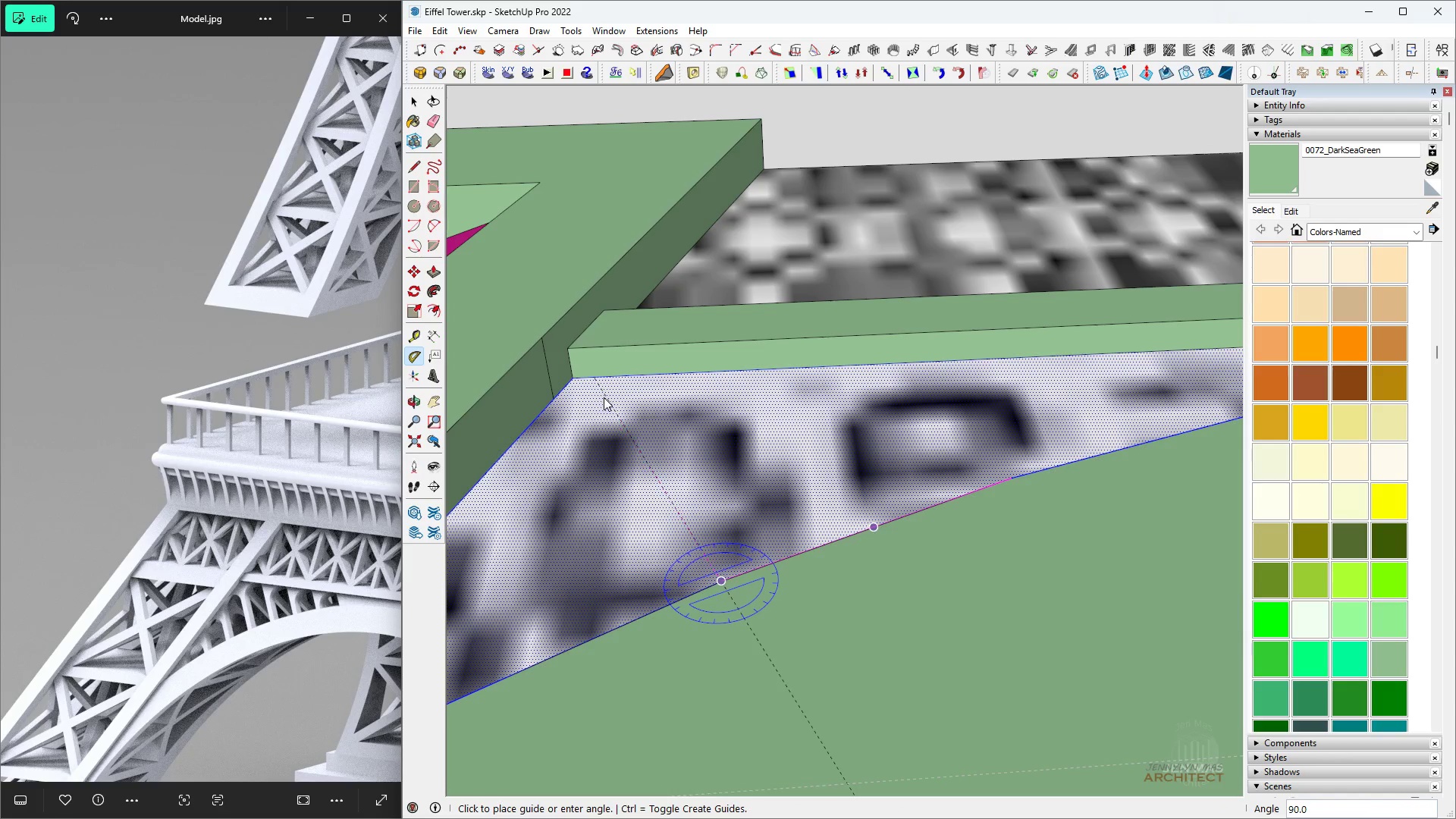 
left_click([614, 402])
 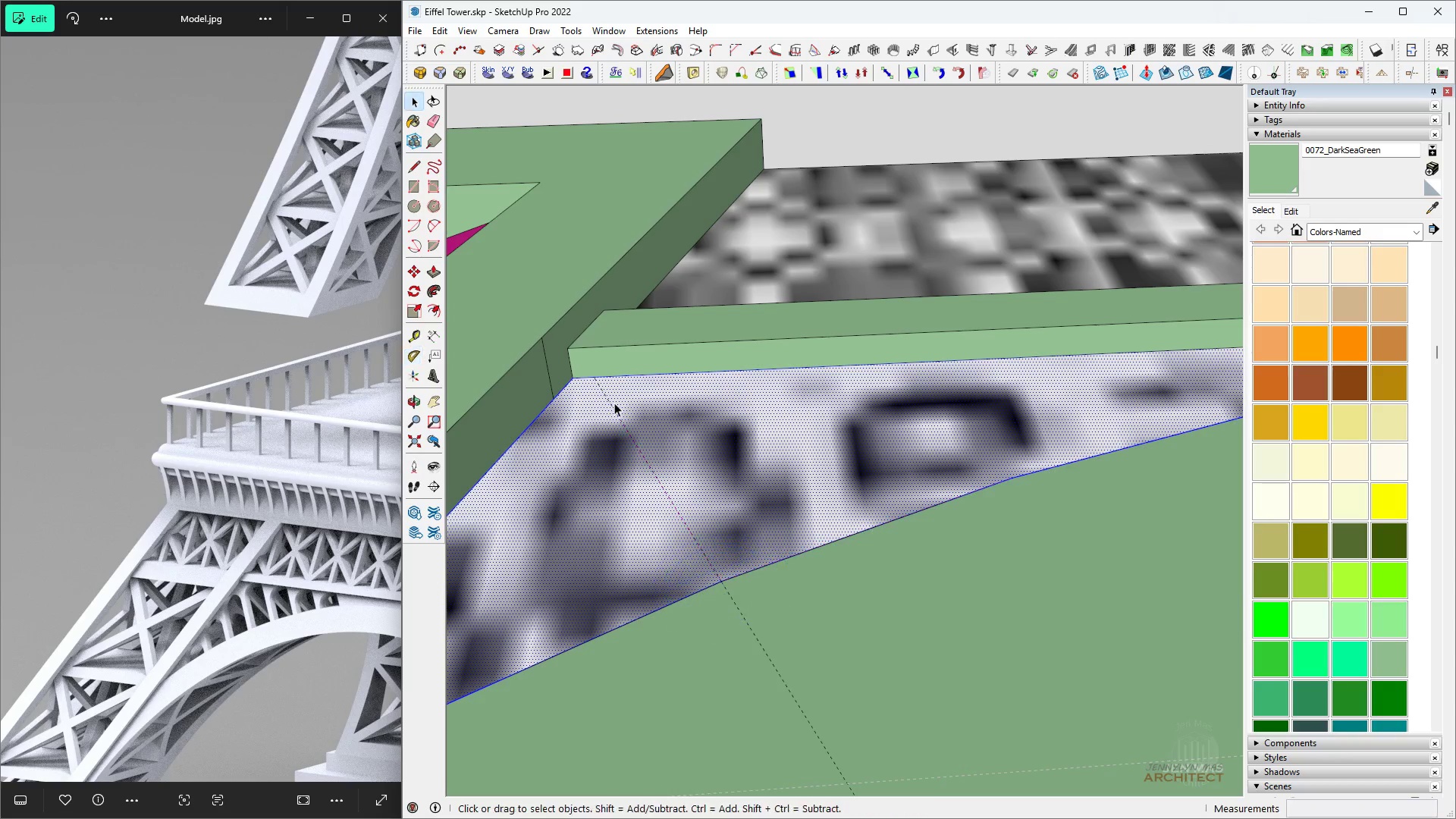 
key(Space)
 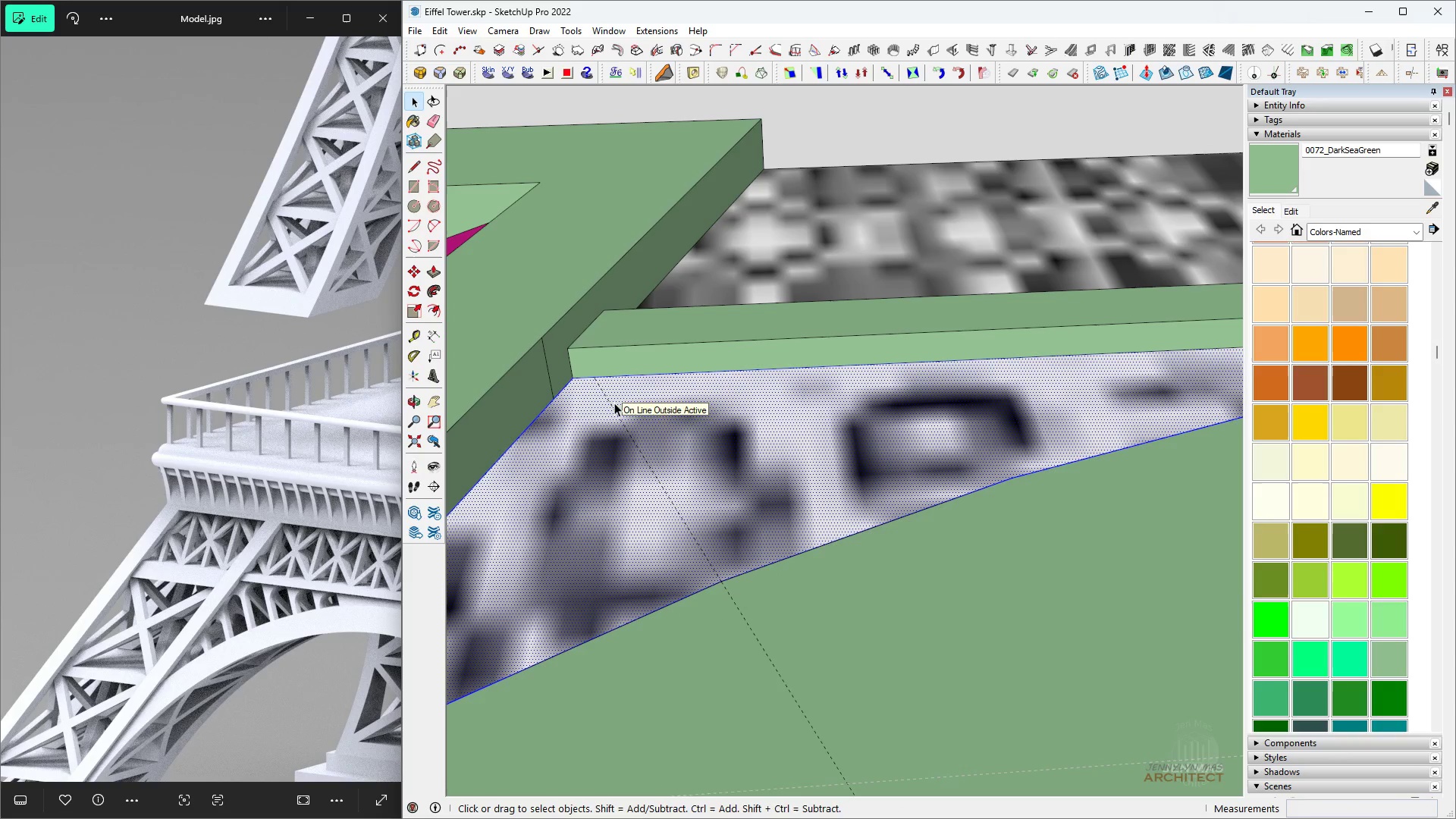 
double_click([614, 403])
 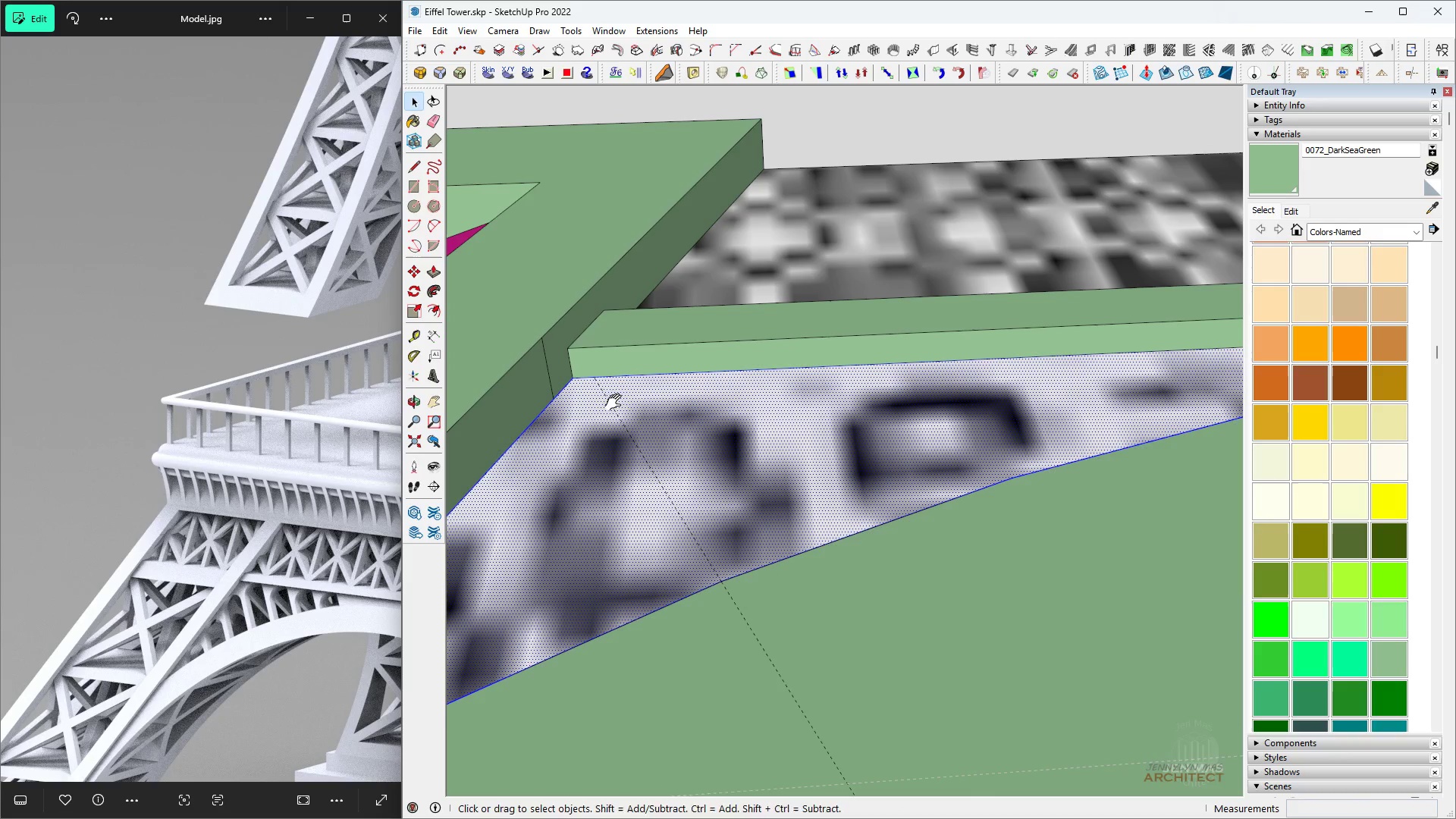 
type(hh )
 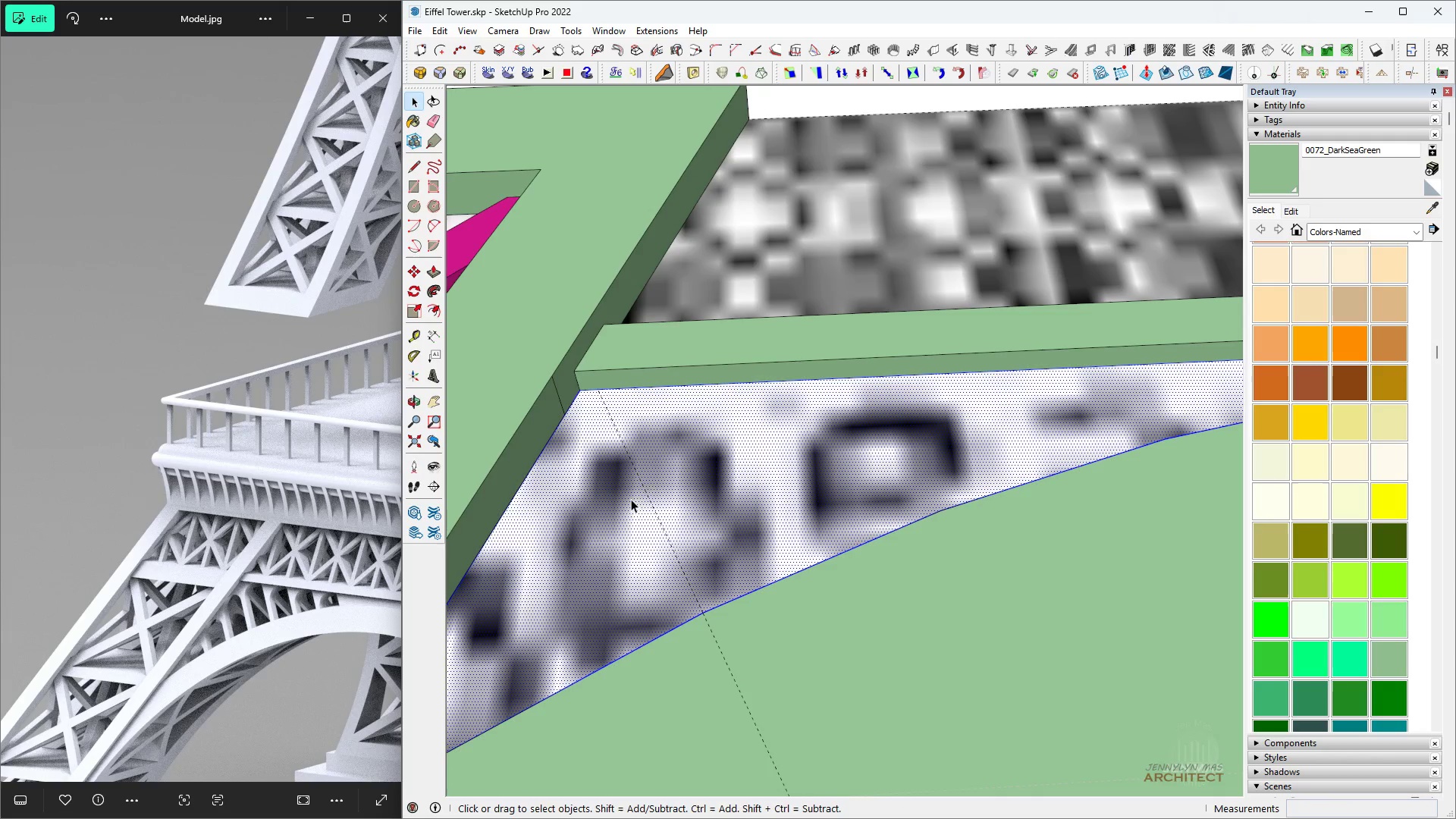 
scroll: coordinate [617, 518], scroll_direction: down, amount: 2.0
 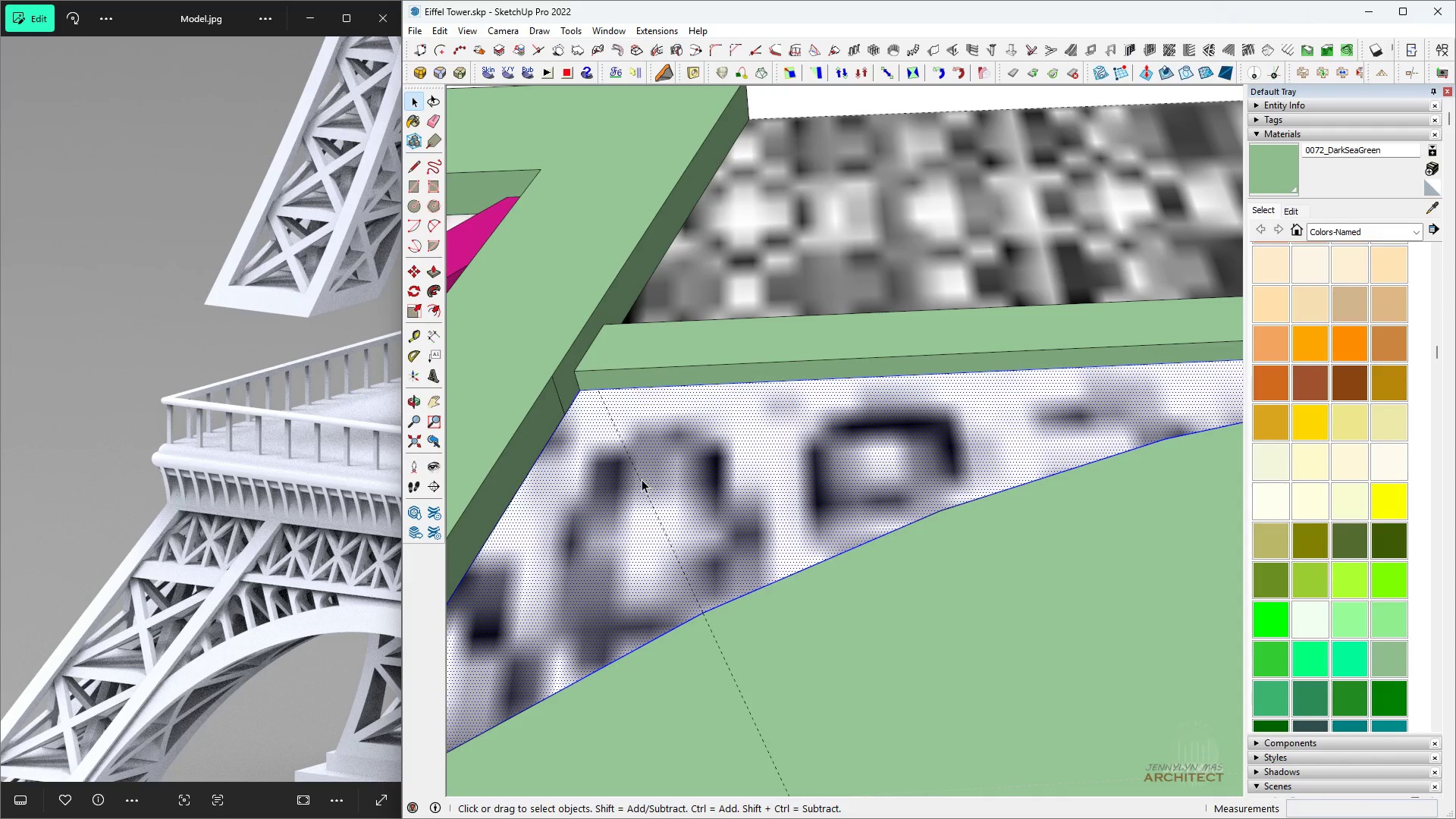 
left_click([641, 478])
 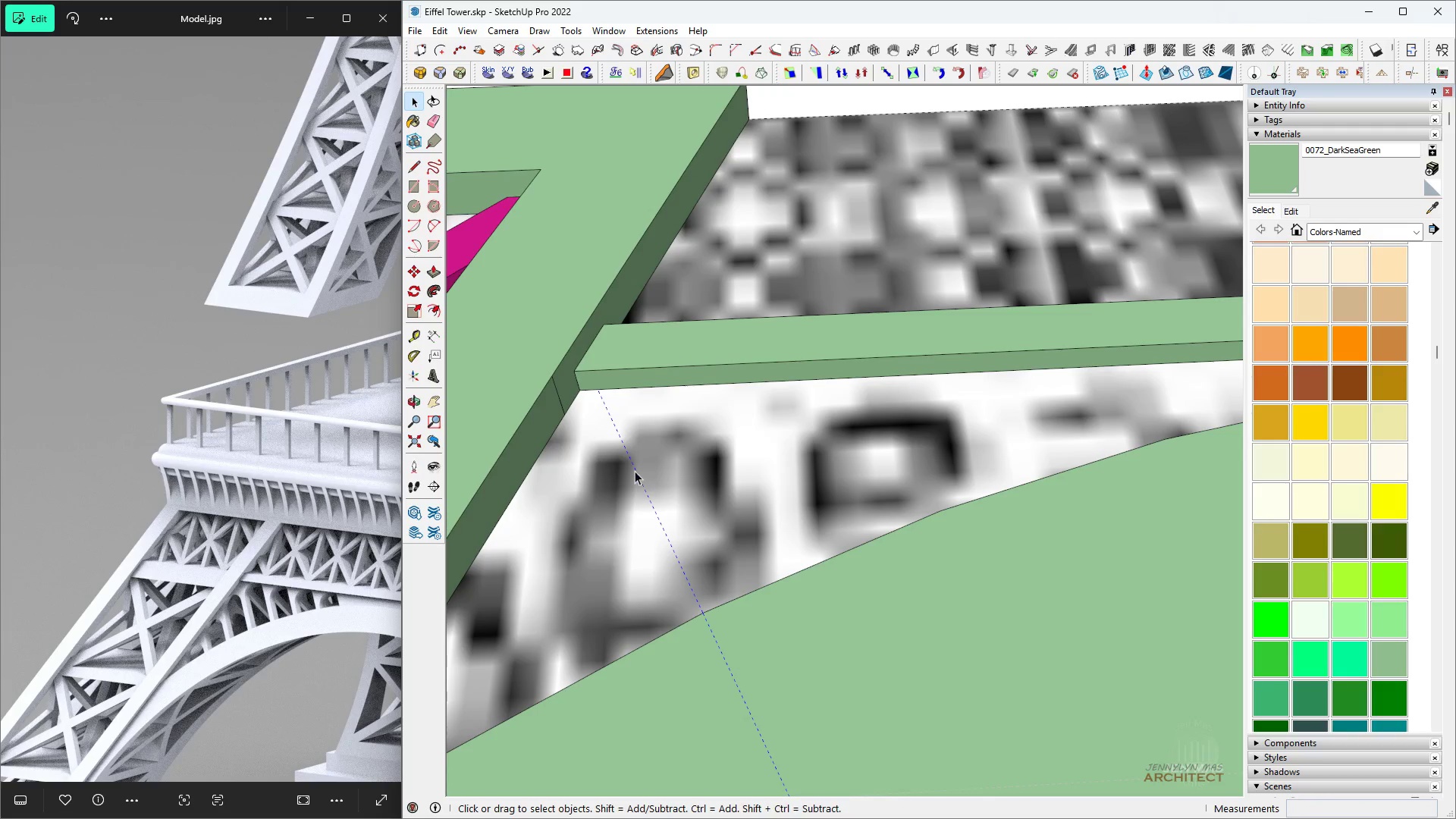 
key(Space)
 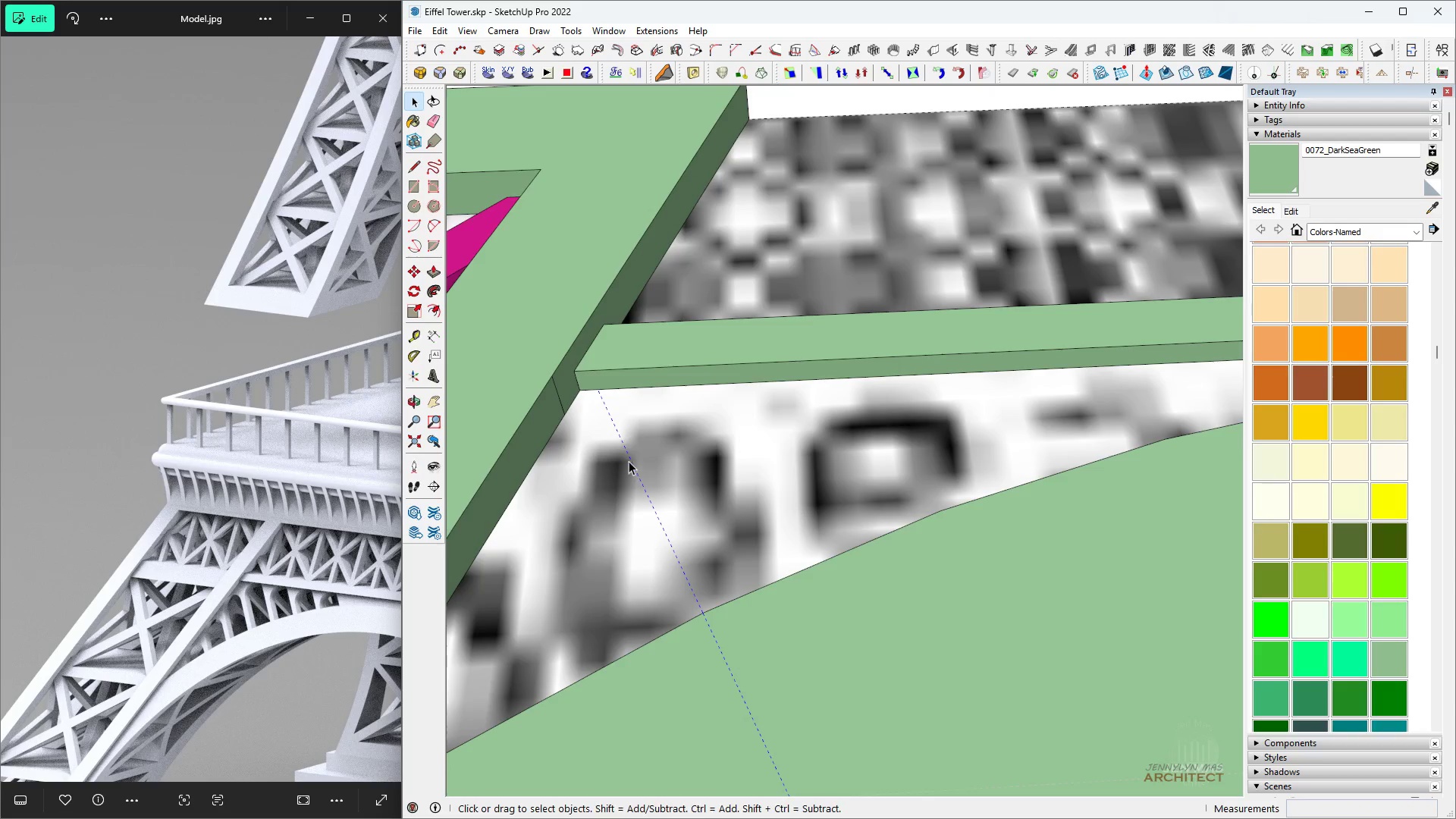 
key(M)
 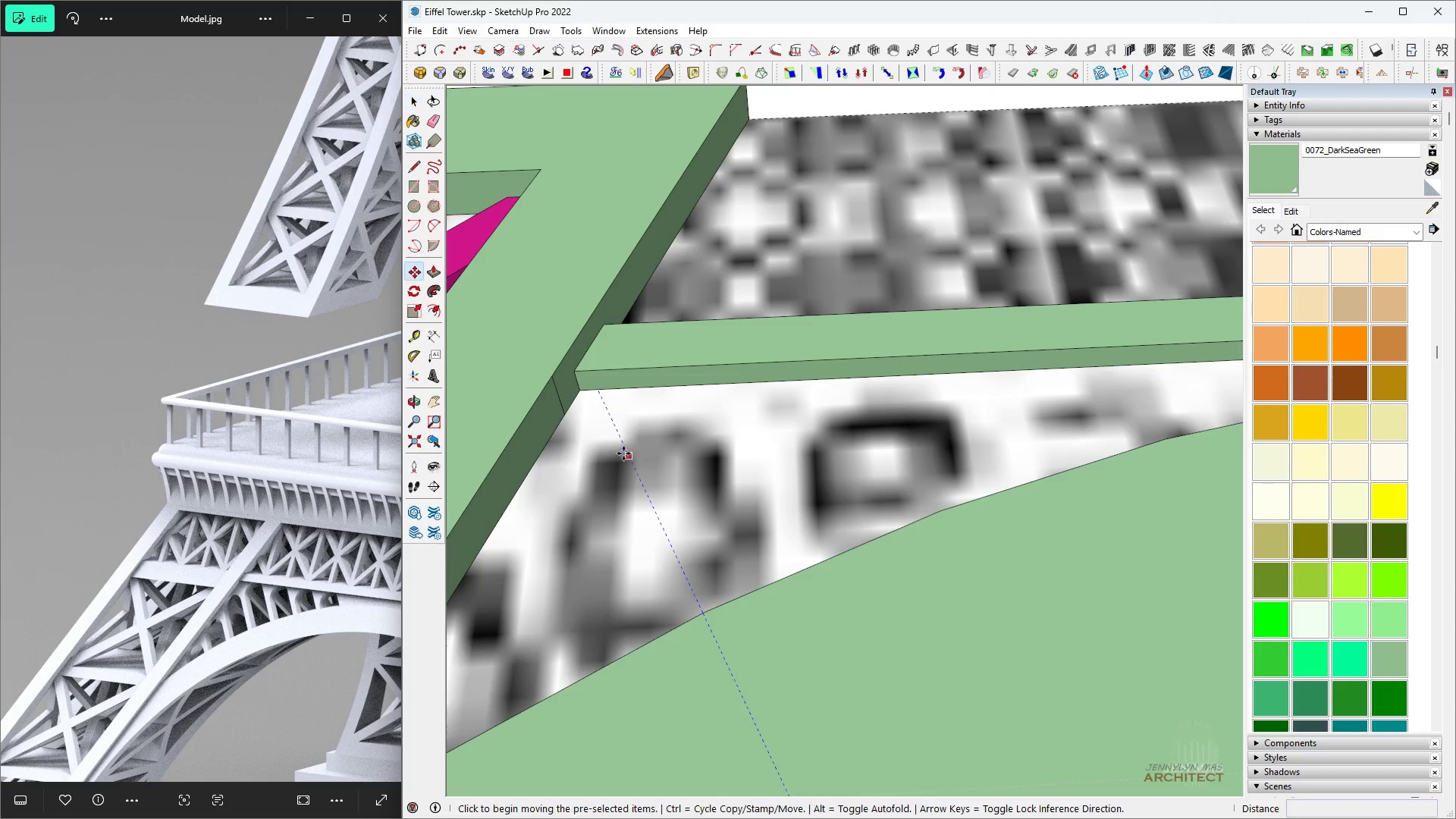 
scroll: coordinate [610, 433], scroll_direction: up, amount: 4.0
 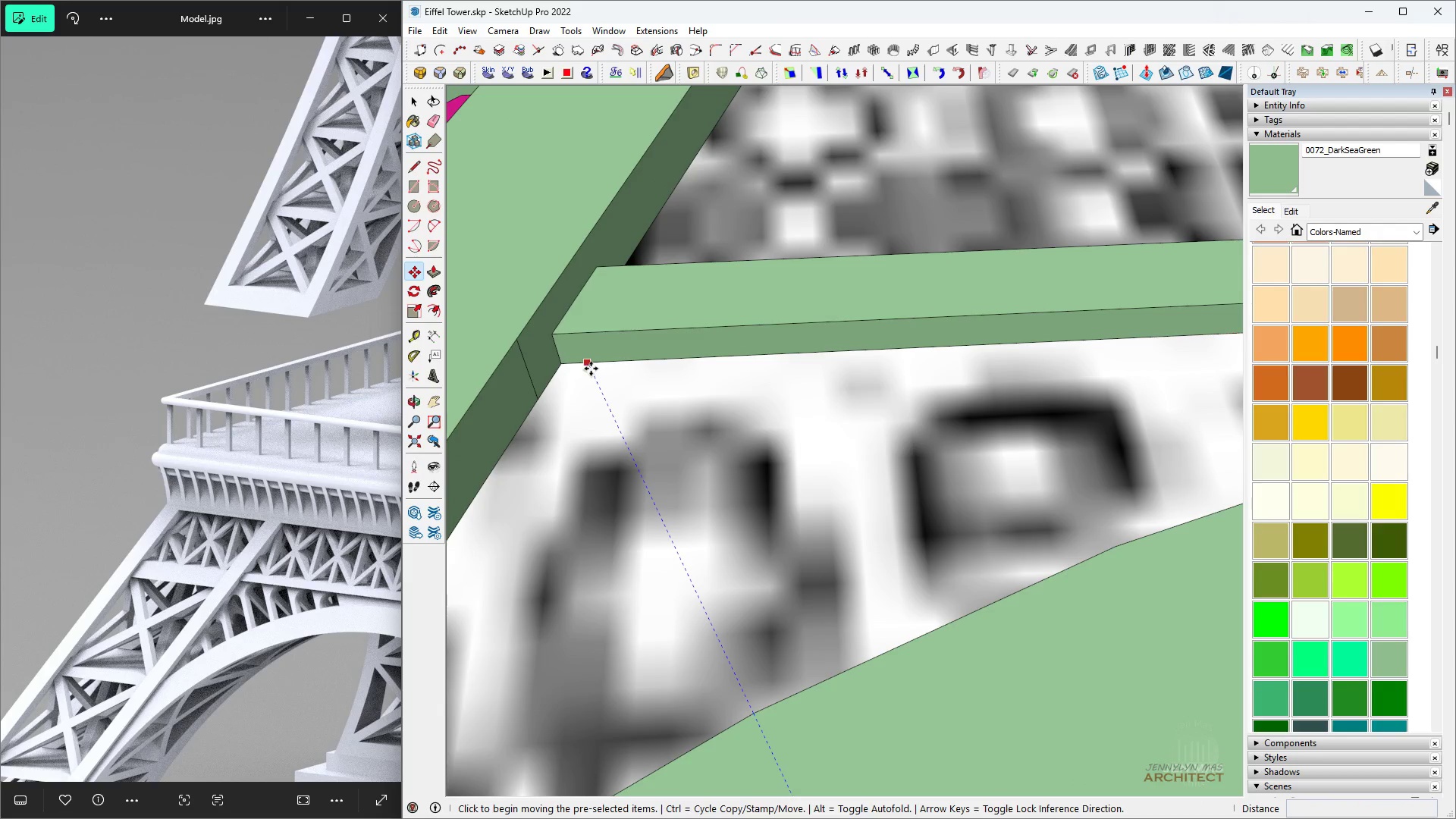 
left_click([591, 368])
 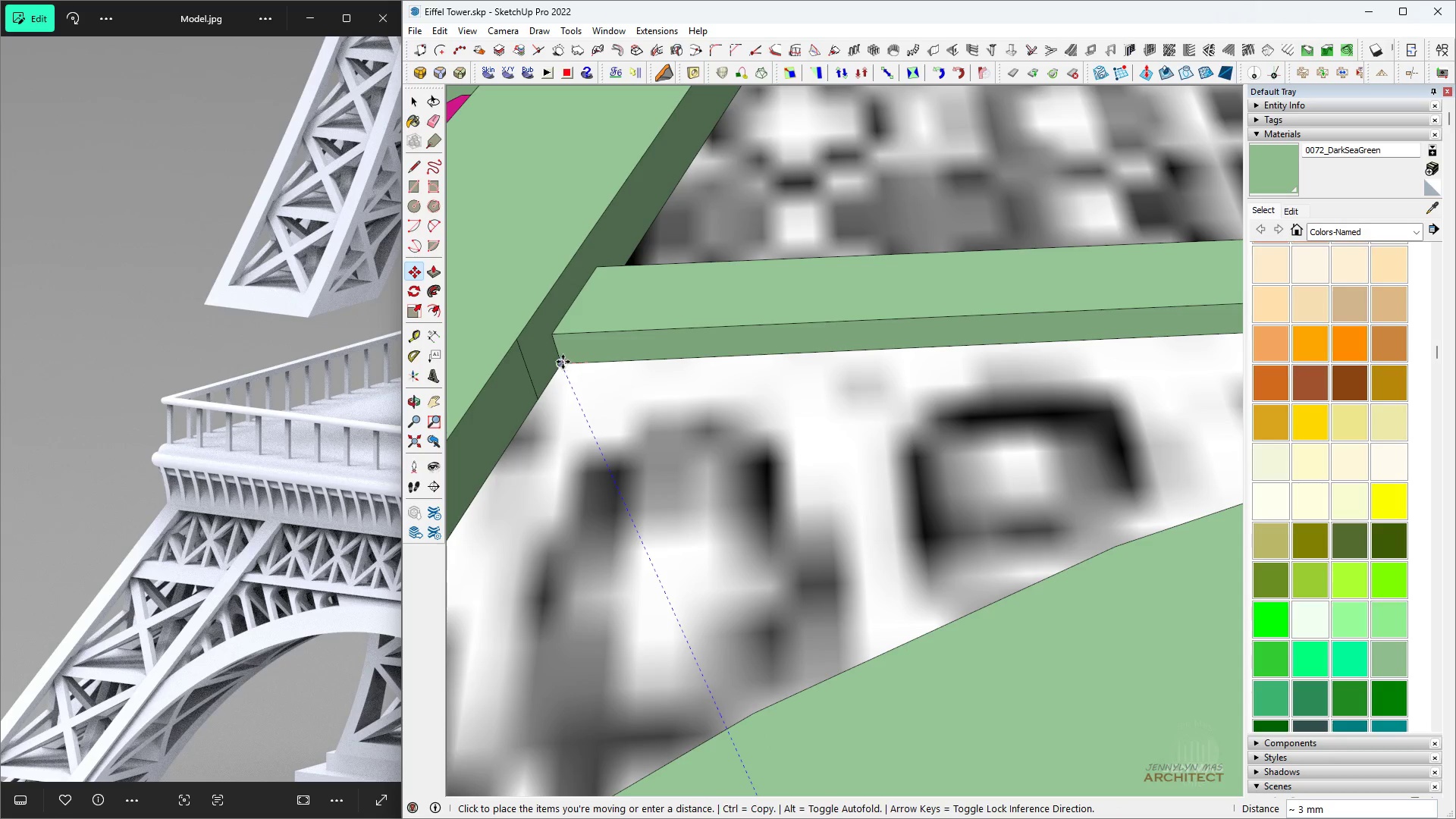 
left_click([563, 361])
 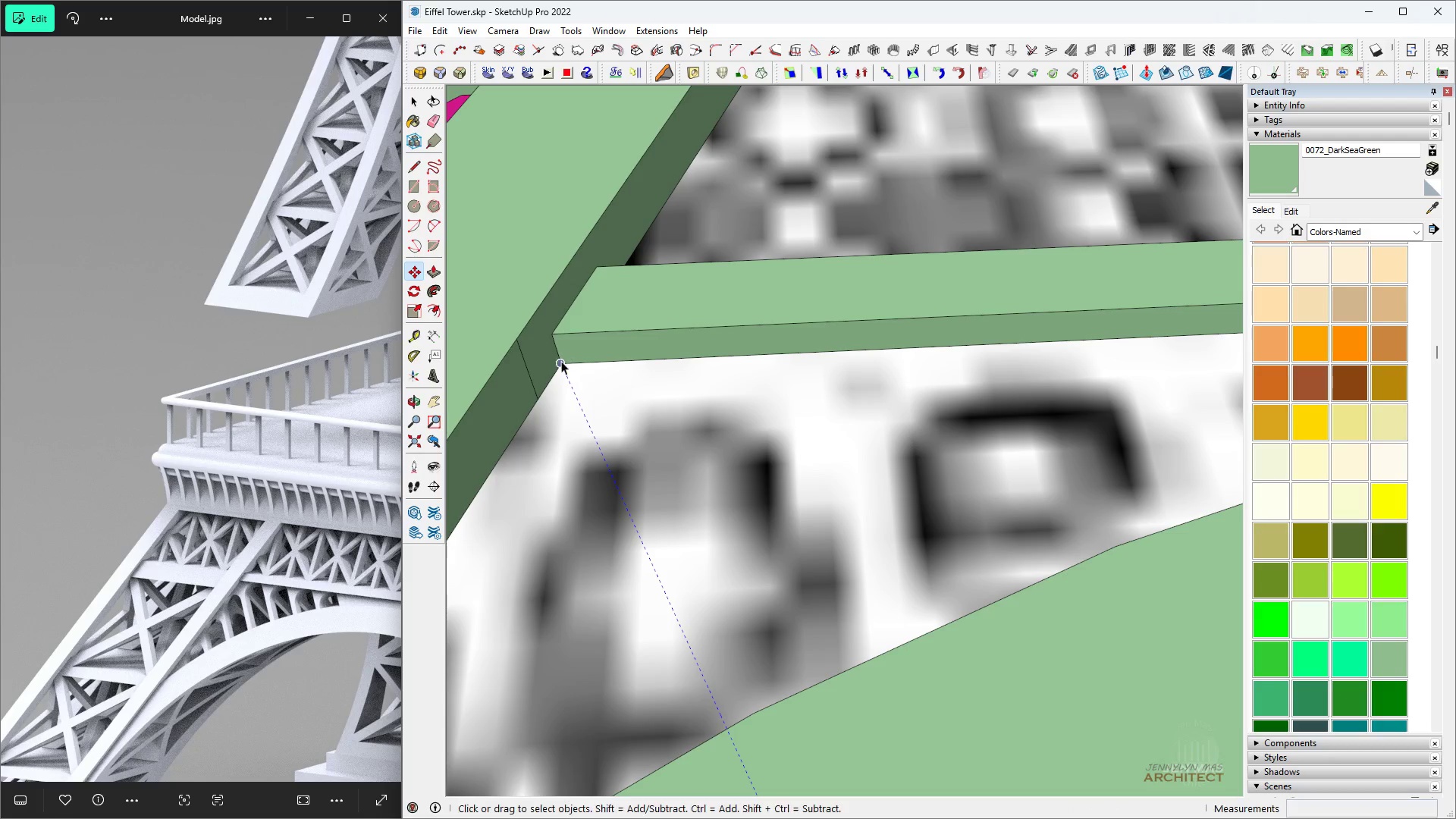 
type( hhhhh hh t)
 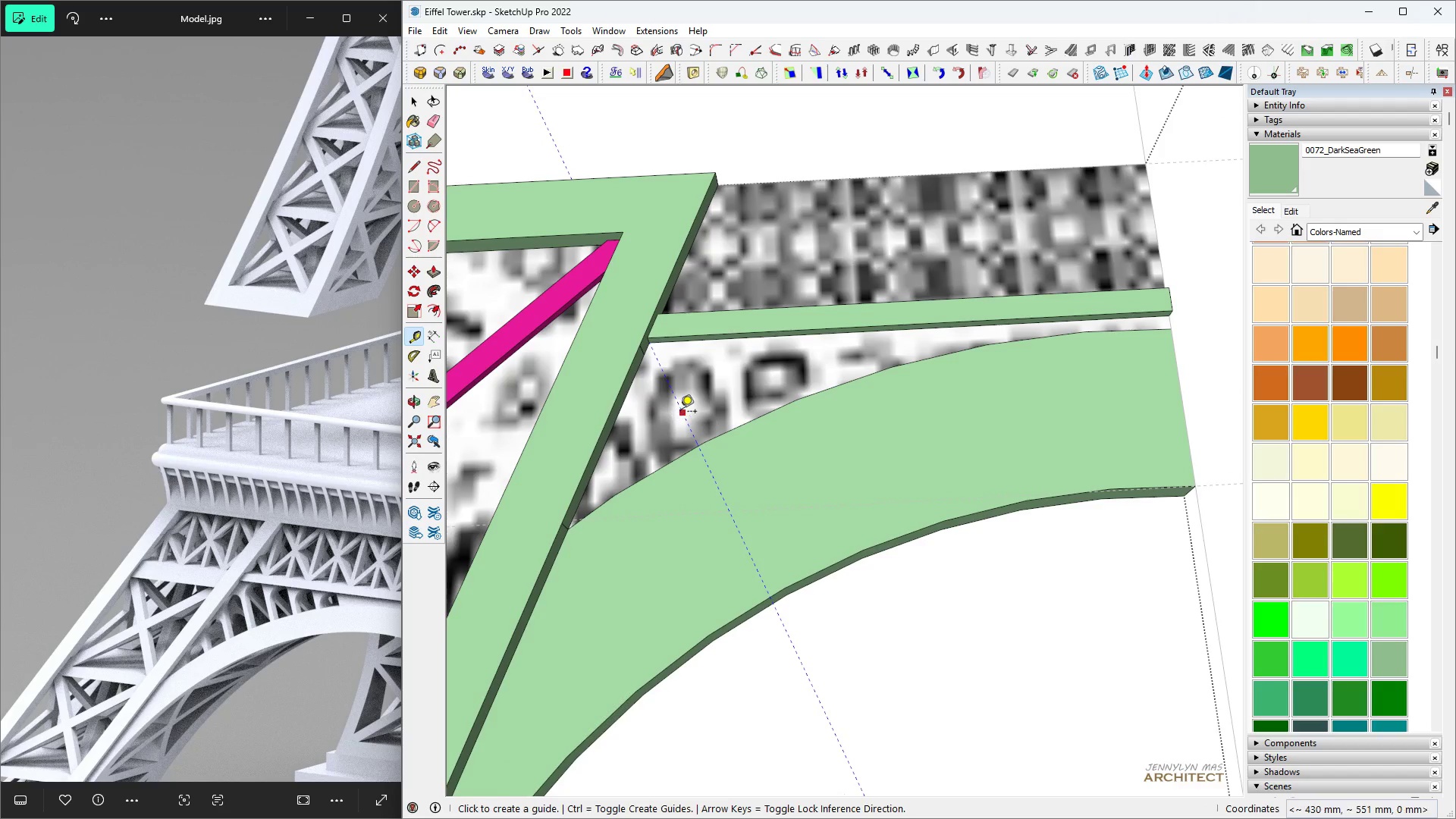 
scroll: coordinate [623, 367], scroll_direction: down, amount: 21.0
 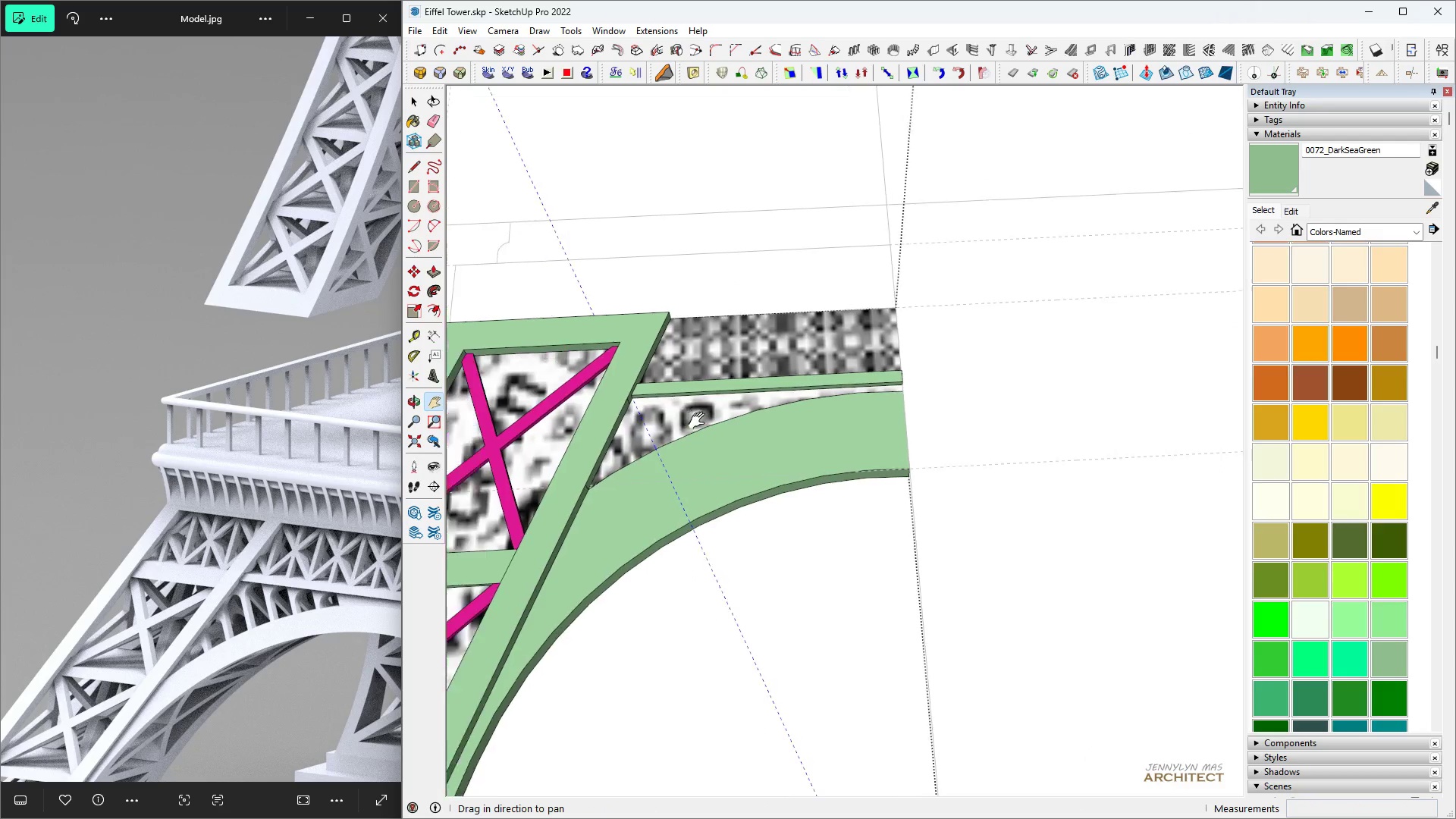 
scroll: coordinate [720, 430], scroll_direction: up, amount: 7.0
 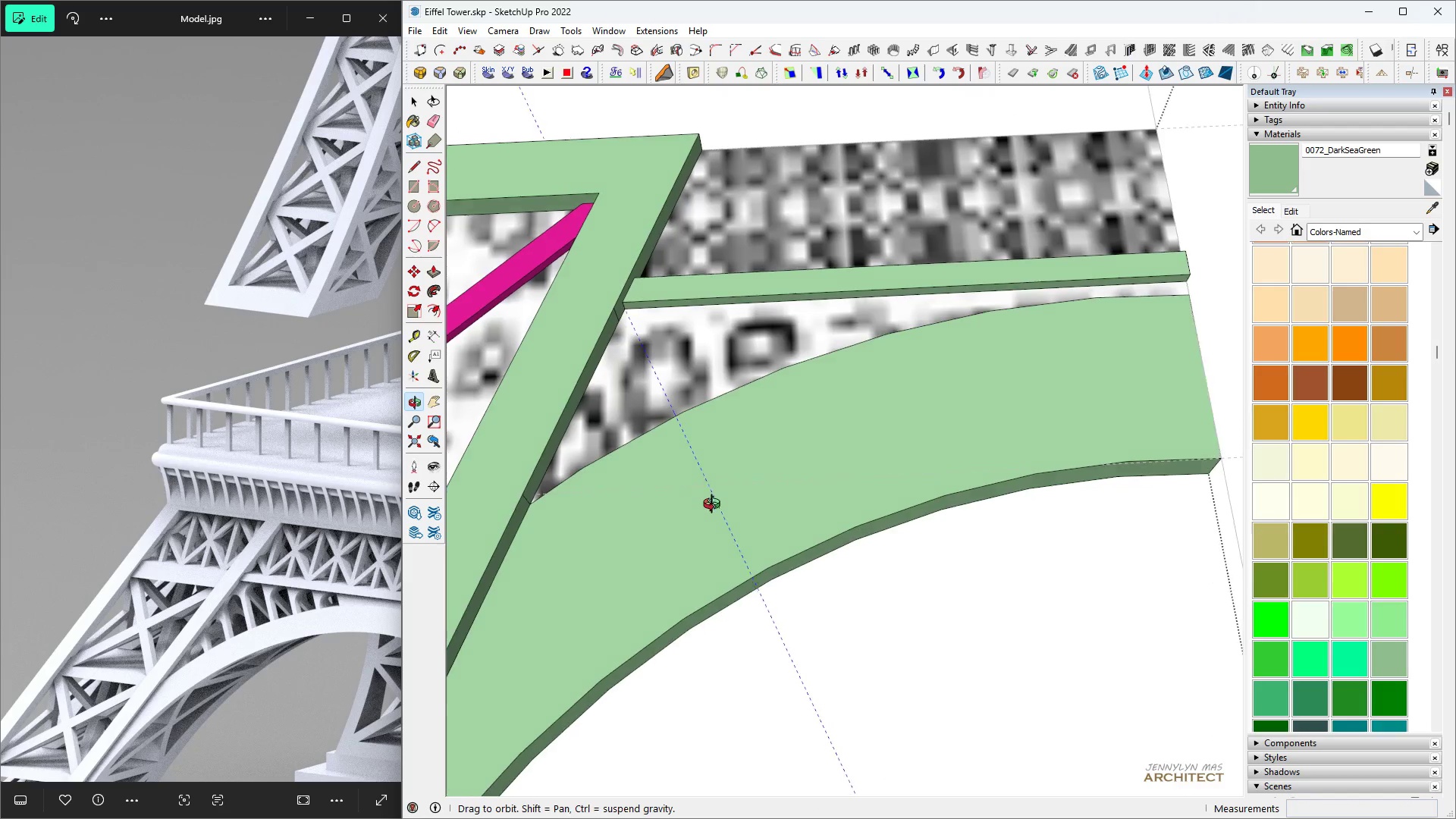 
scroll: coordinate [711, 532], scroll_direction: down, amount: 1.0
 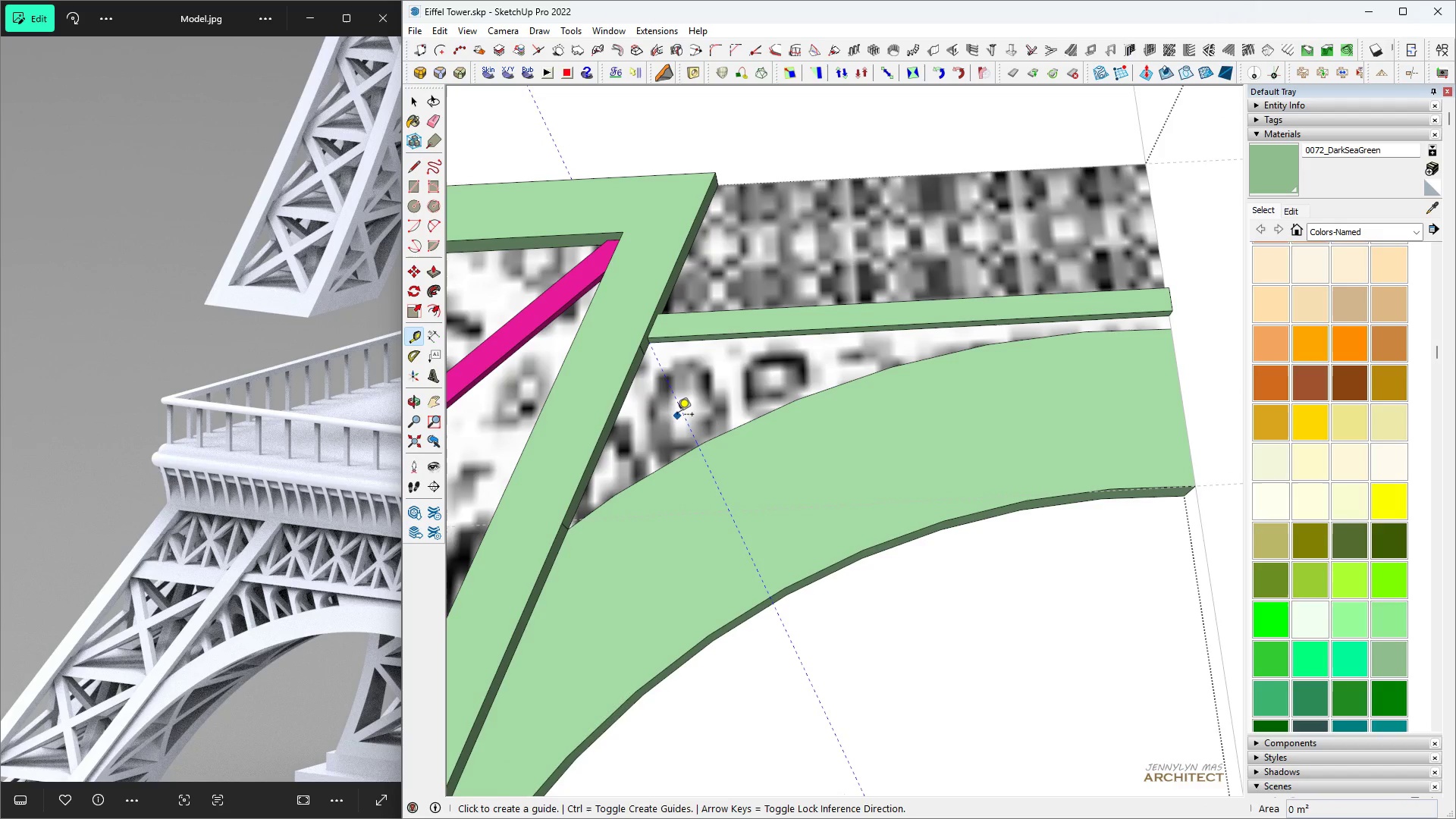 
left_click([683, 413])
 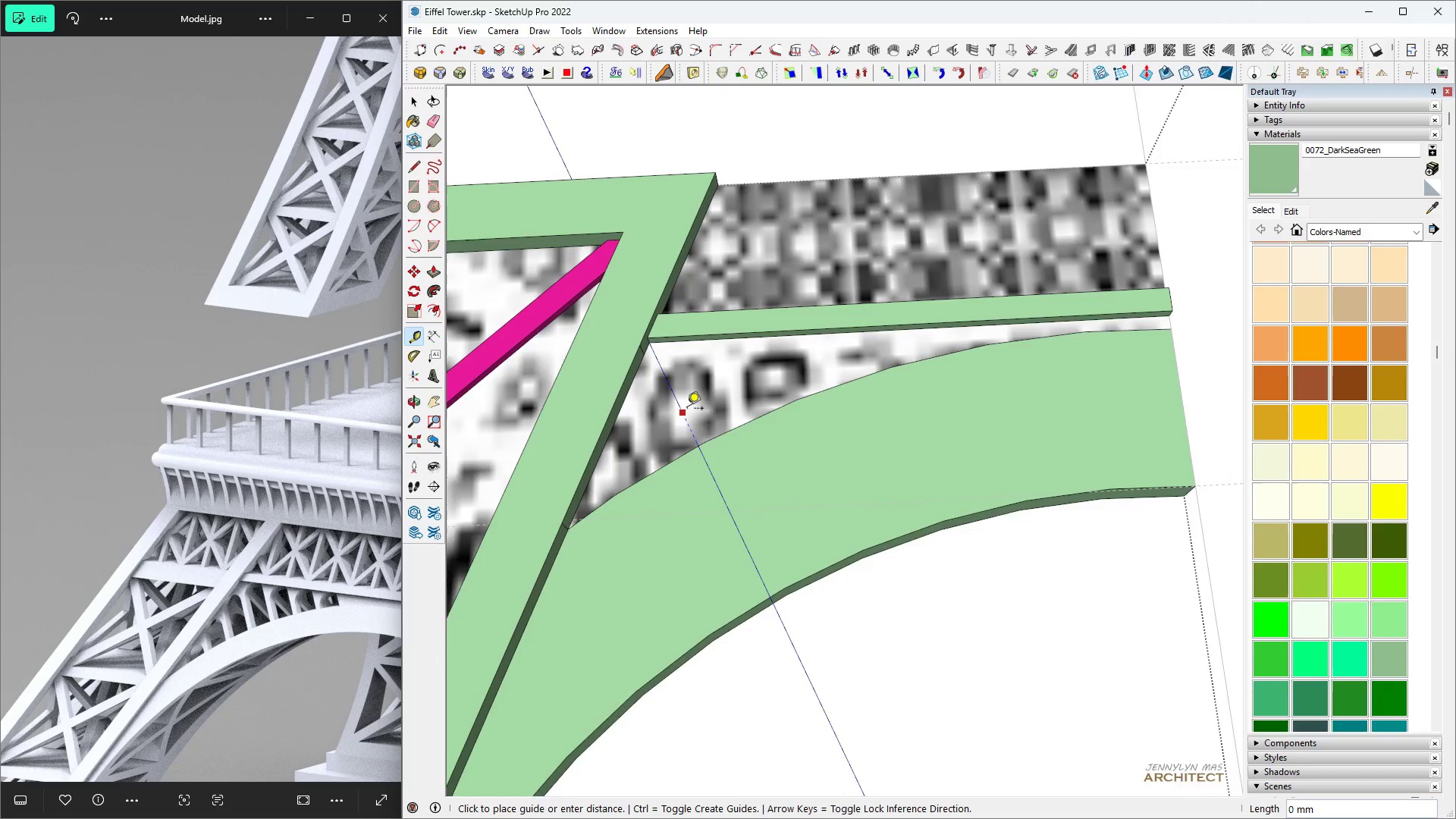 
scroll: coordinate [711, 405], scroll_direction: up, amount: 5.0
 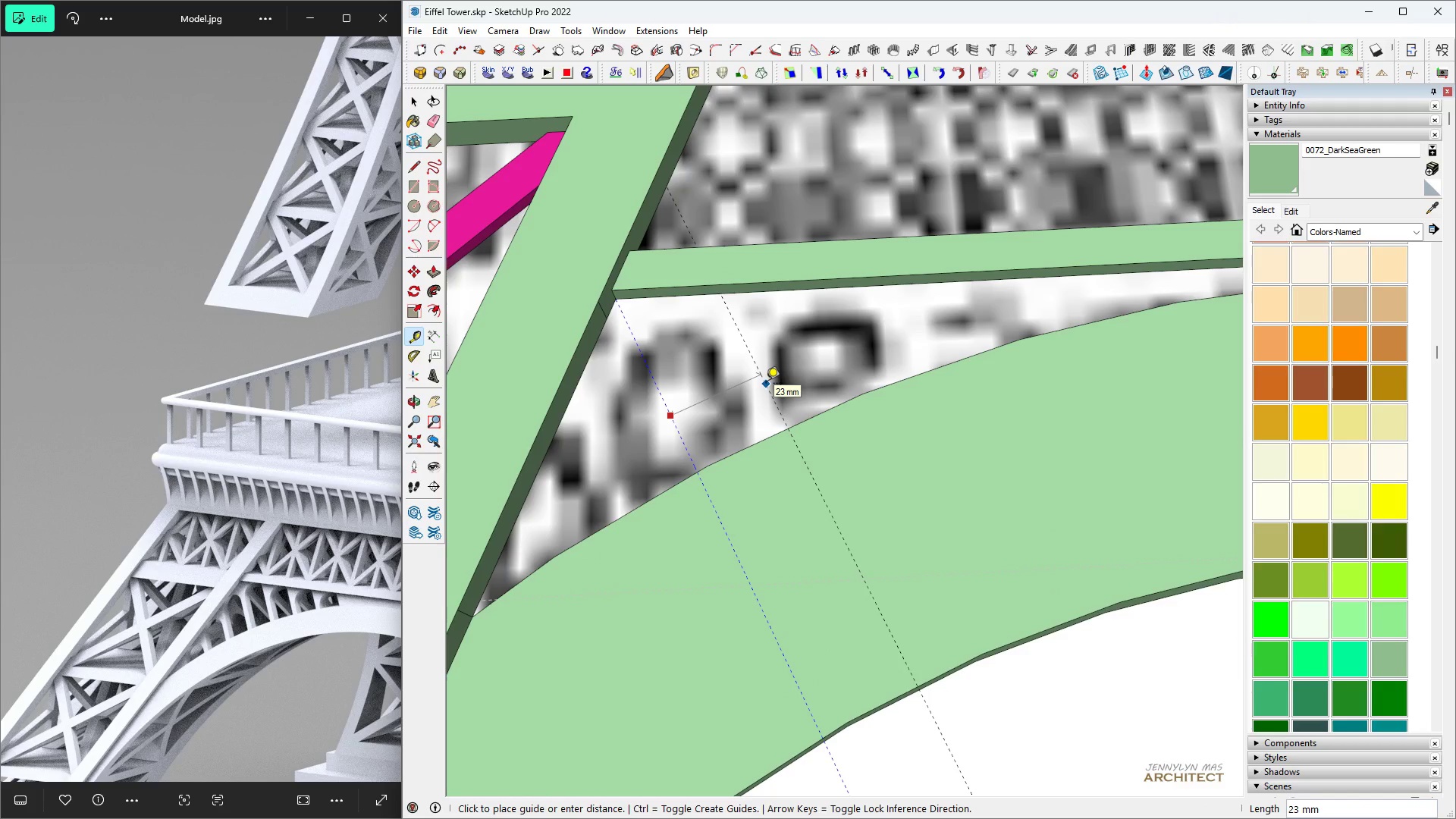 
scroll: coordinate [766, 384], scroll_direction: down, amount: 3.0
 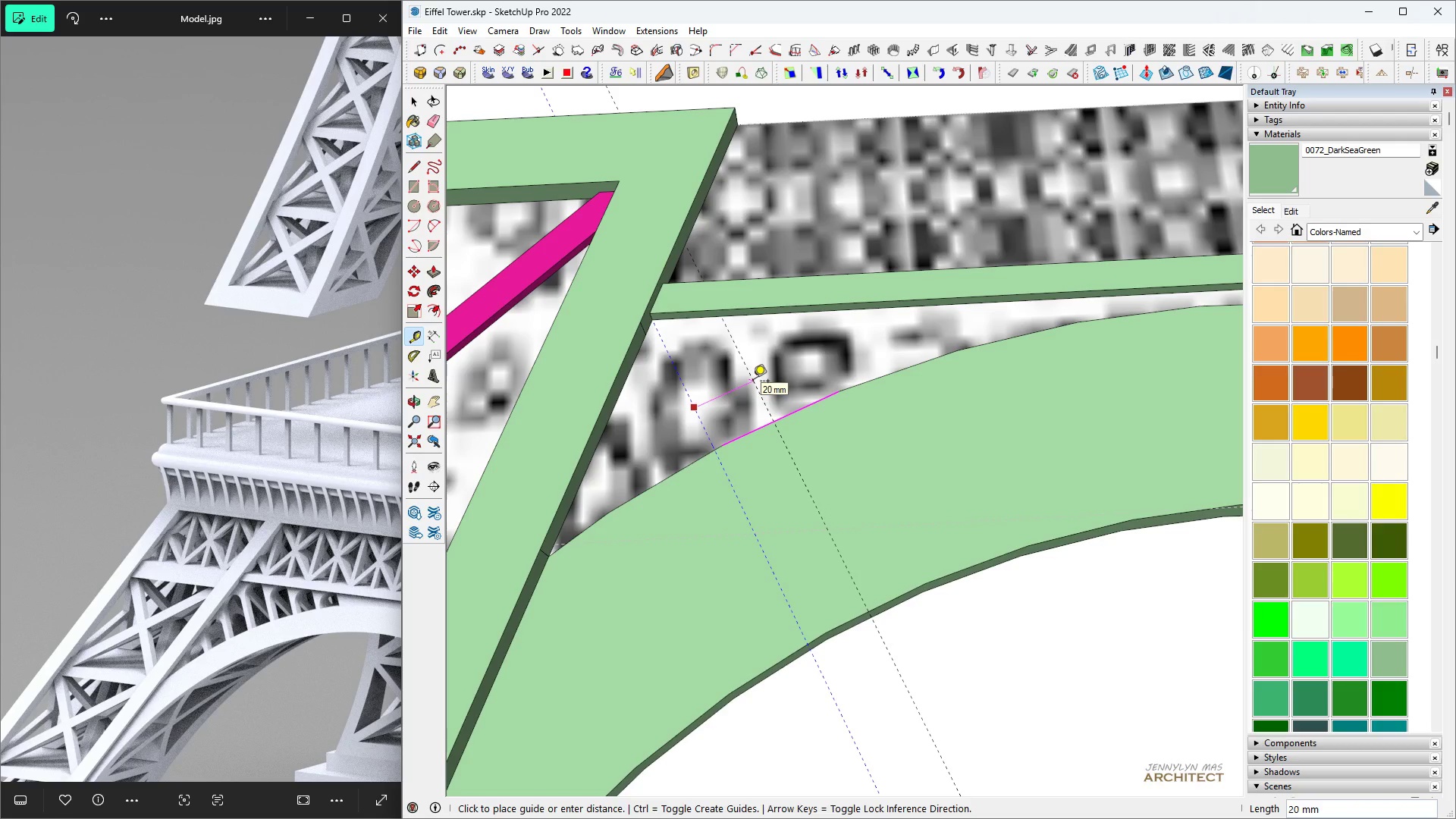 
left_click([753, 382])
 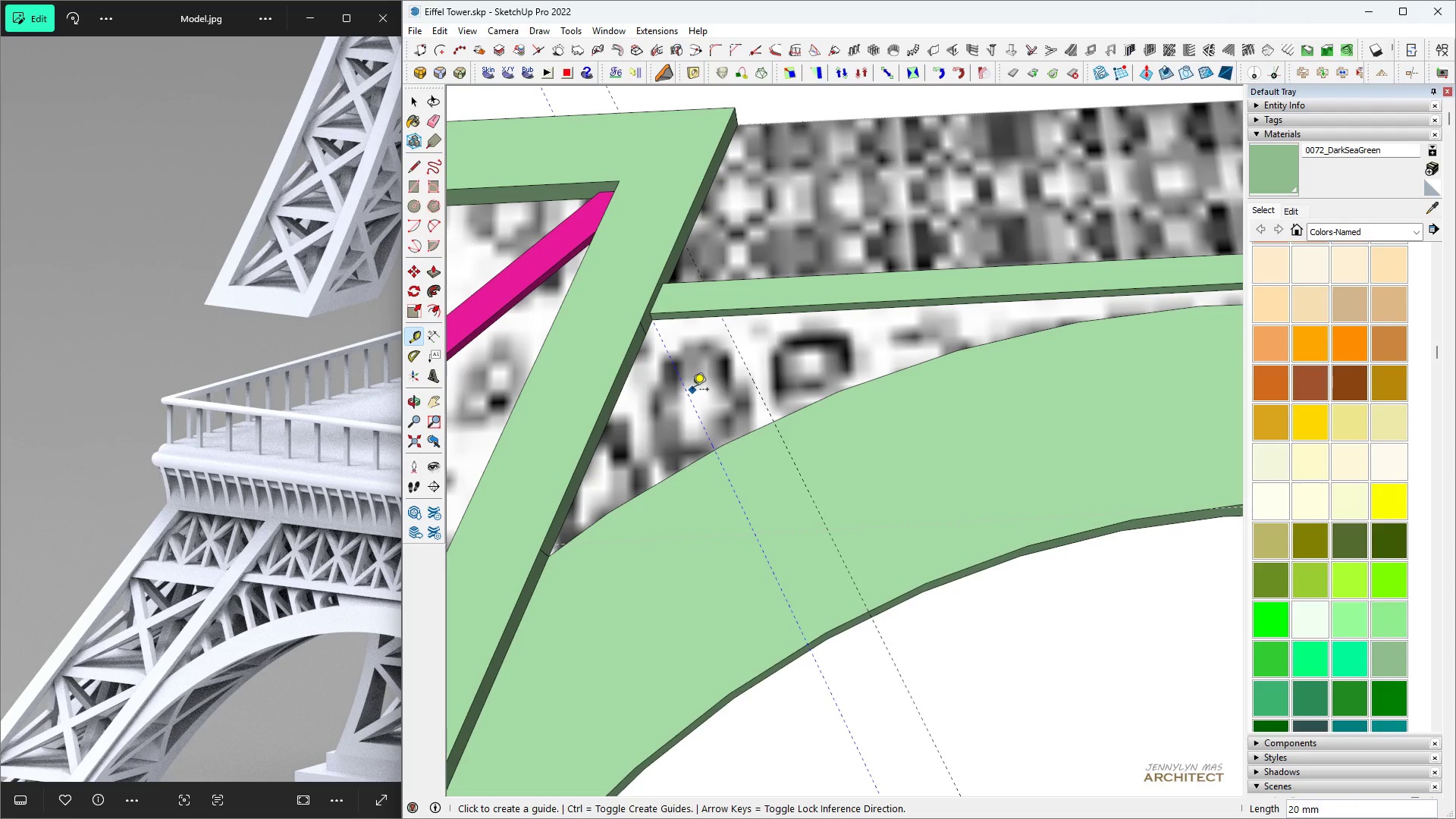 
left_click([689, 390])
 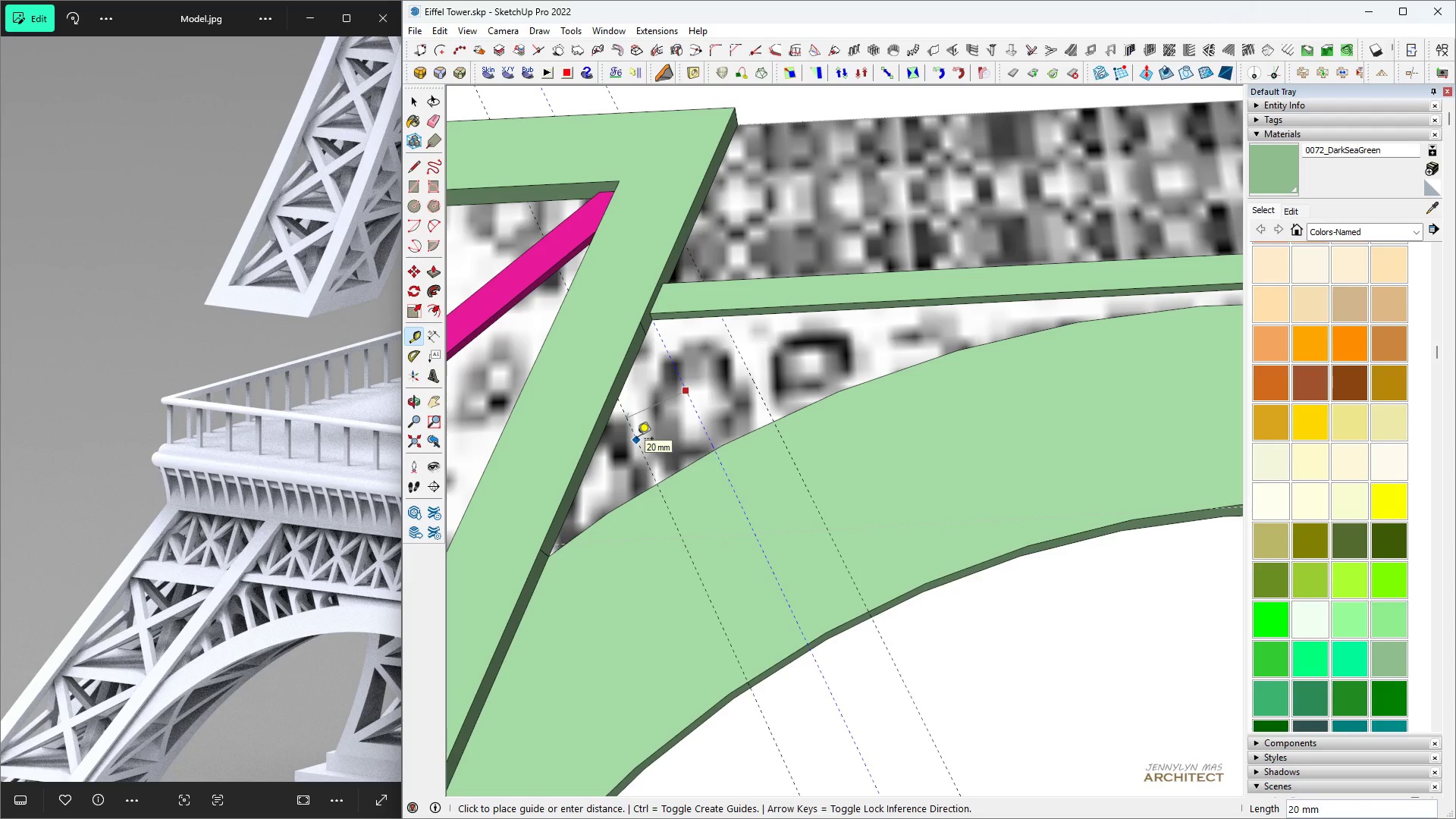 
type(20)
 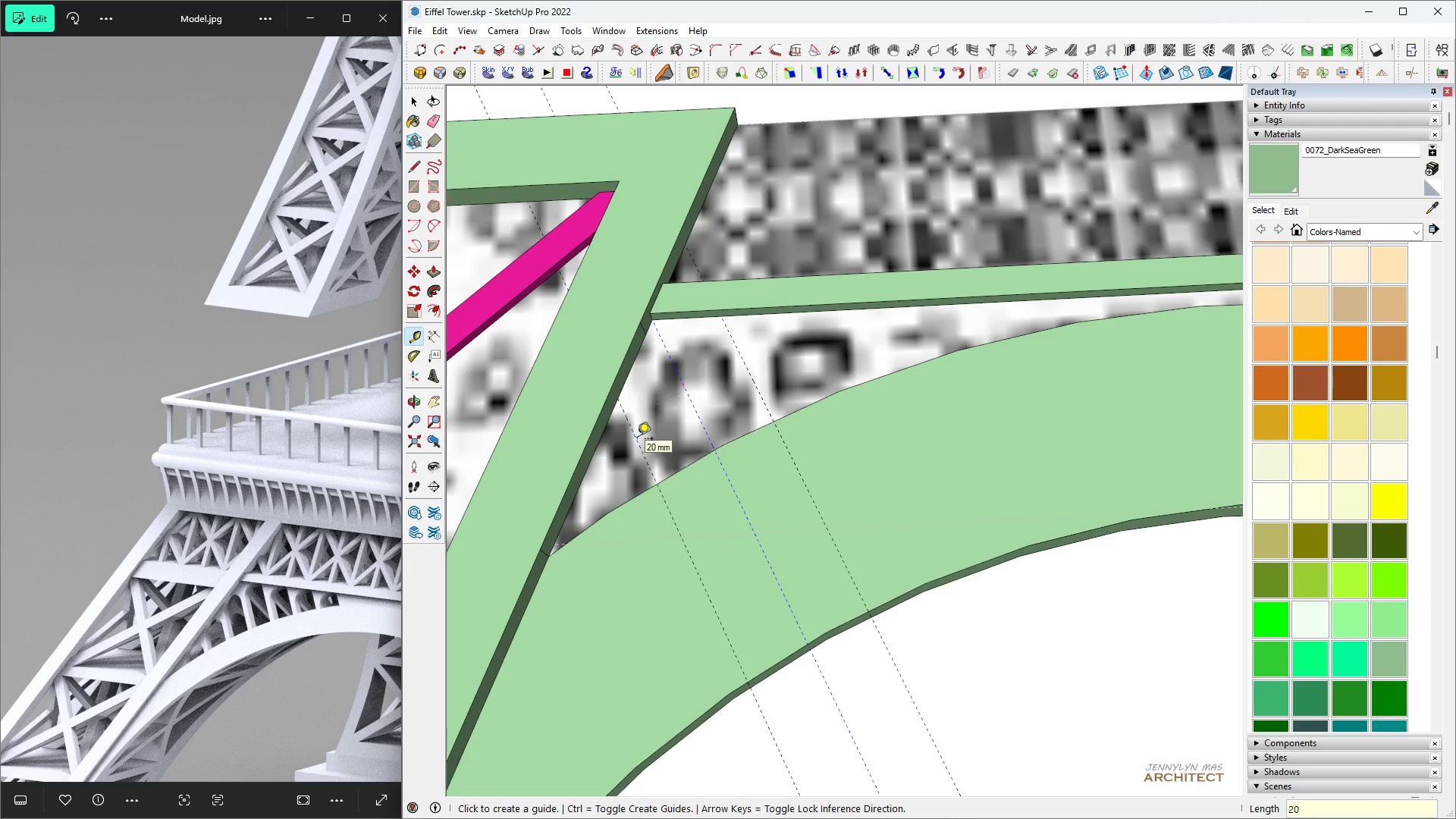 
key(Enter)
 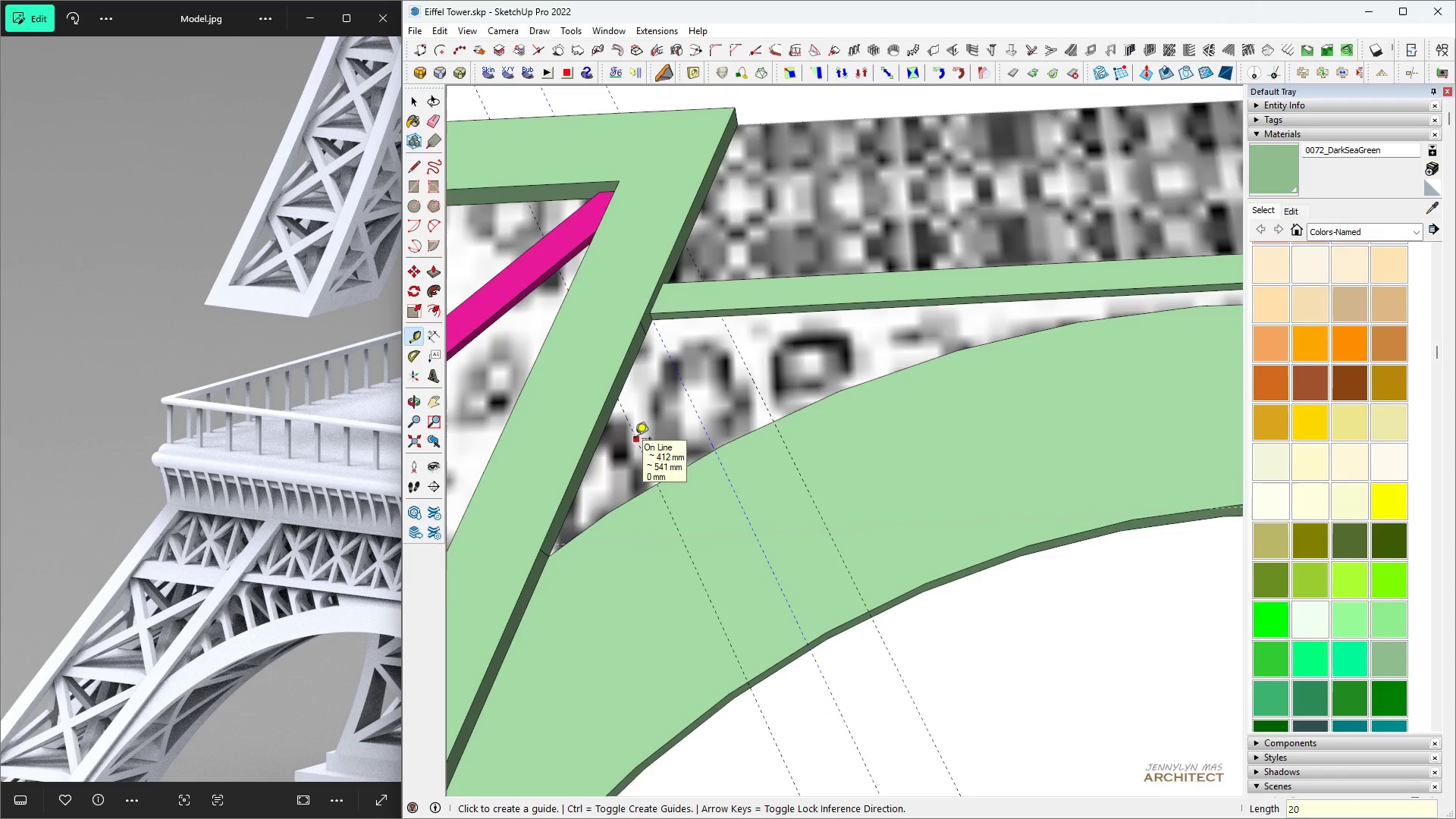 
scroll: coordinate [654, 420], scroll_direction: down, amount: 6.0
 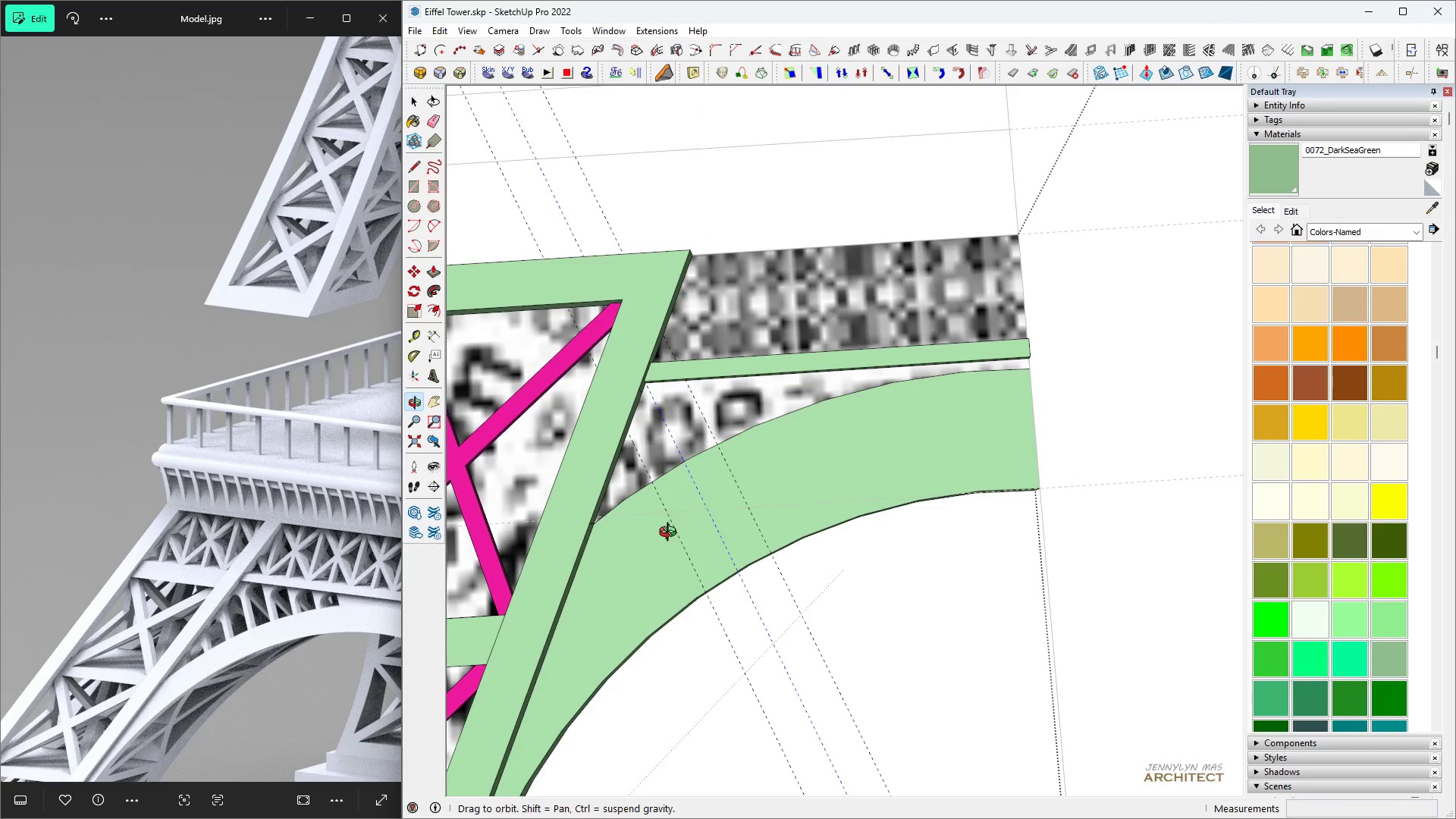 
scroll: coordinate [680, 453], scroll_direction: up, amount: 4.0
 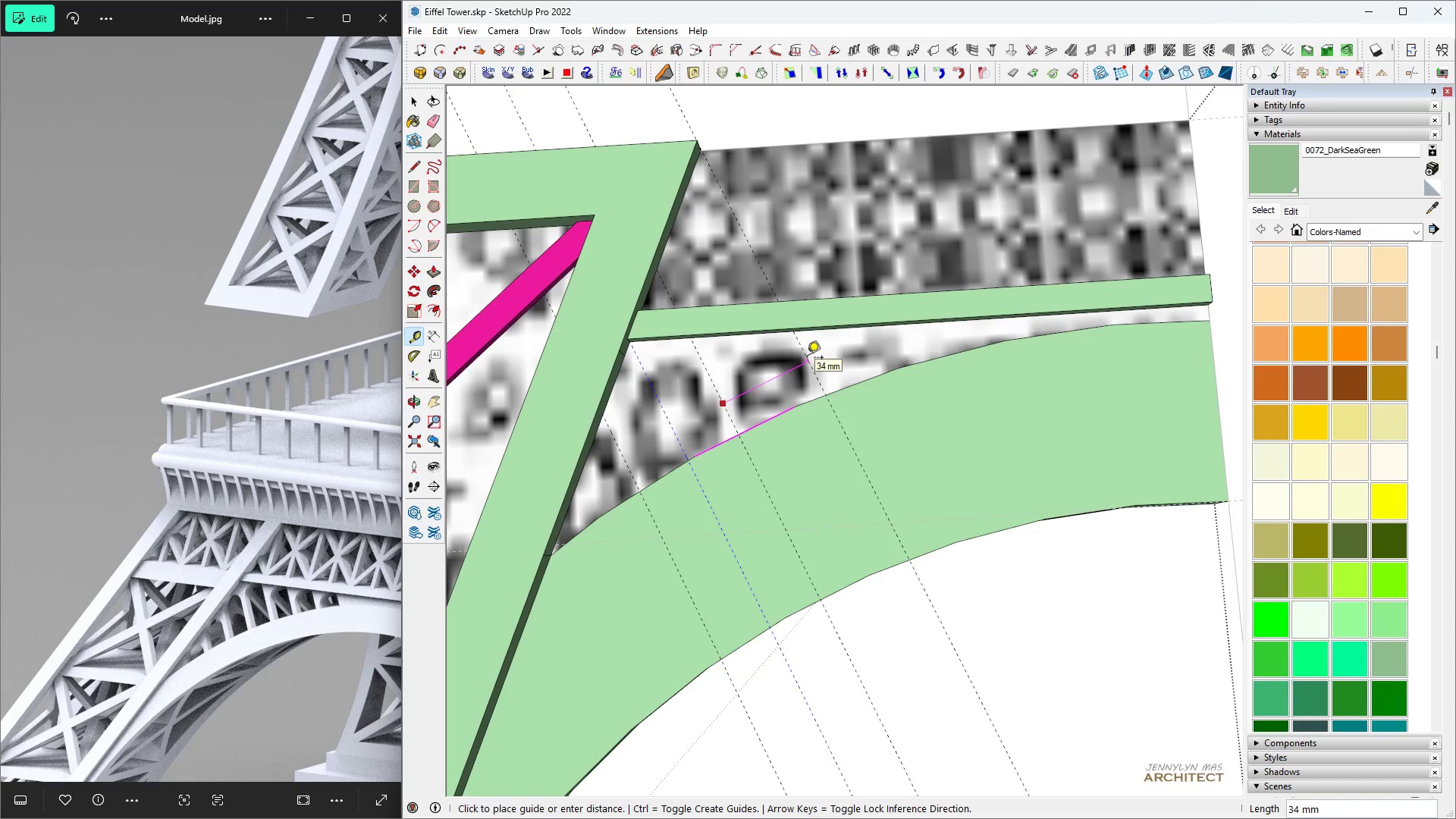 
type(2)
key(Backspace)
type(40)
 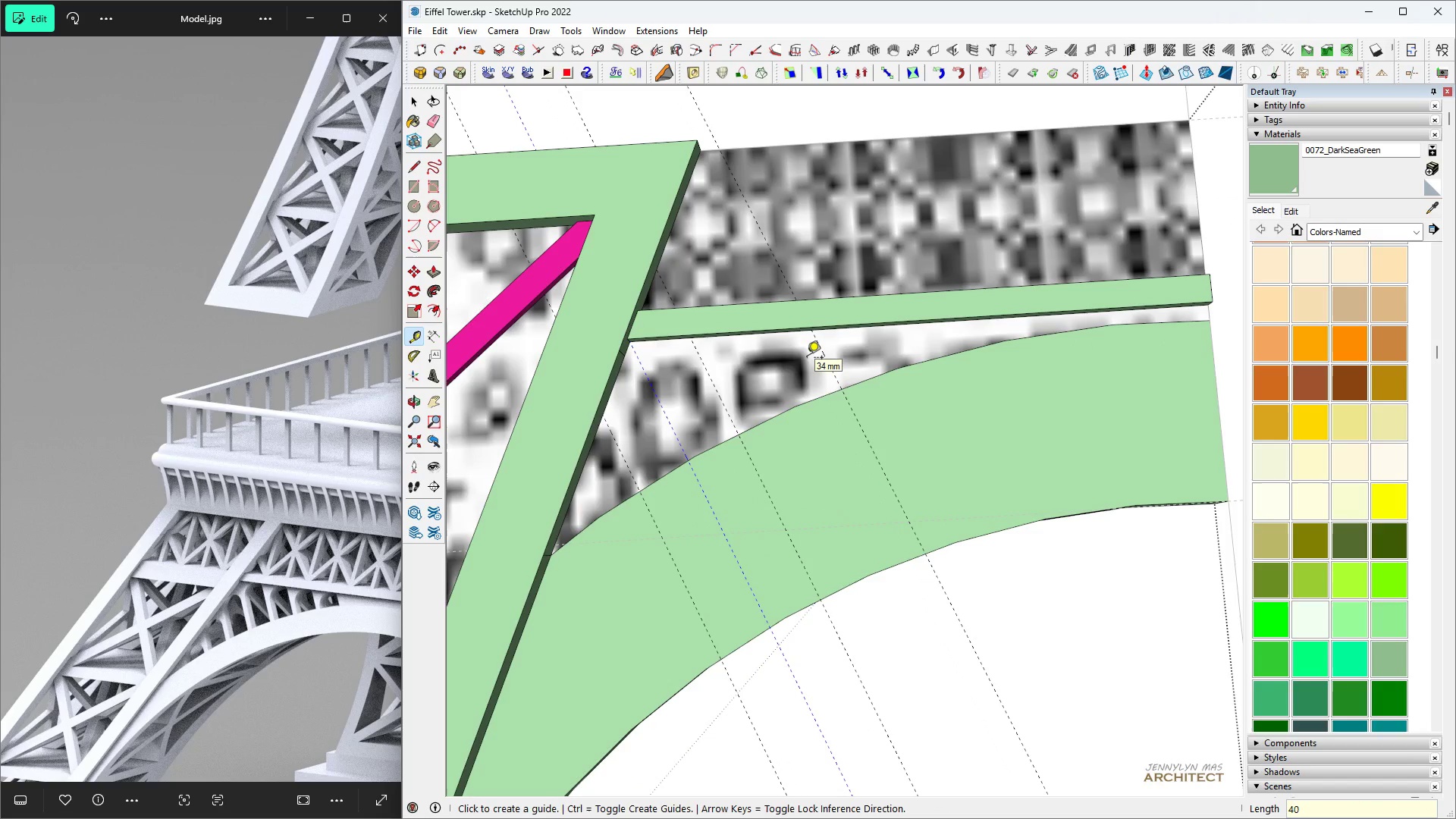 
key(Enter)
 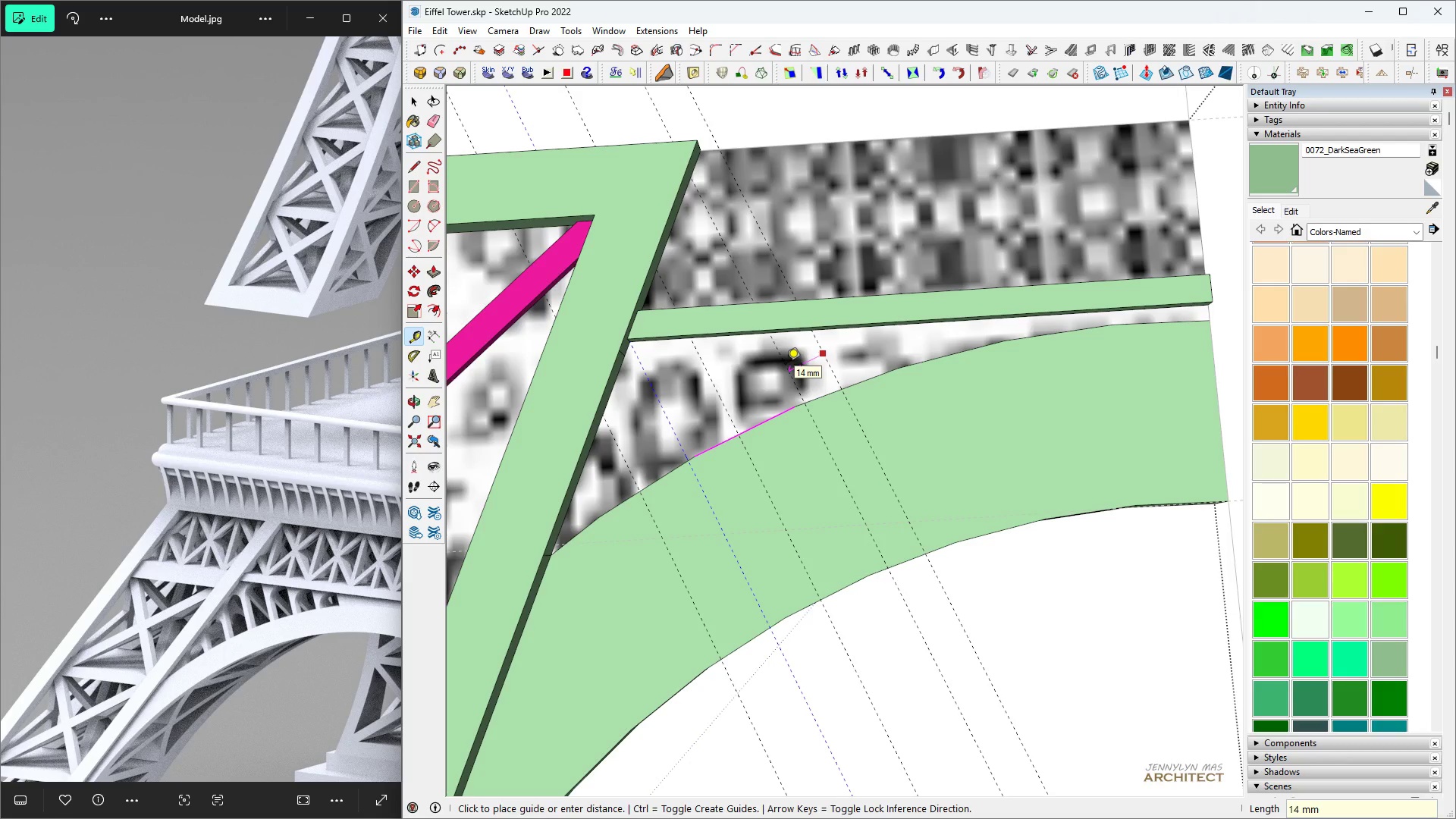 
wait(5.14)
 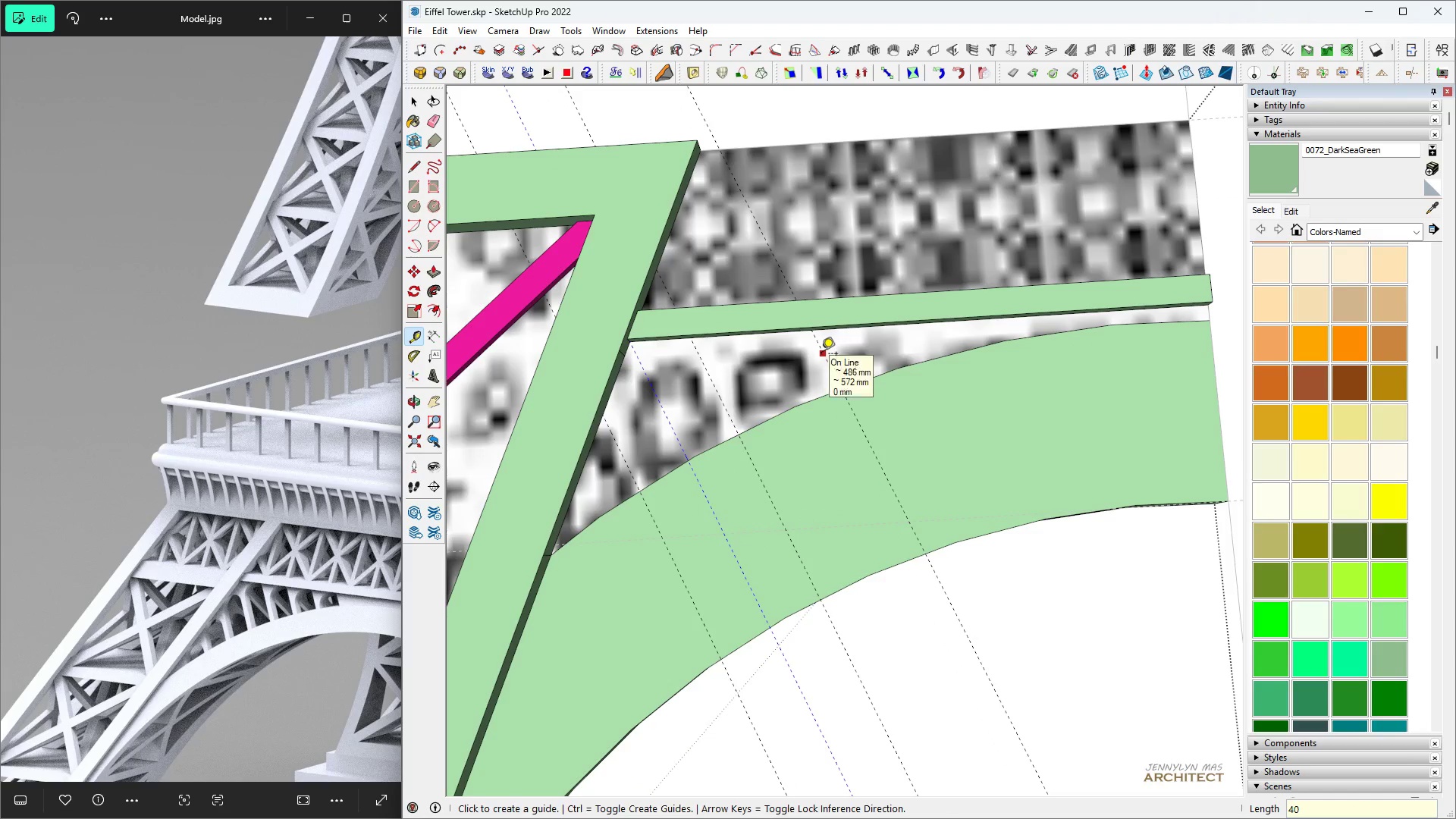 
key(Control+Z)
 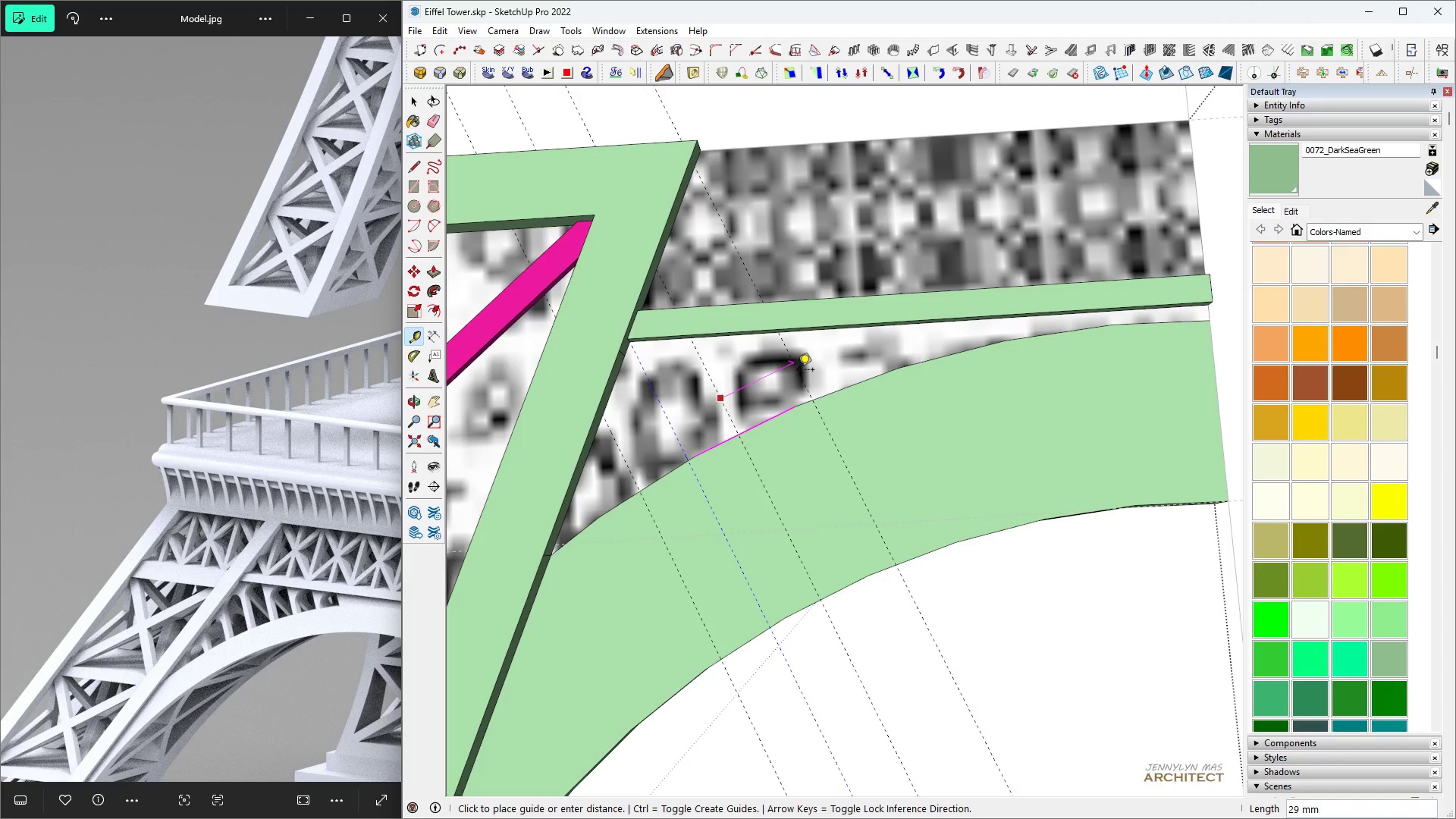 
type(20)
 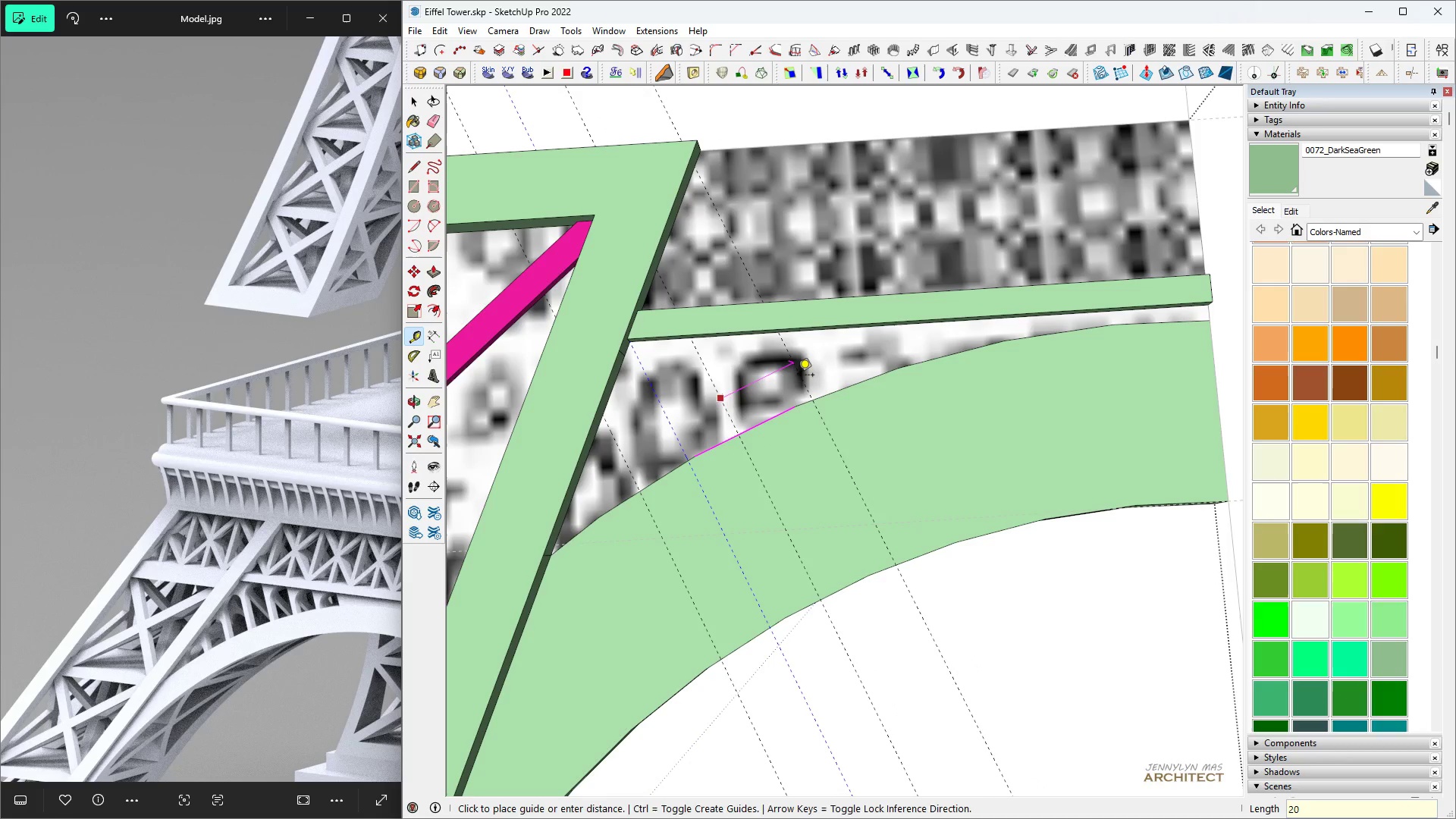 
key(Enter)
 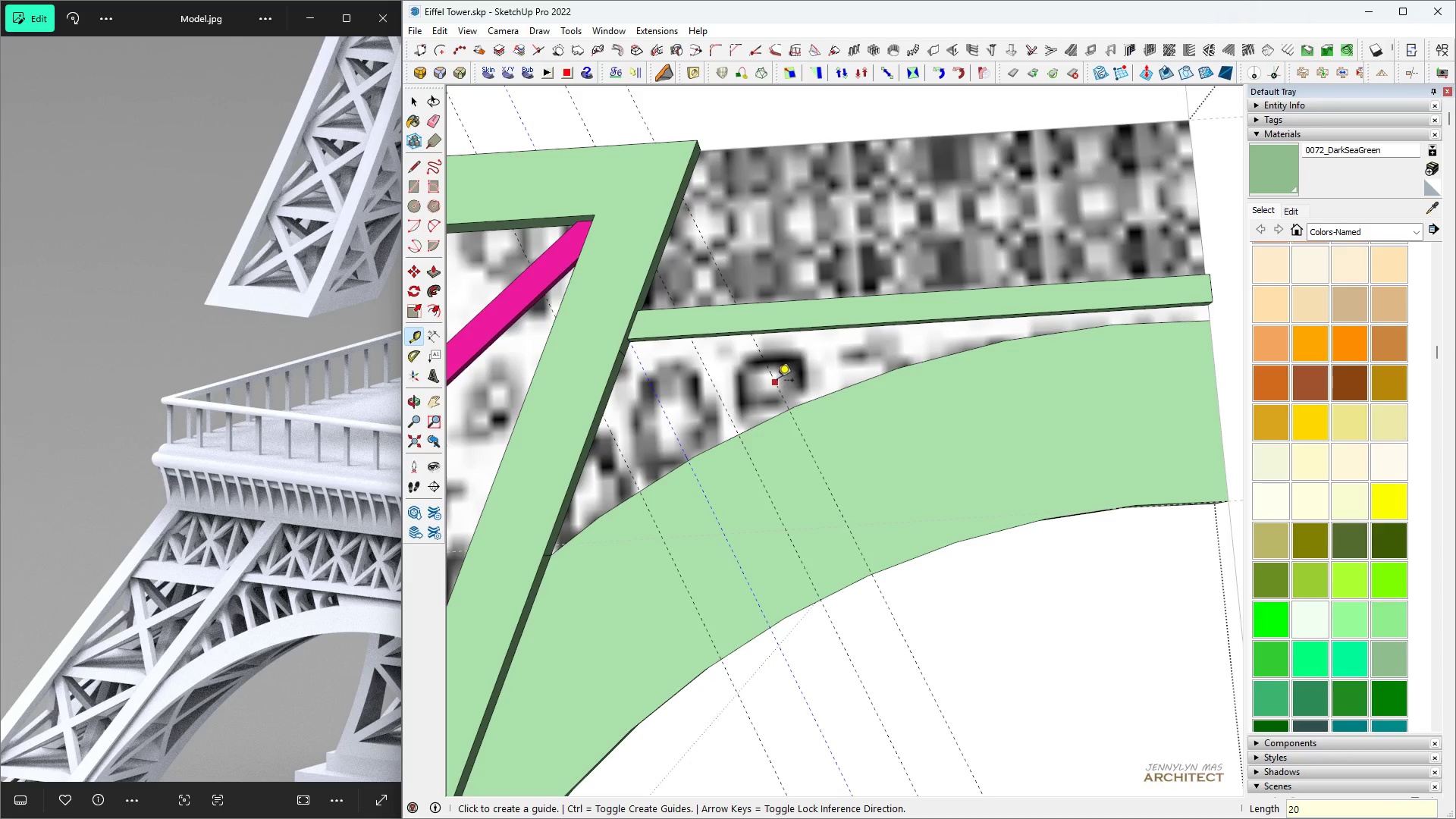 
left_click([777, 381])
 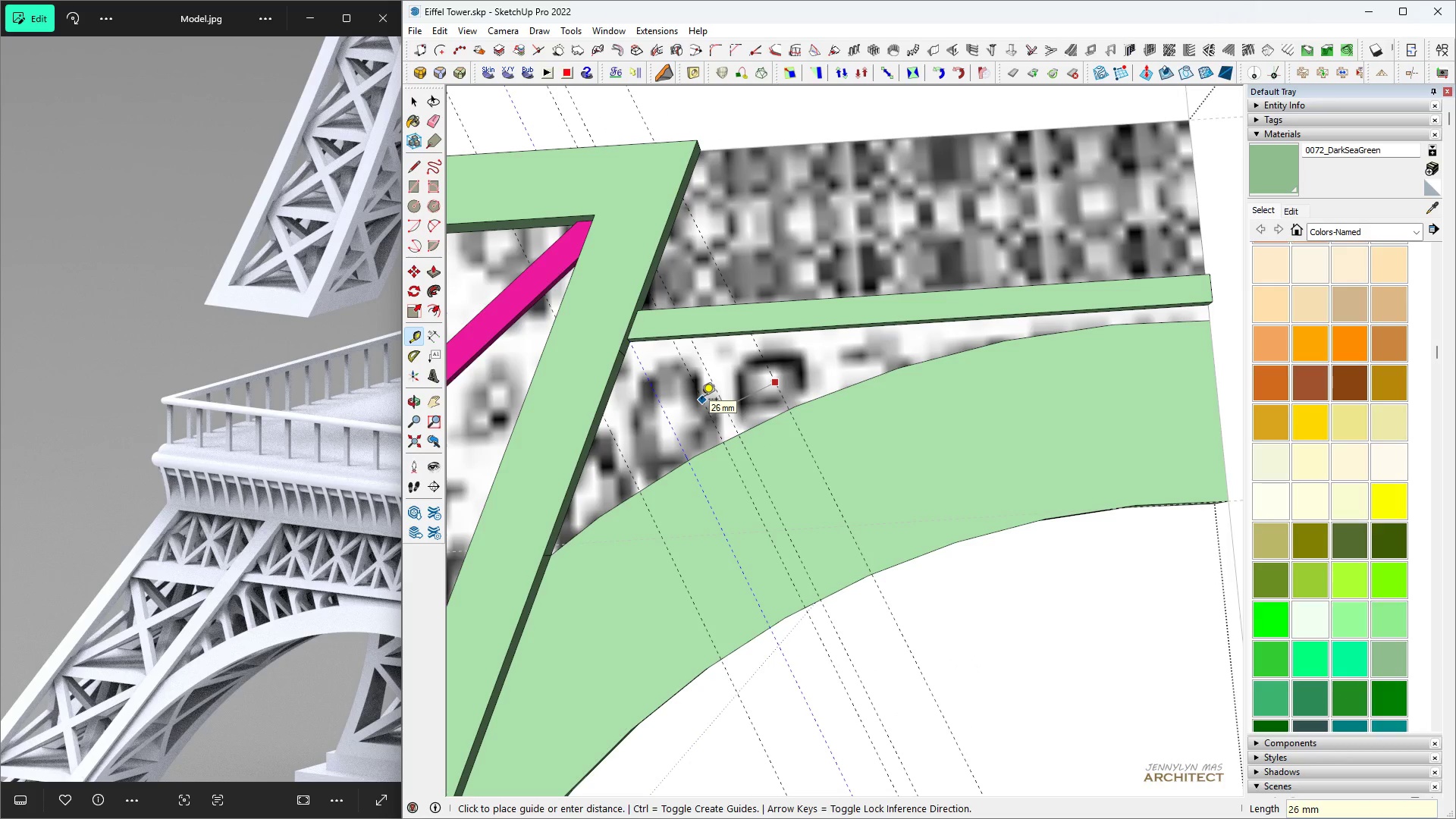 
scroll: coordinate [701, 400], scroll_direction: up, amount: 1.0
 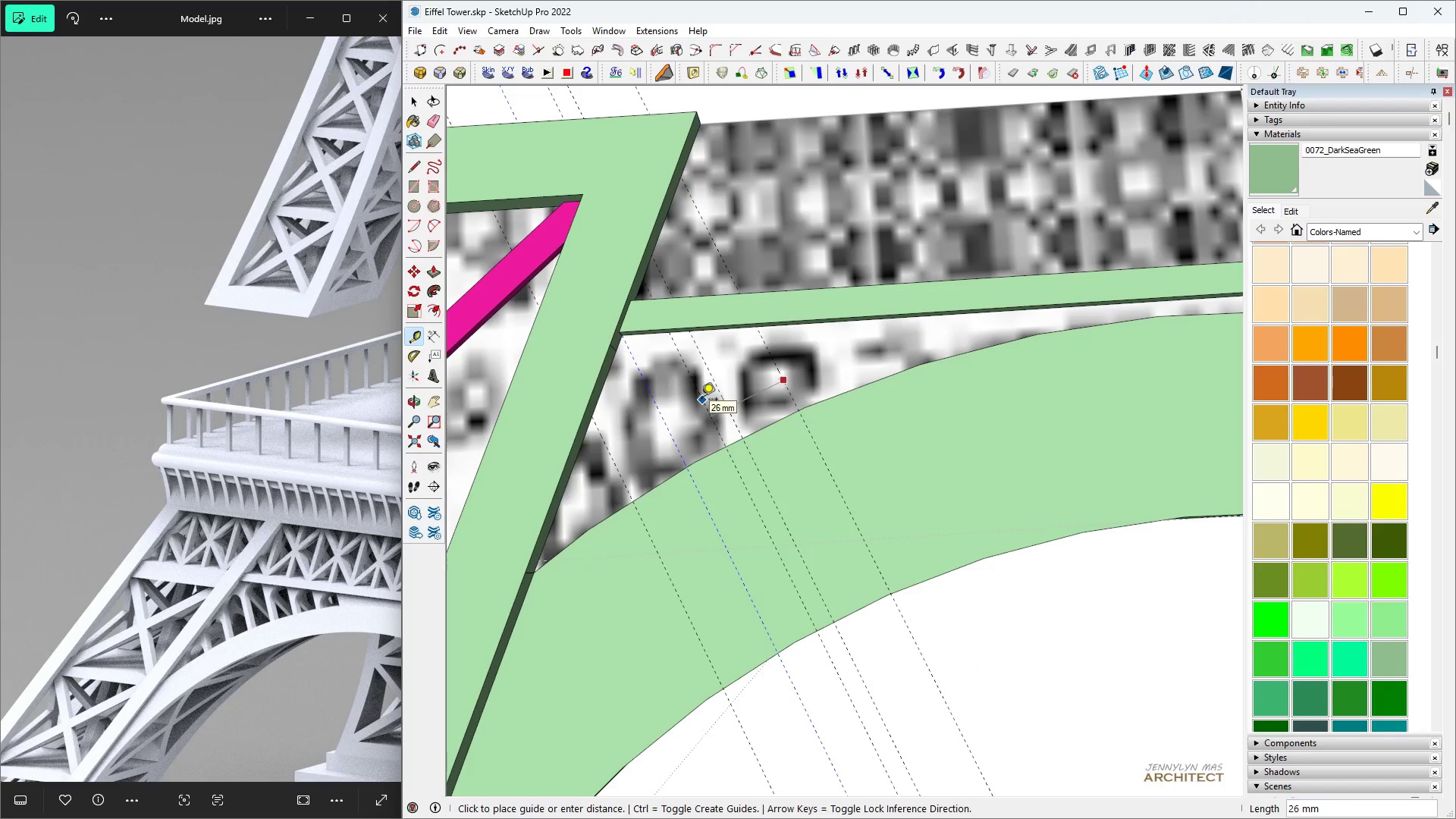 
type( yt20)
 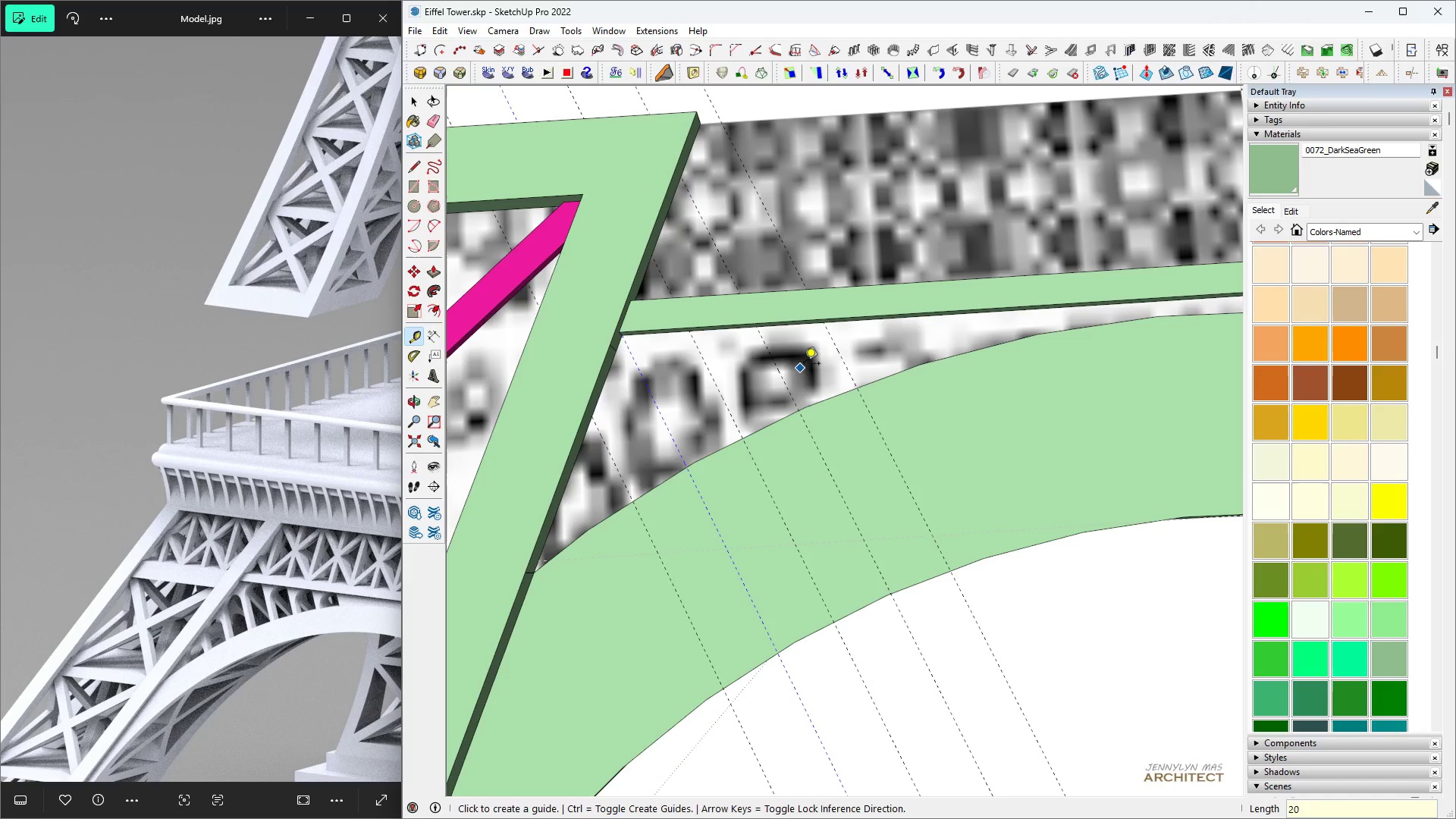 
key(Enter)
 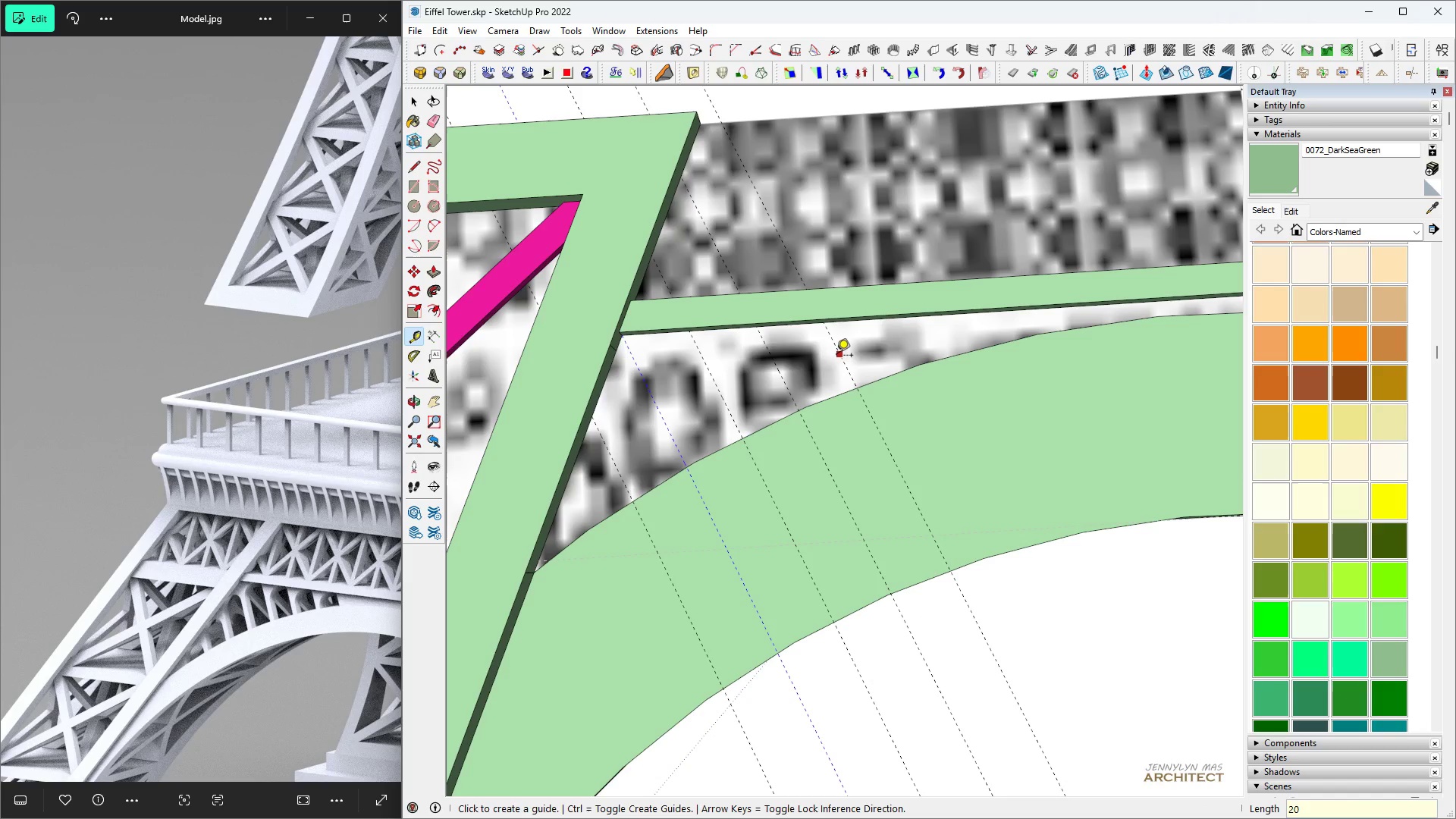 
left_click([839, 356])
 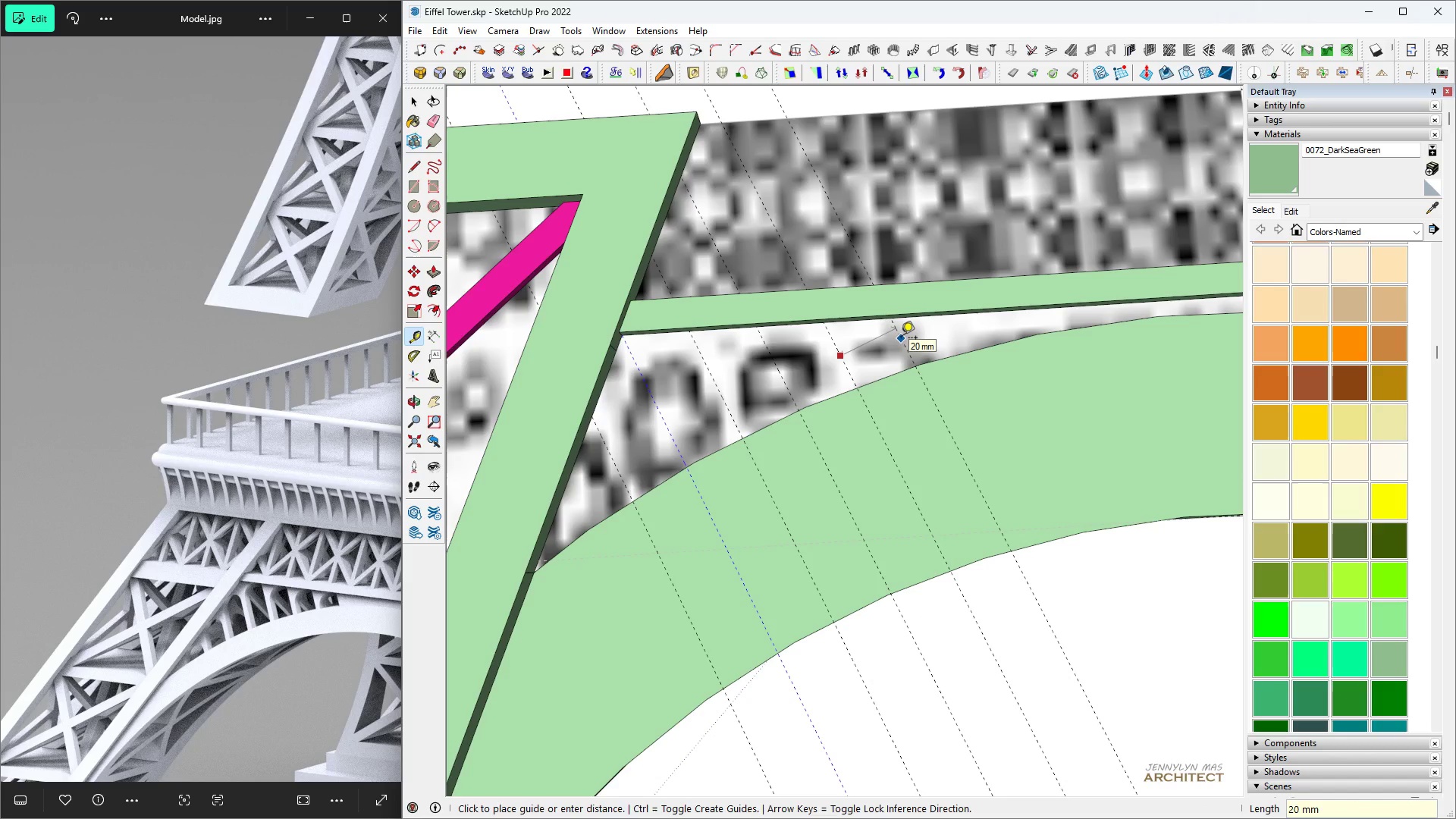 
type(20)
 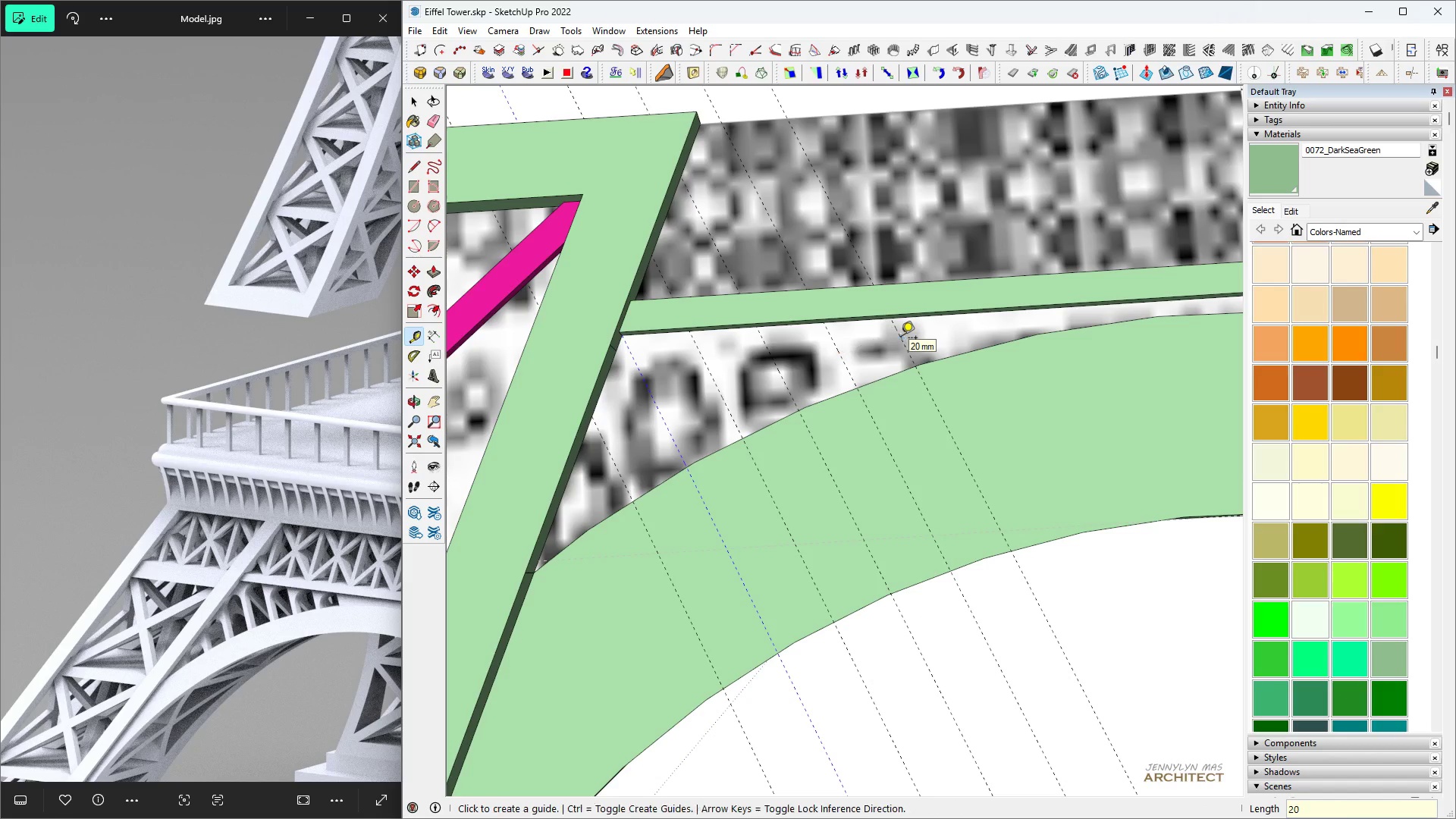 
key(Enter)
 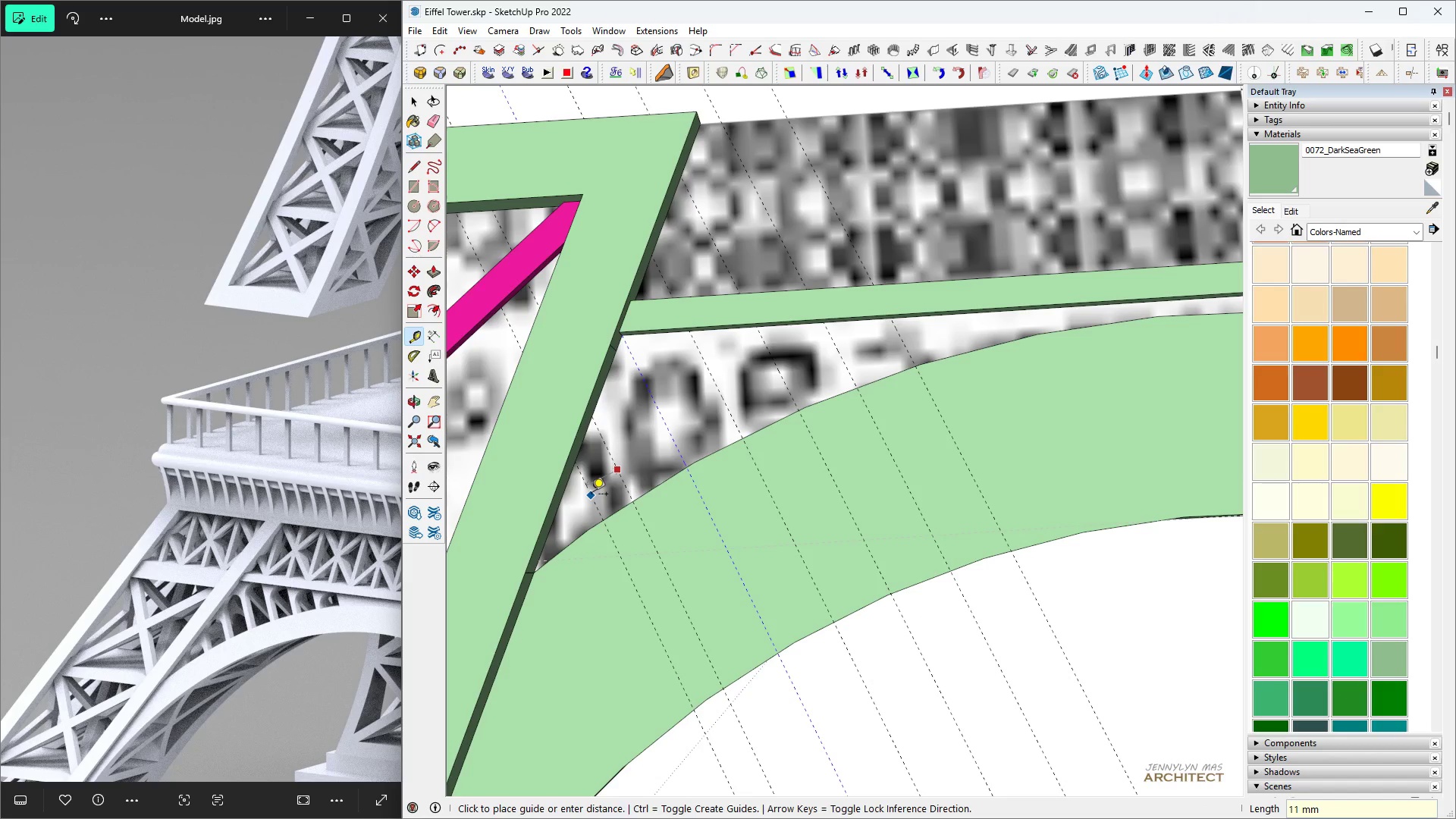 
type(20)
 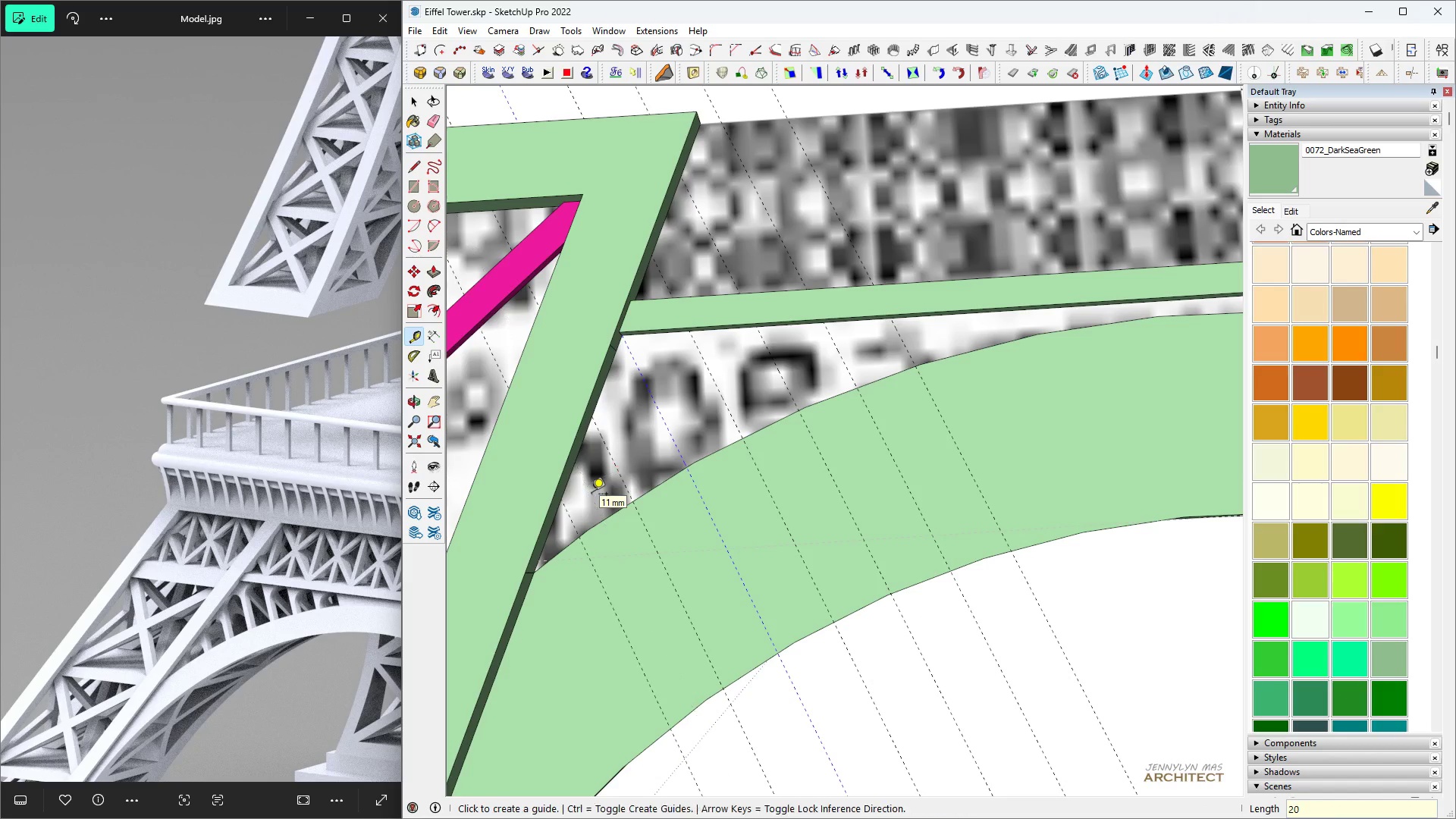 
key(Enter)
 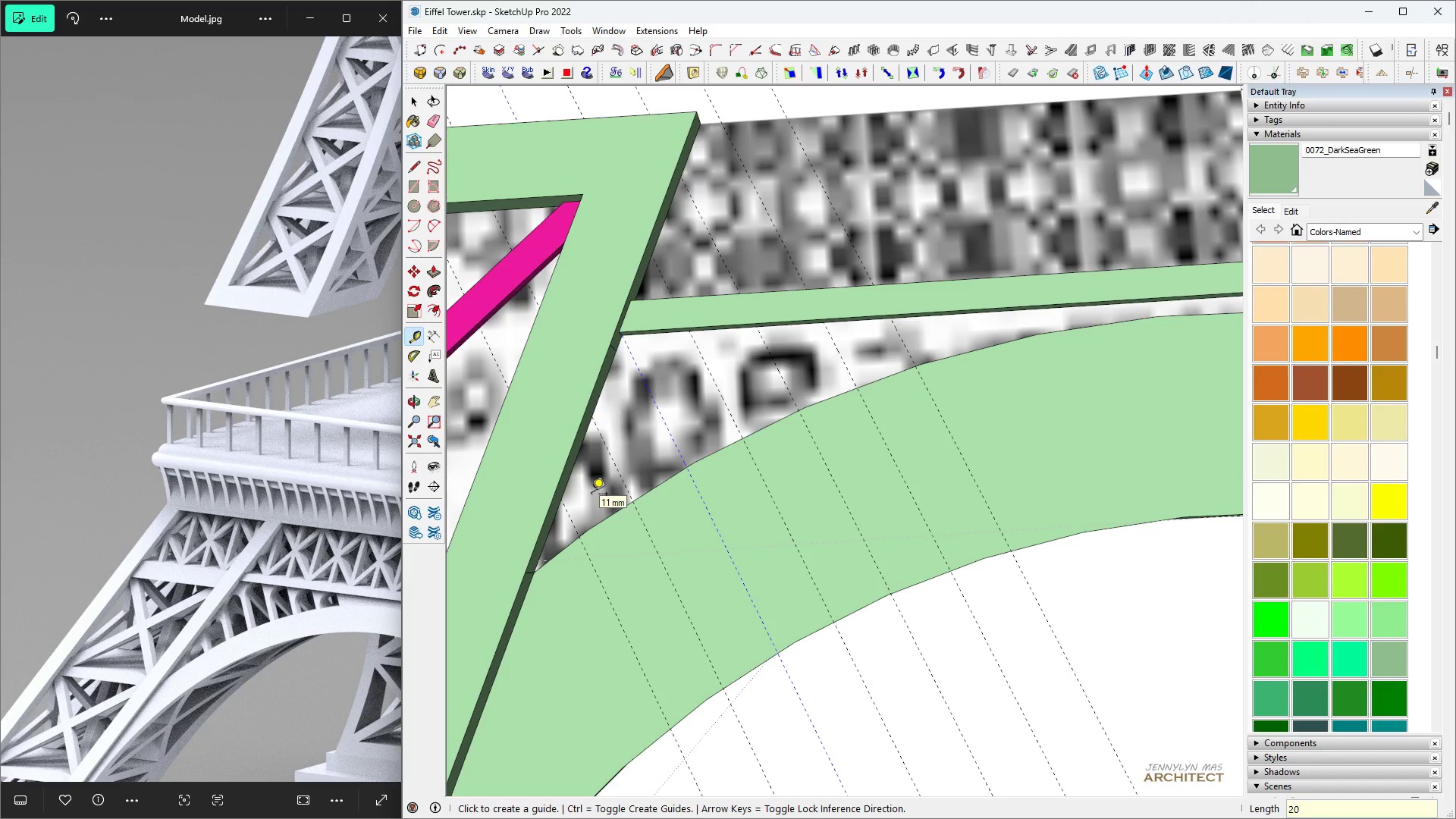 
key(Space)
 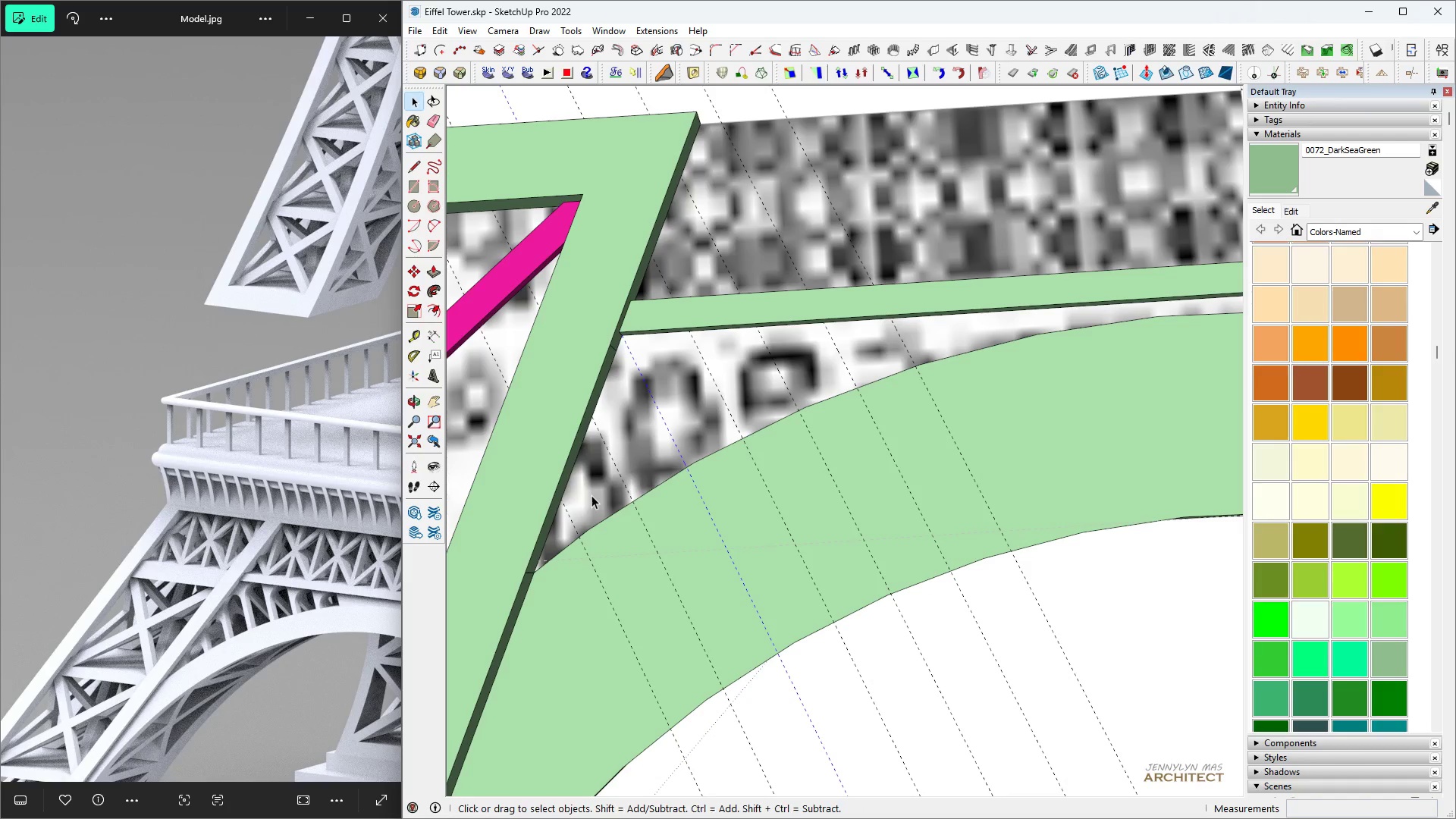 
key(H)
 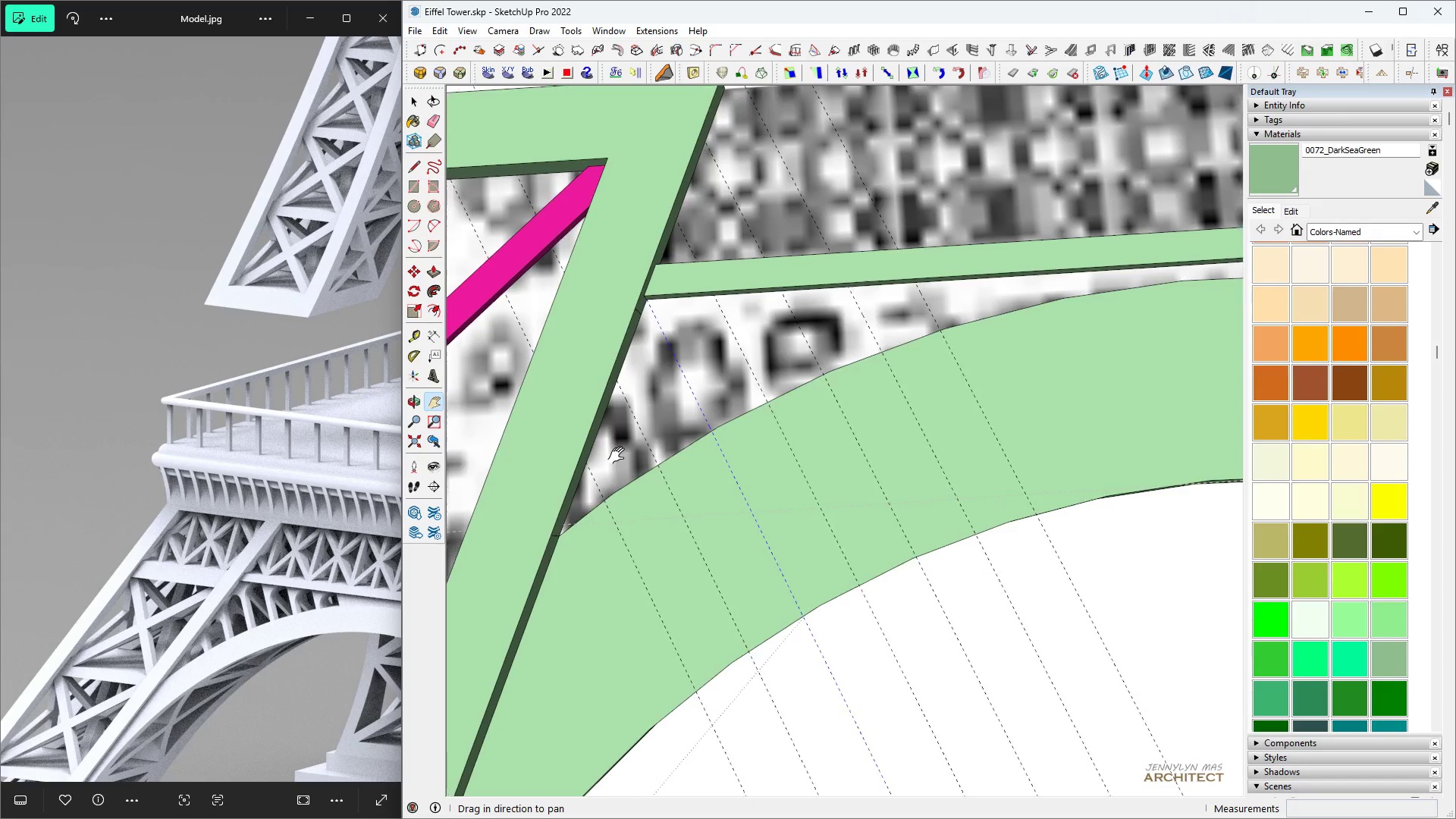 
key(Space)
 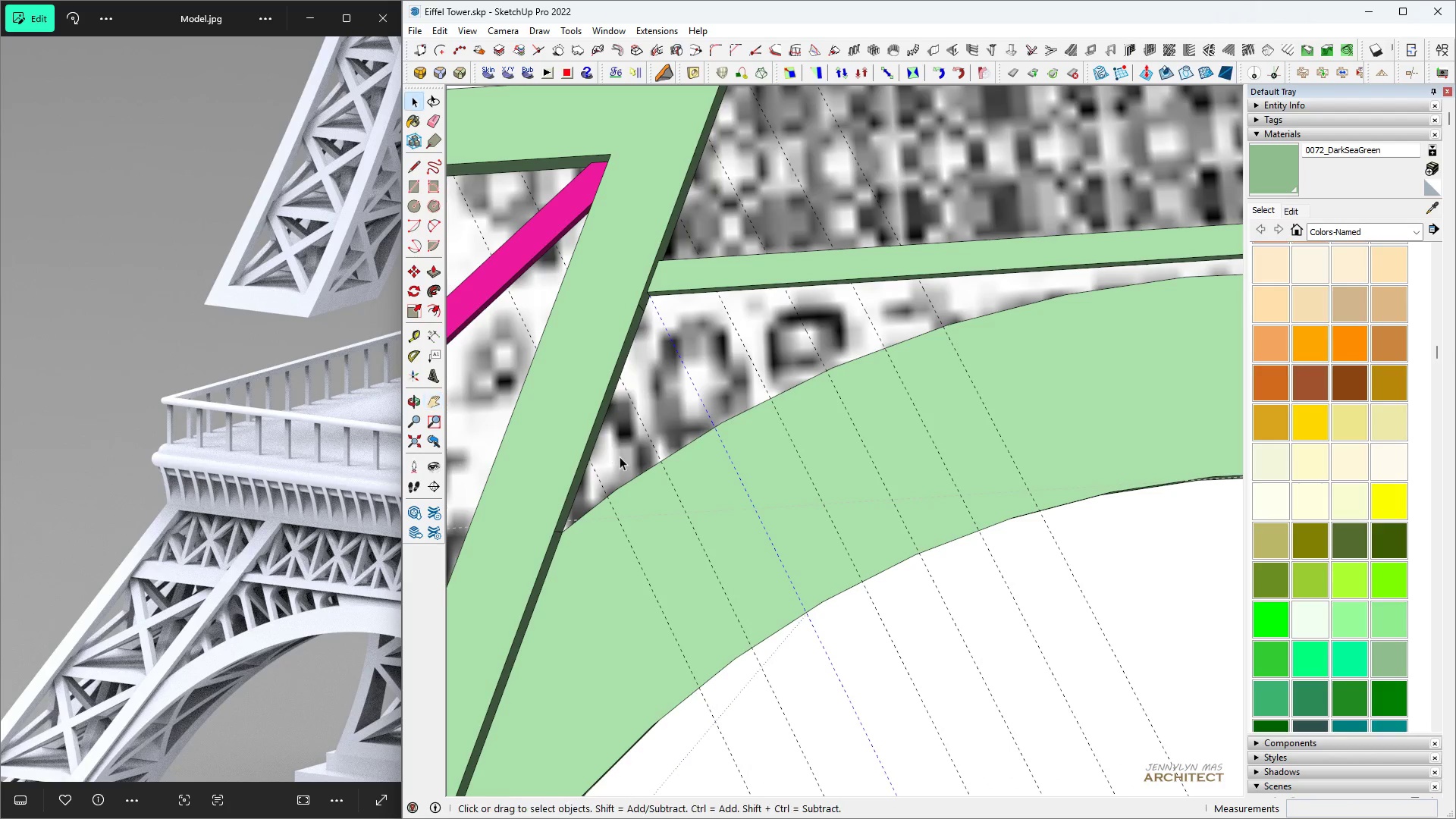 
scroll: coordinate [619, 460], scroll_direction: up, amount: 5.0
 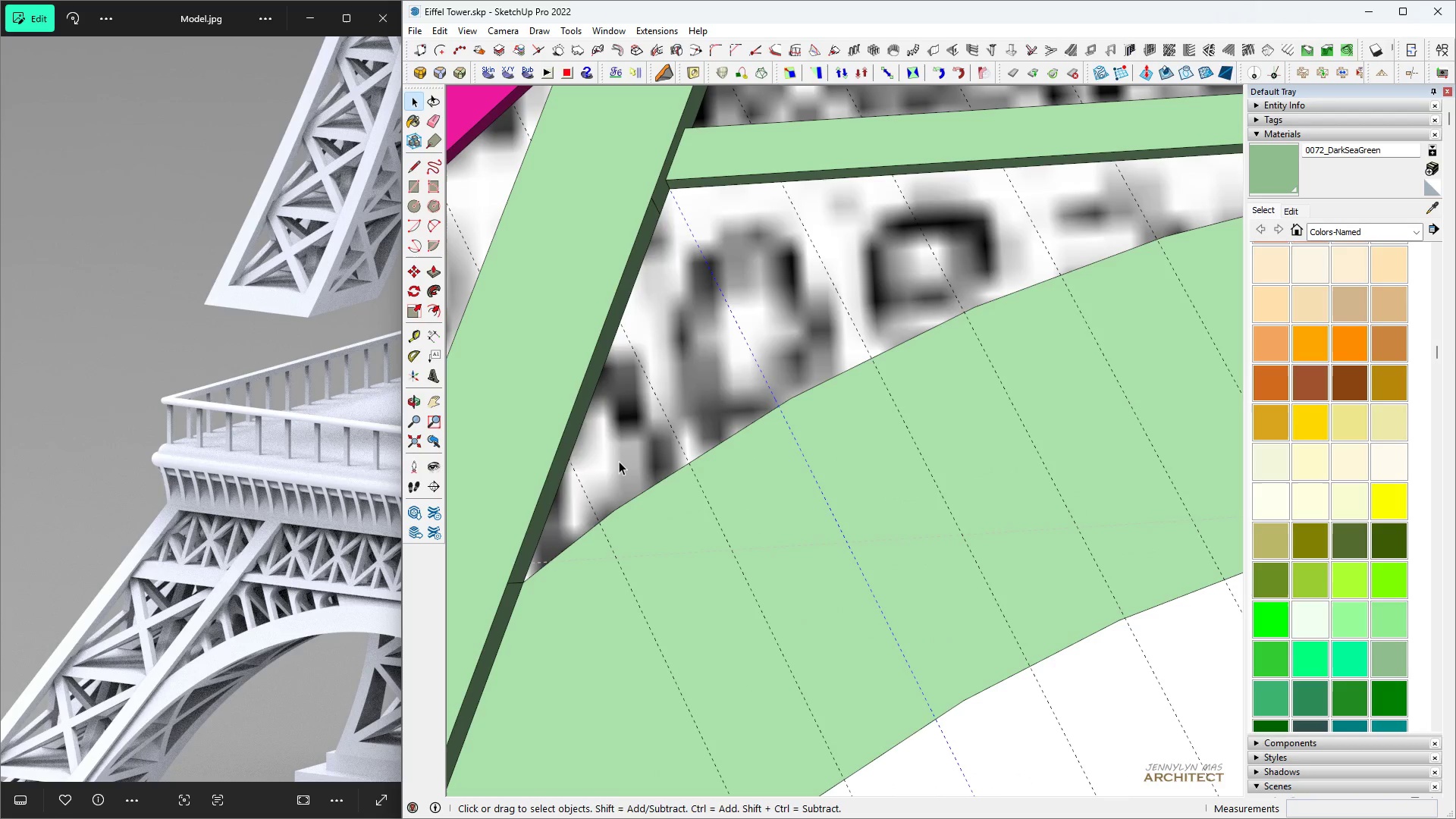 
left_click([619, 461])
 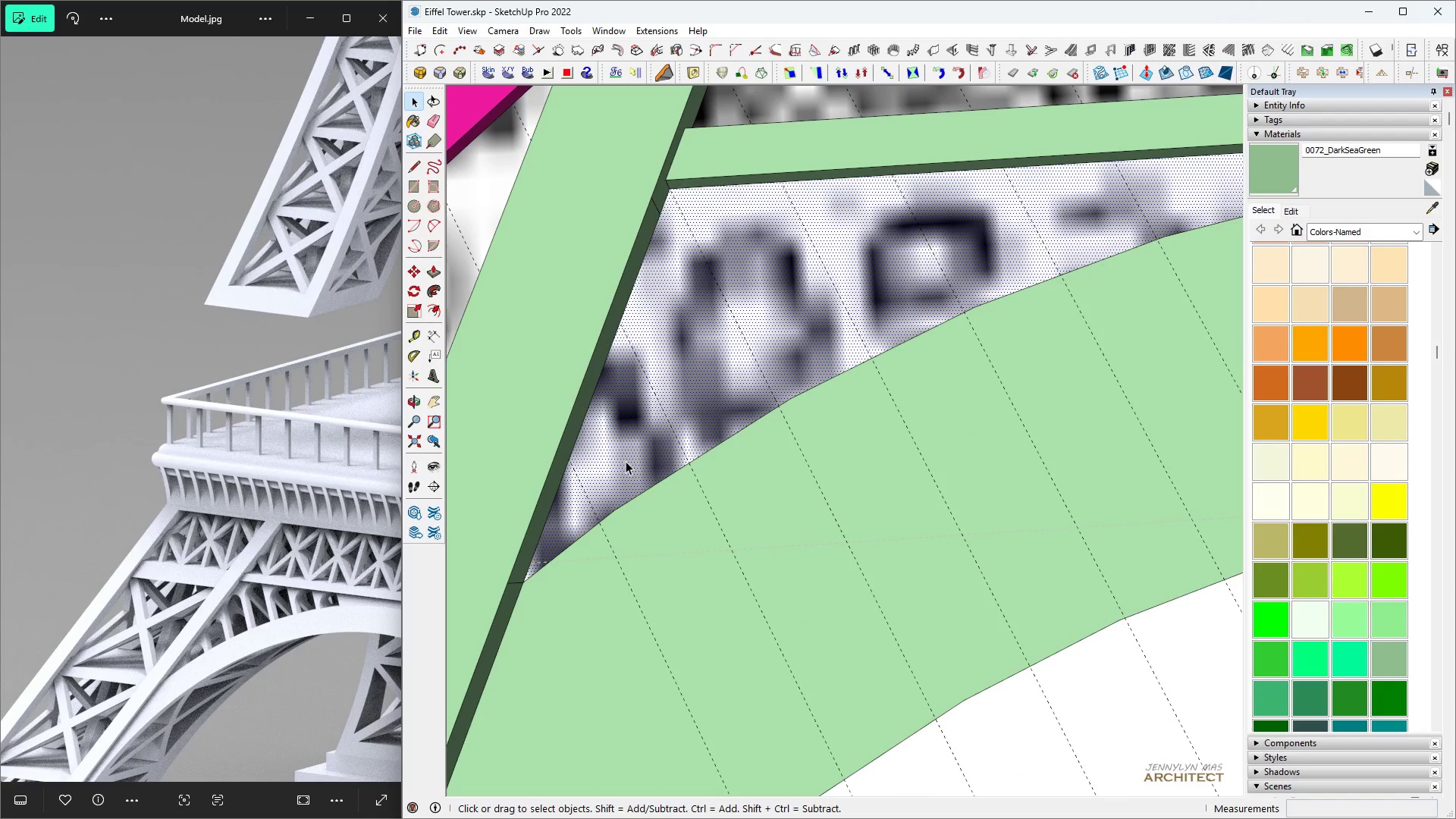 
scroll: coordinate [629, 461], scroll_direction: down, amount: 2.0
 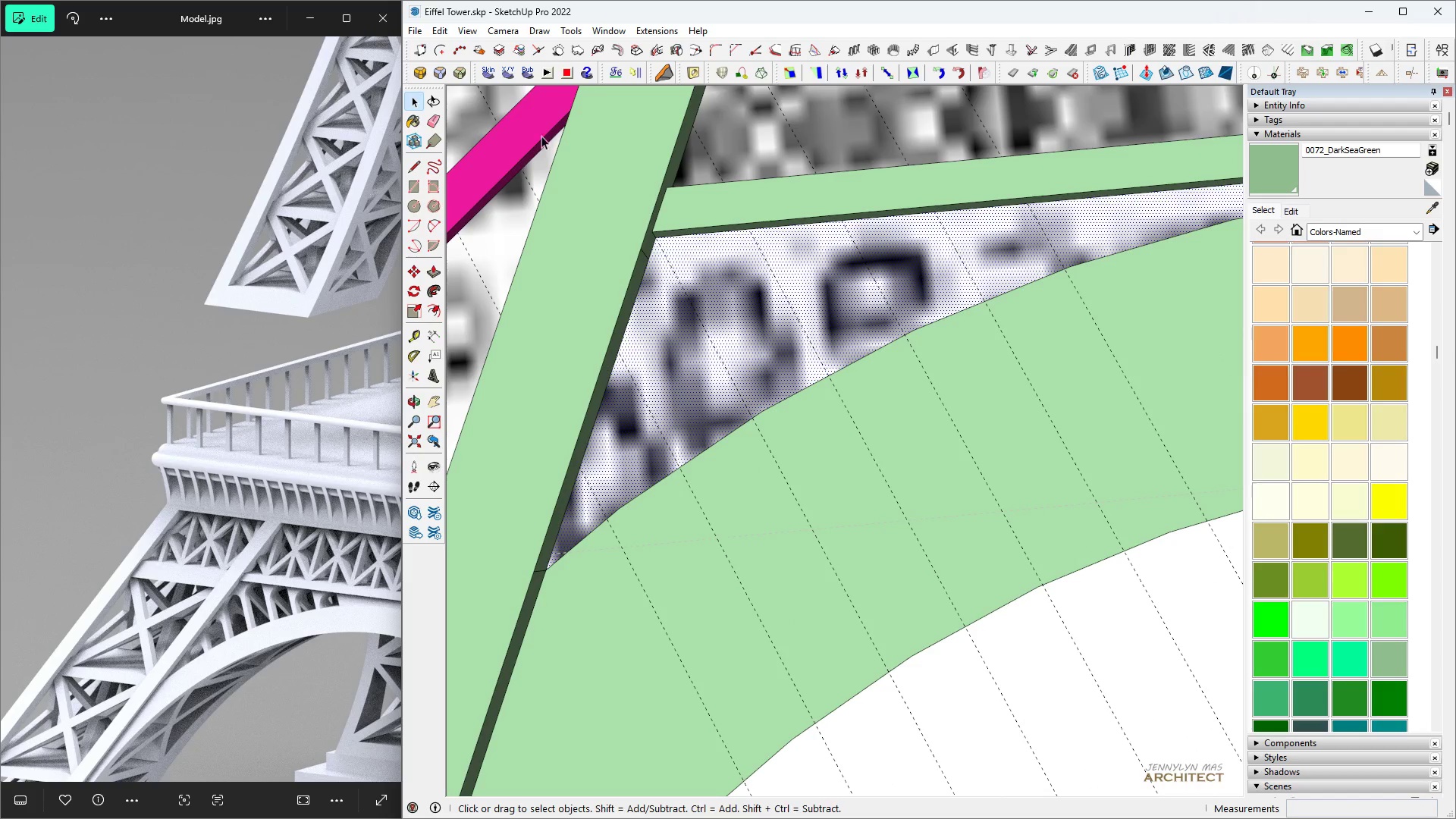 
wait(6.13)
 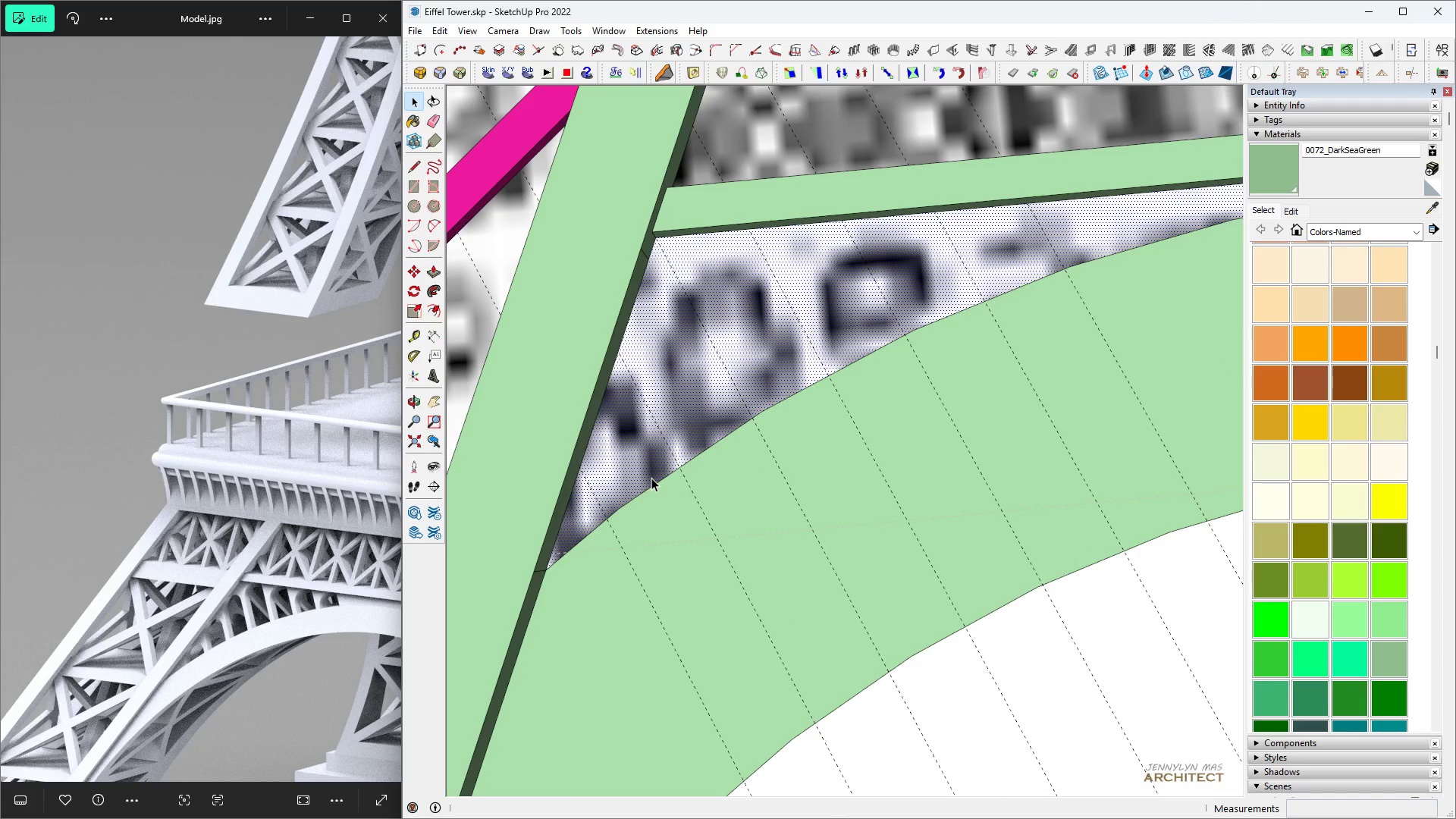 
key(Space)
 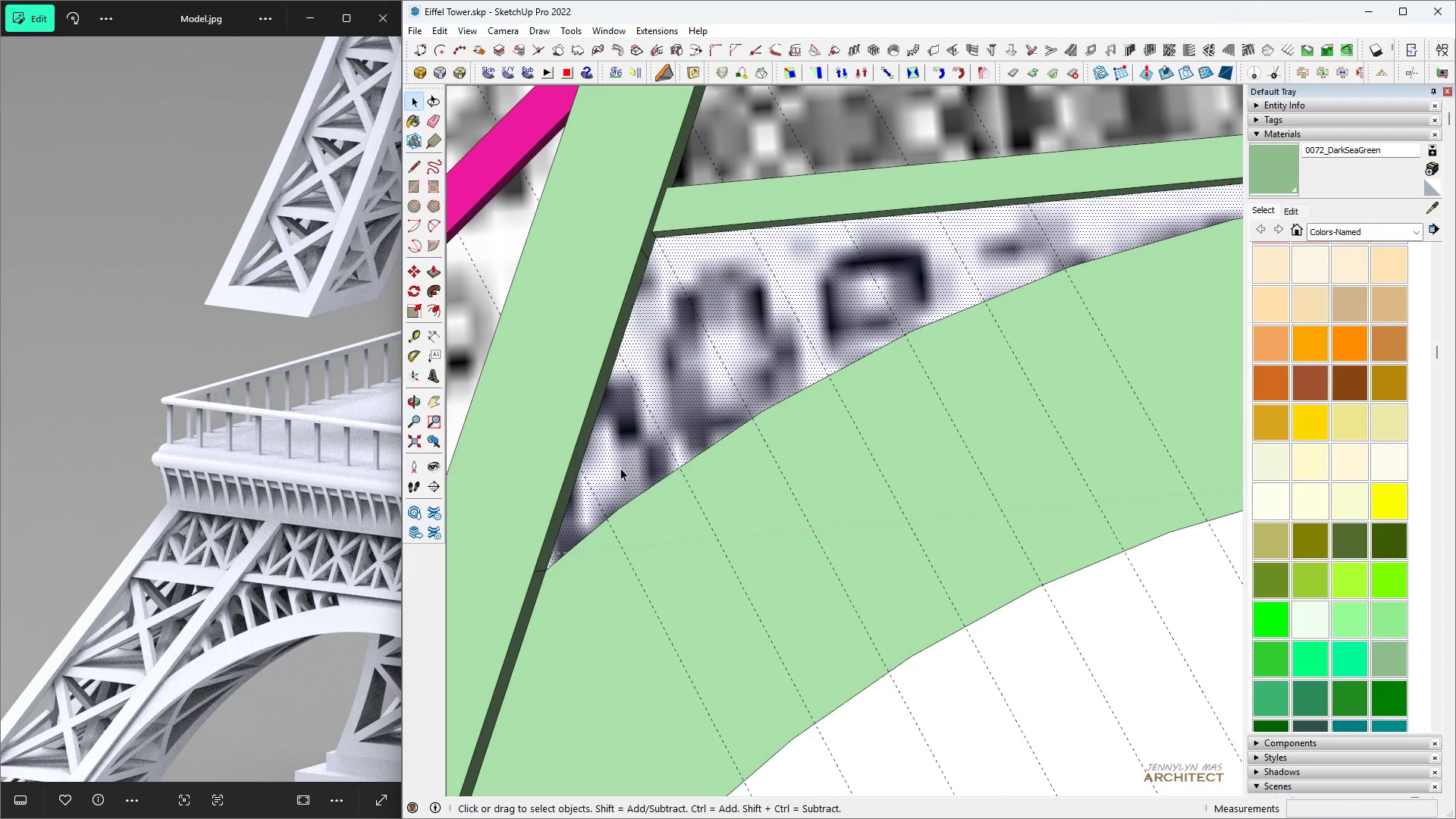 
scroll: coordinate [595, 511], scroll_direction: up, amount: 2.0
 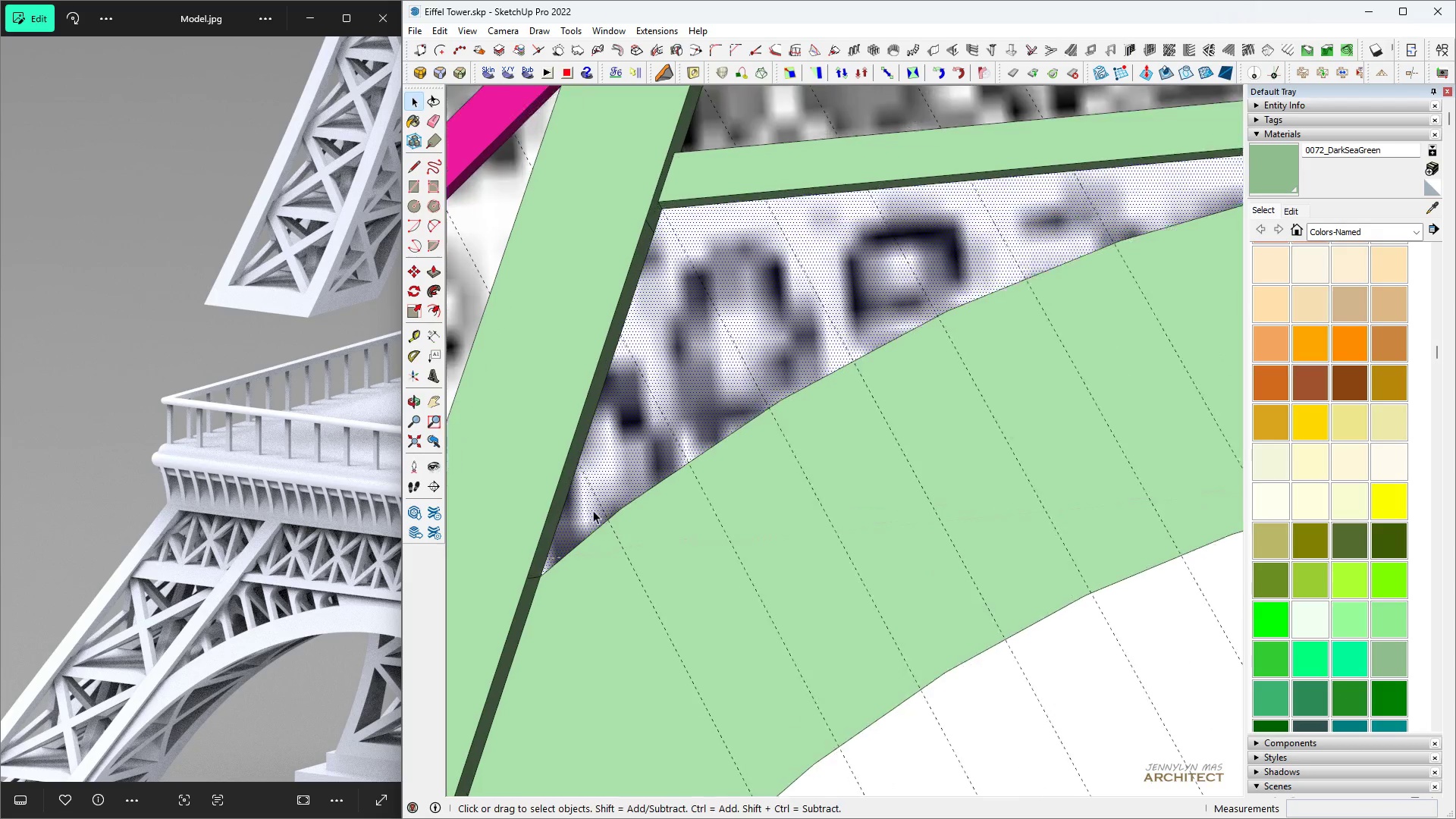 
key(L)
 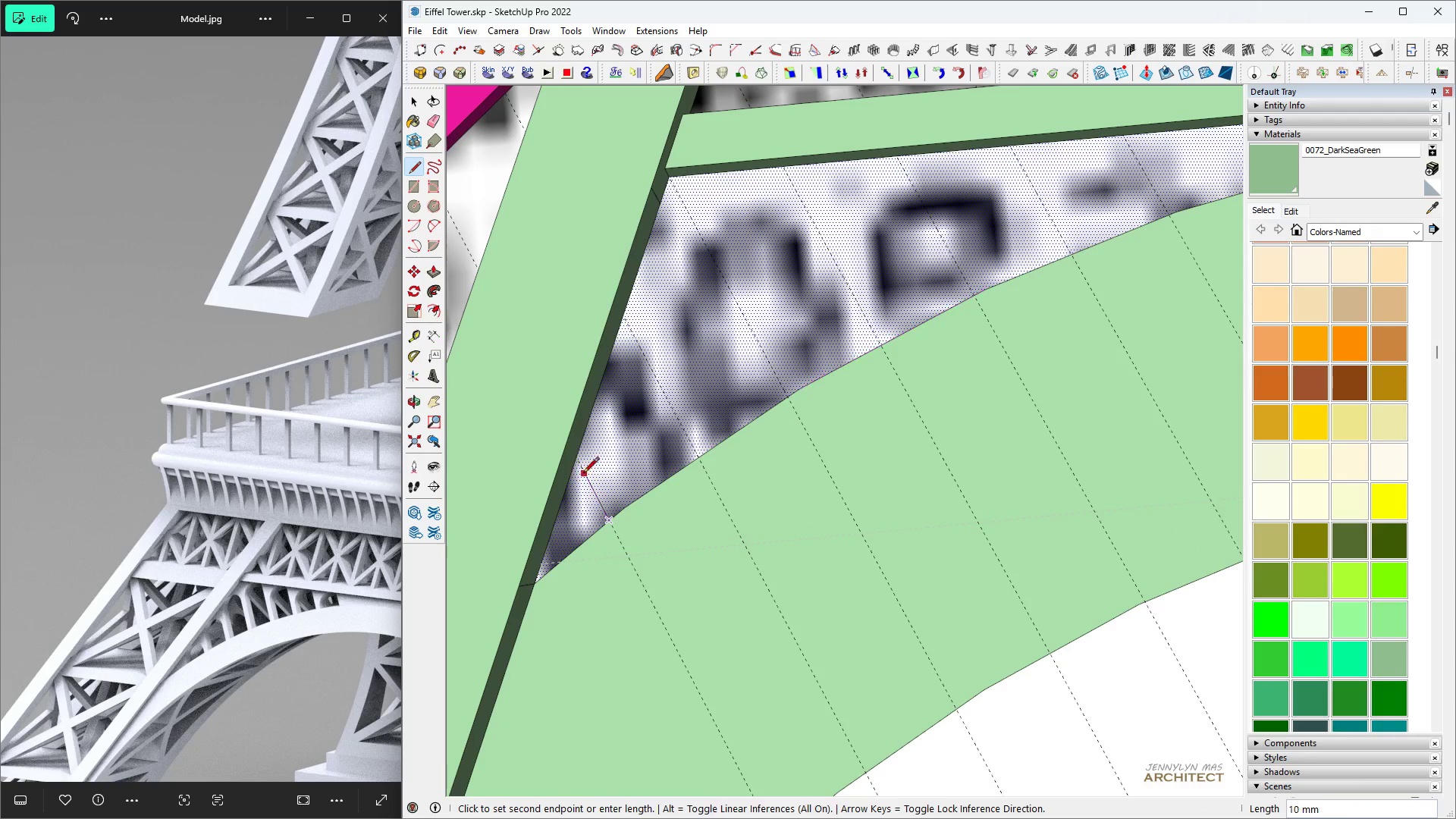 
left_click([579, 455])
 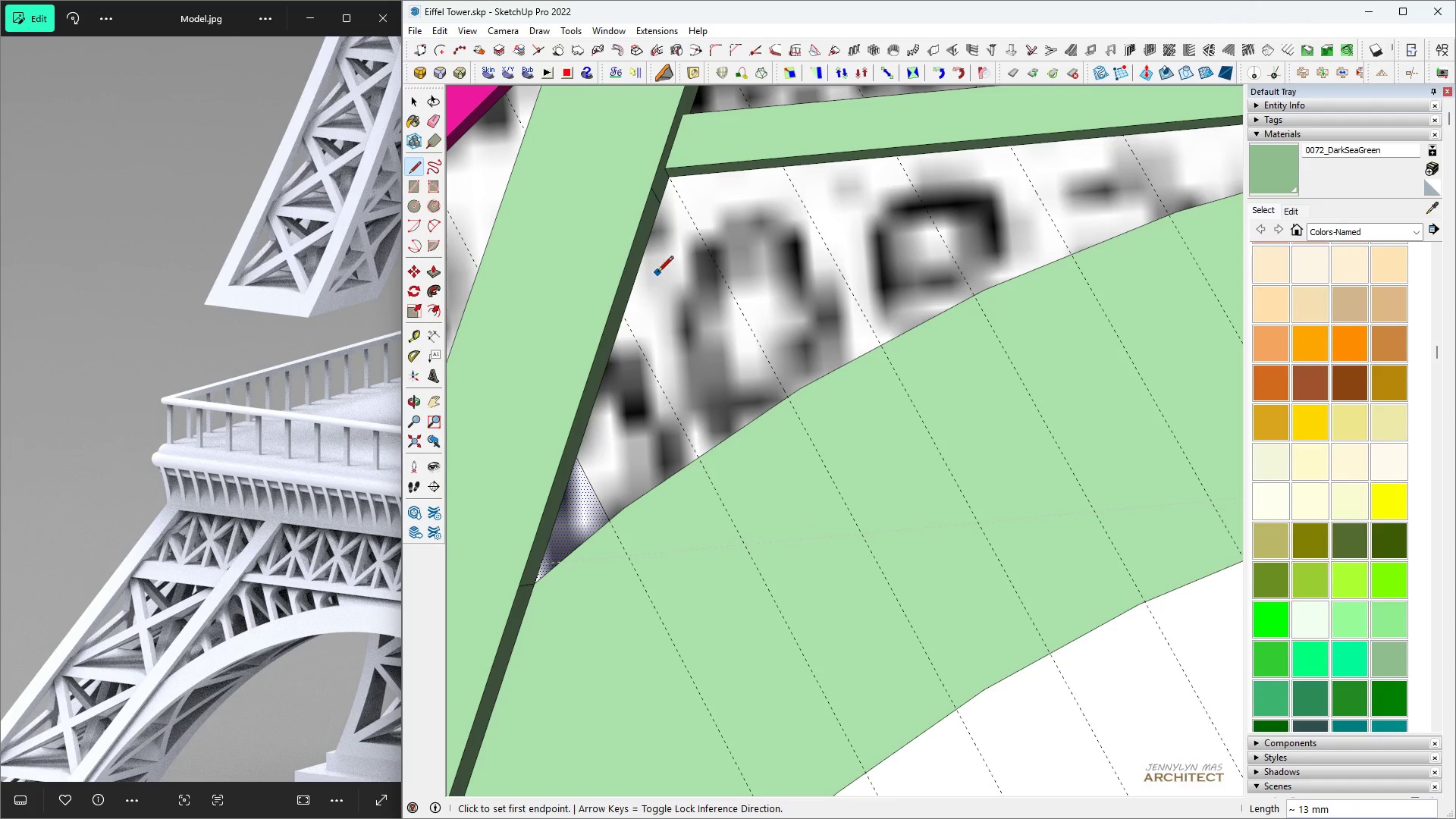 
key(Space)
 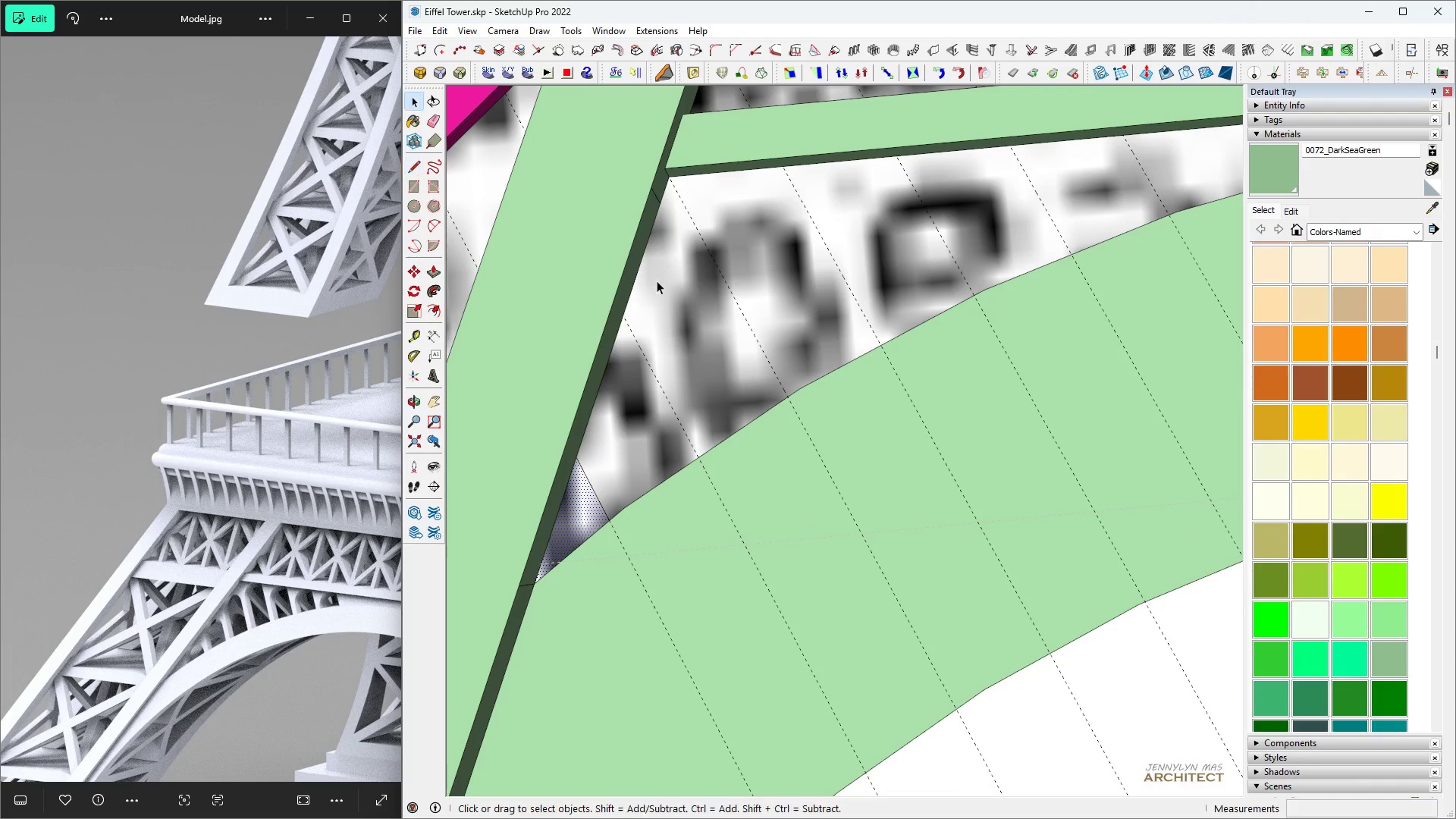 
key(L)
 